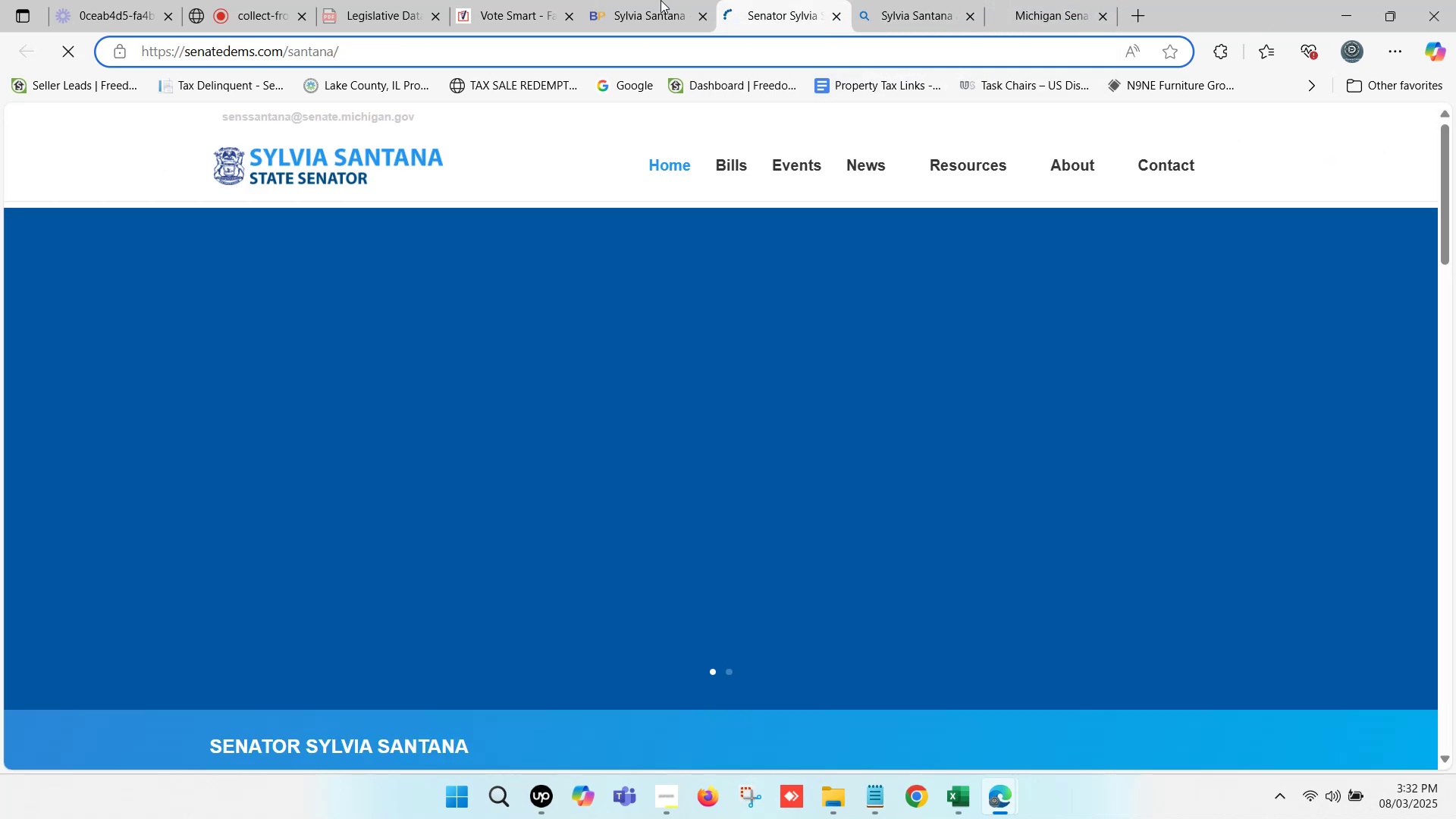 
left_click([661, 0])
 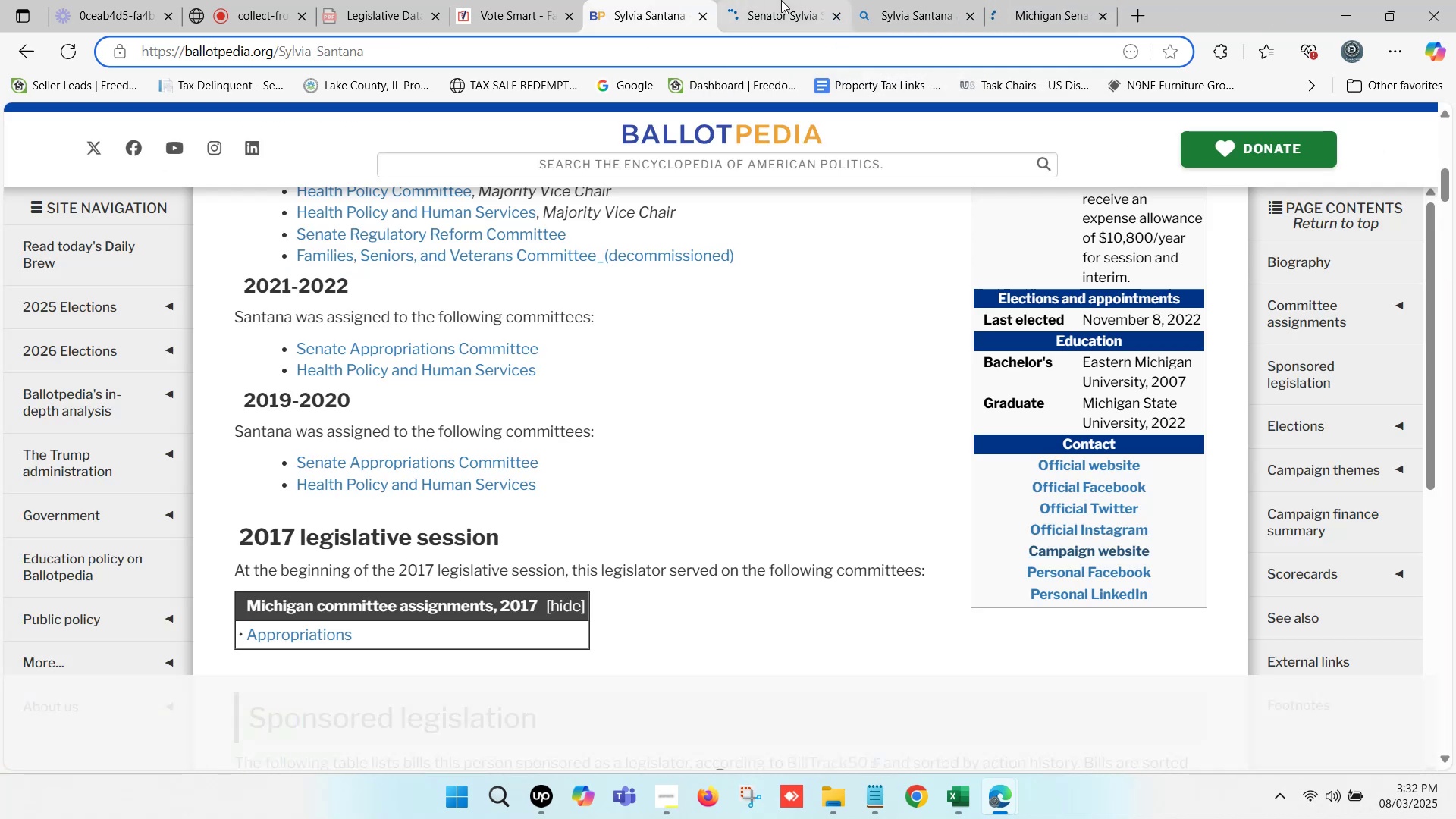 
left_click([781, 0])
 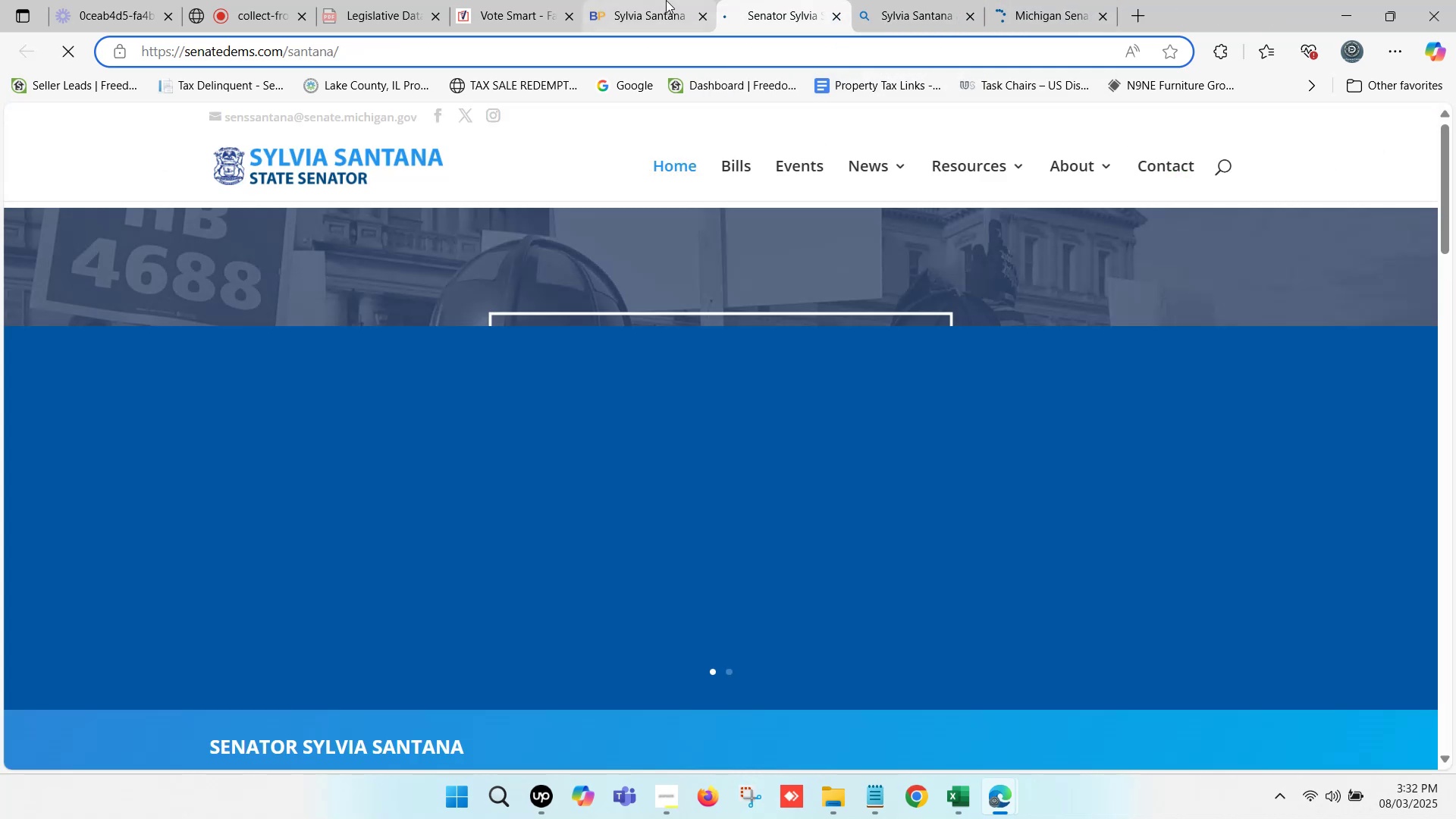 
left_click([652, 0])
 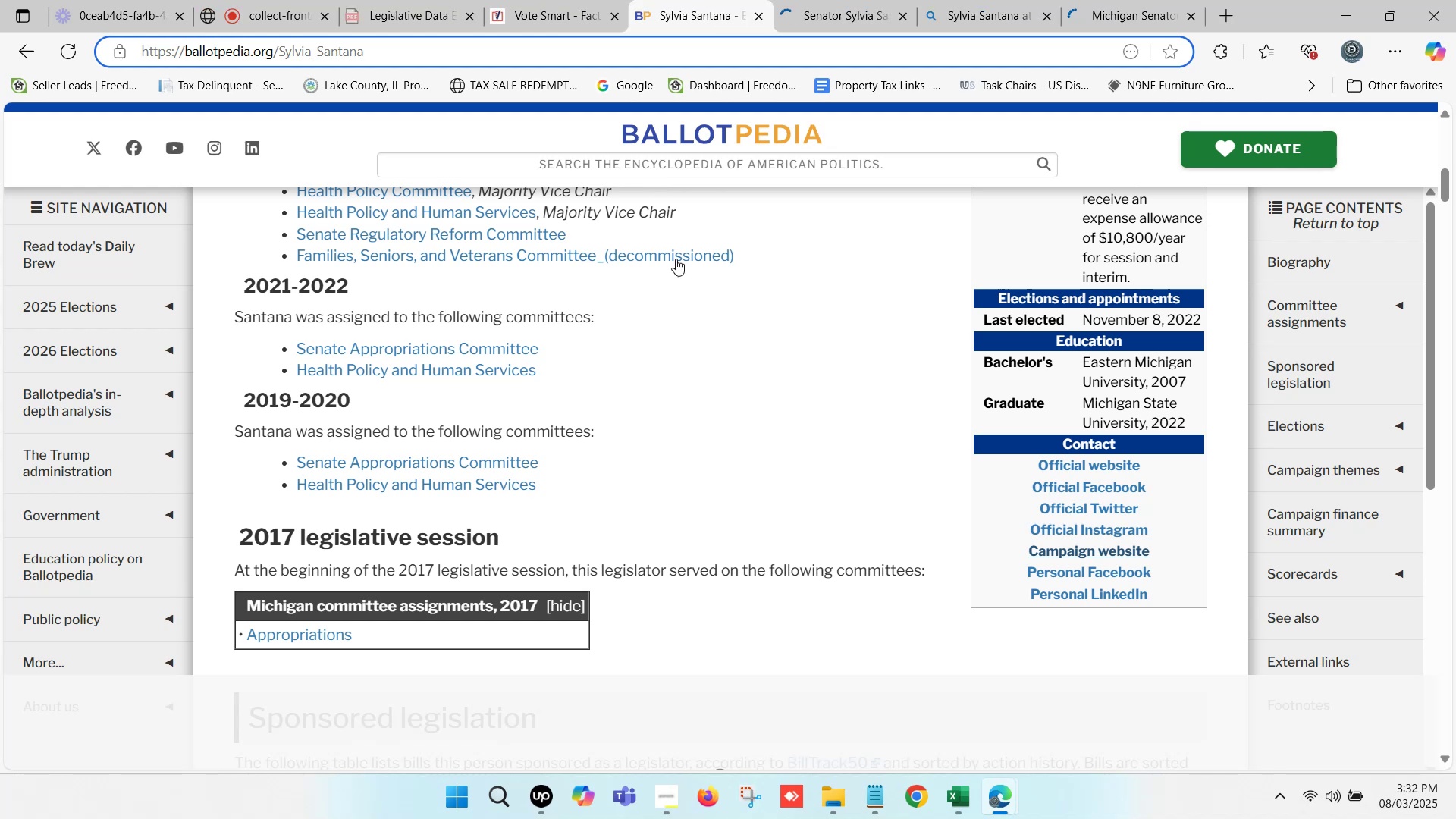 
scroll: coordinate [763, 345], scroll_direction: up, amount: 9.0
 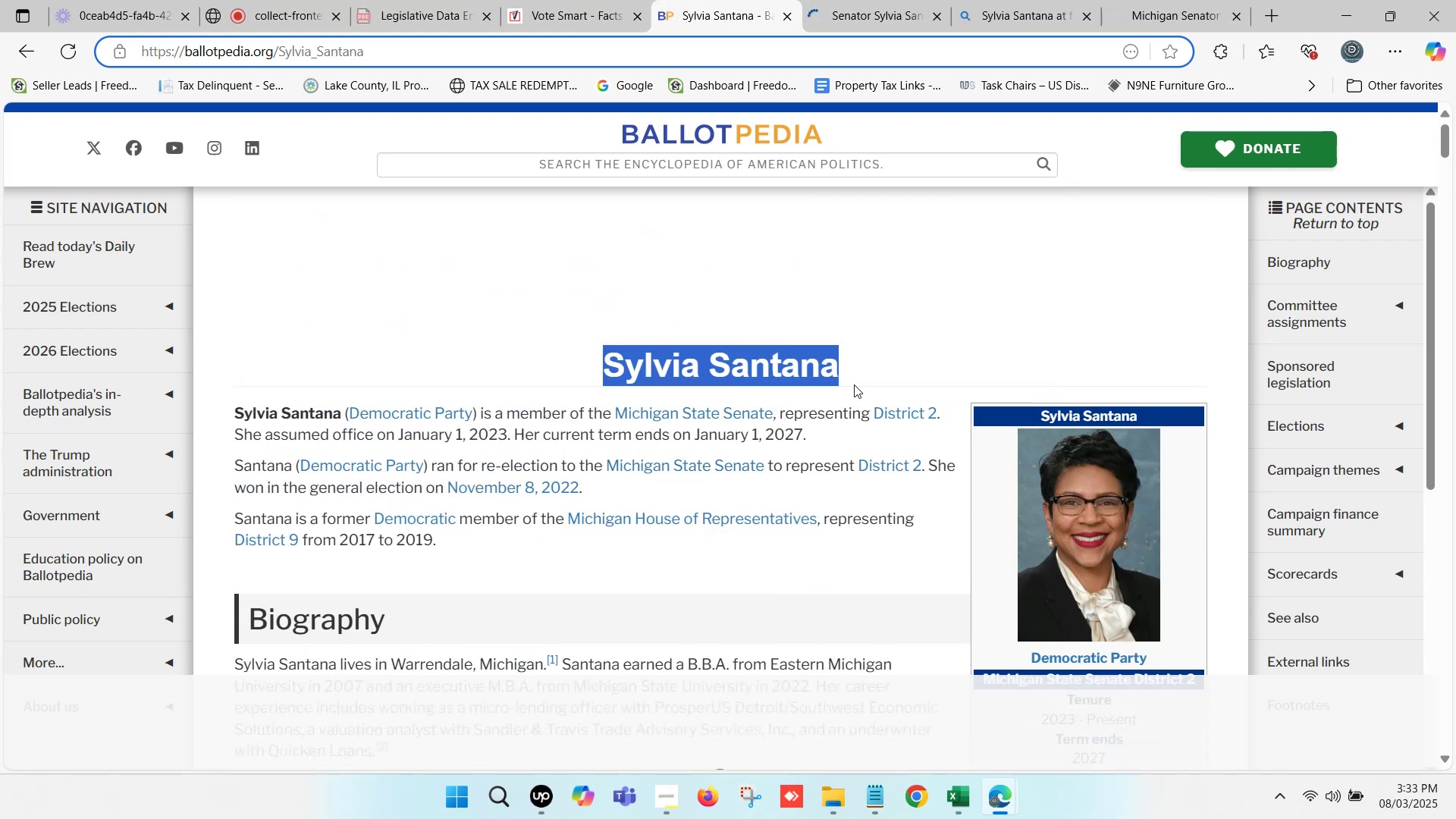 
left_click([858, 373])
 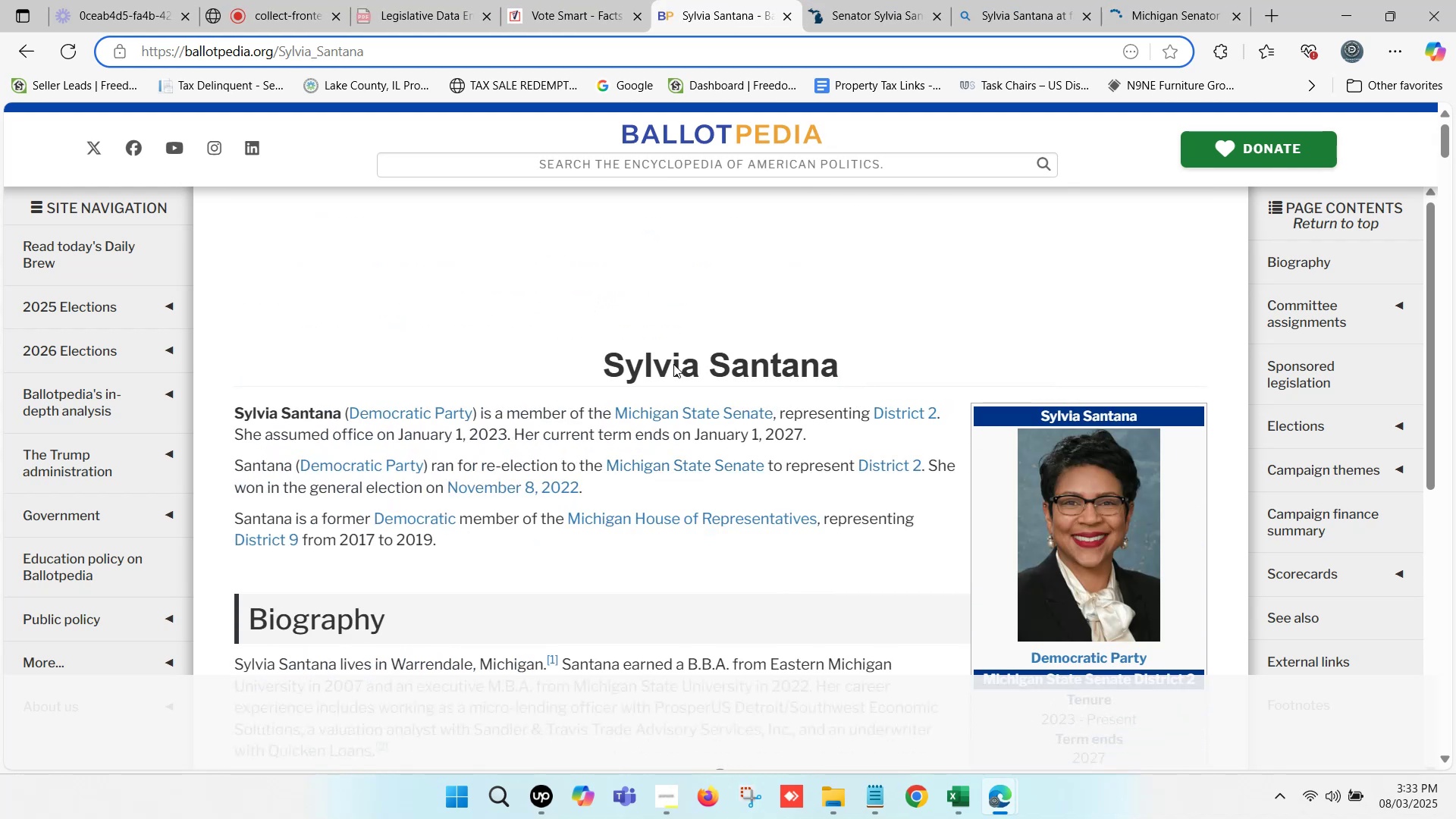 
double_click([723, 359])
 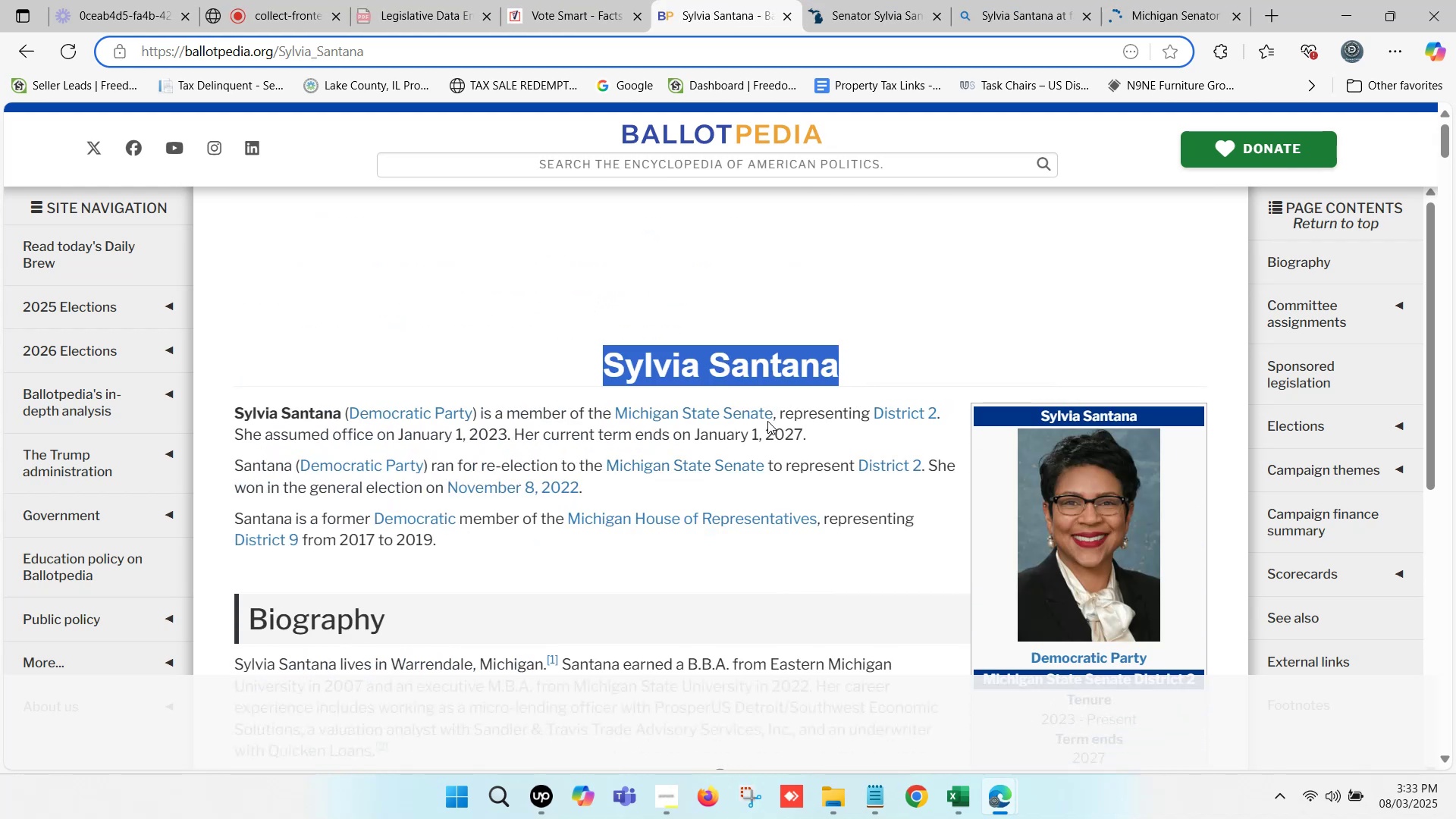 
key(Control+C)
 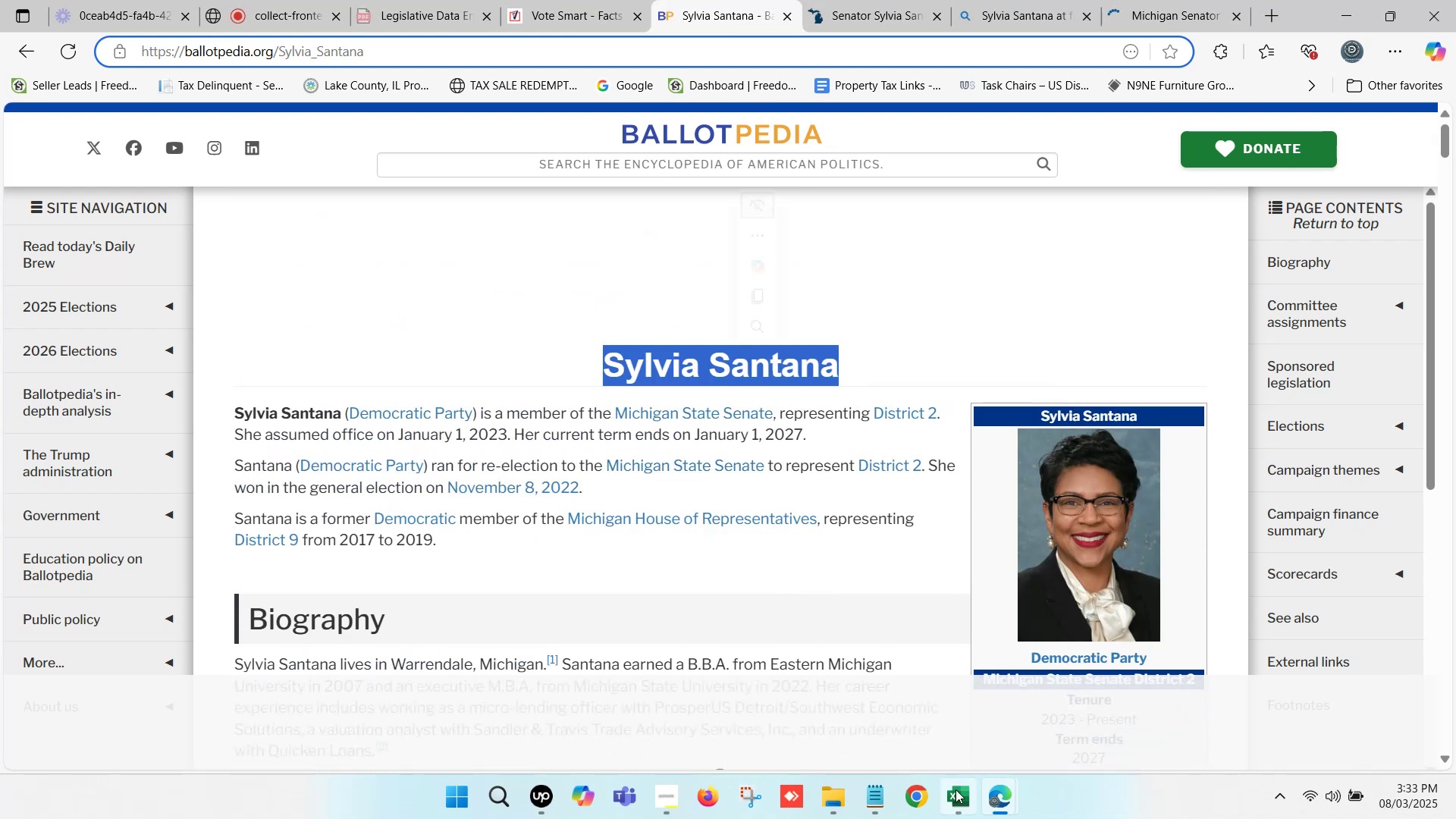 
left_click([956, 789])
 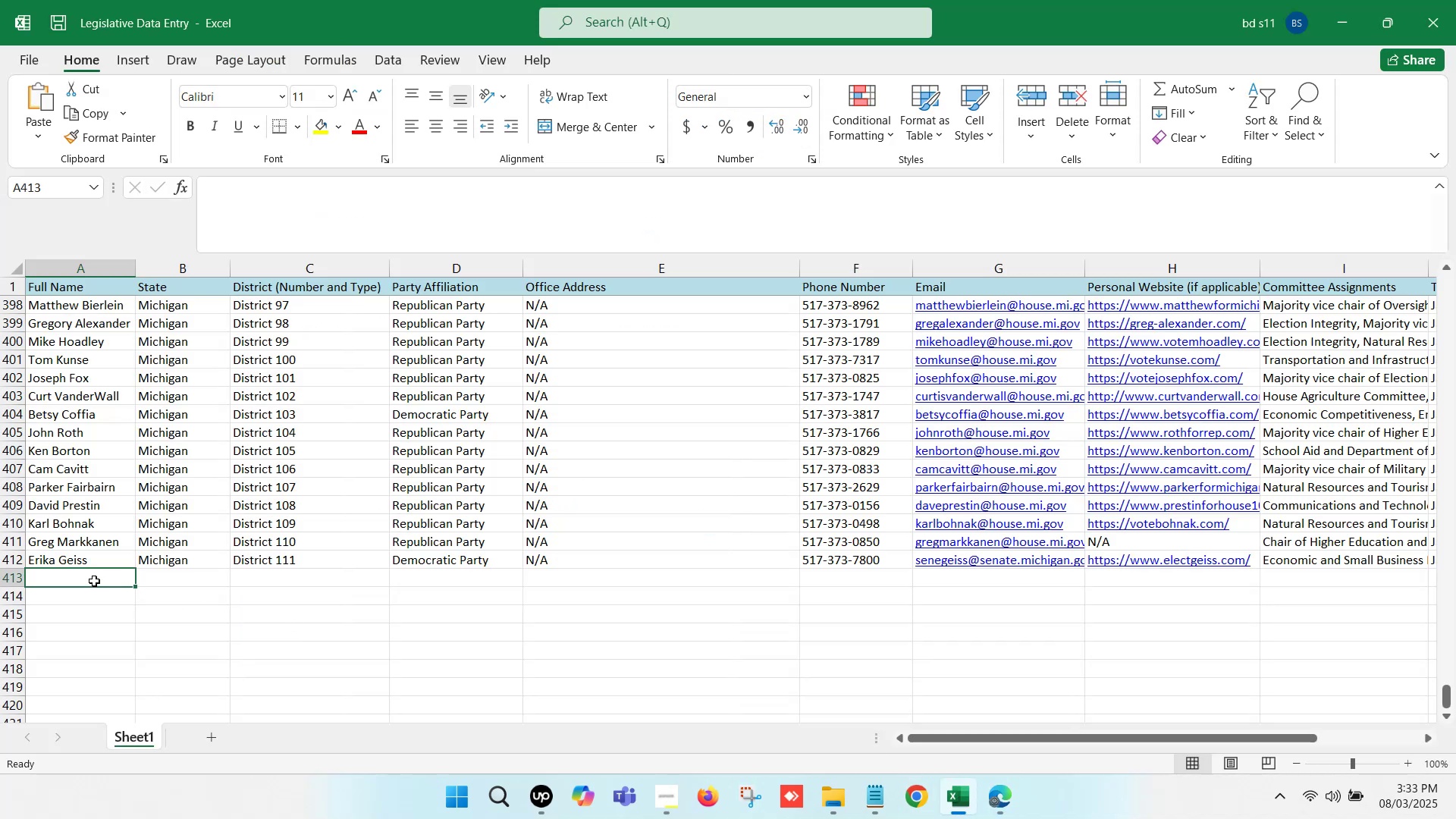 
double_click([94, 581])
 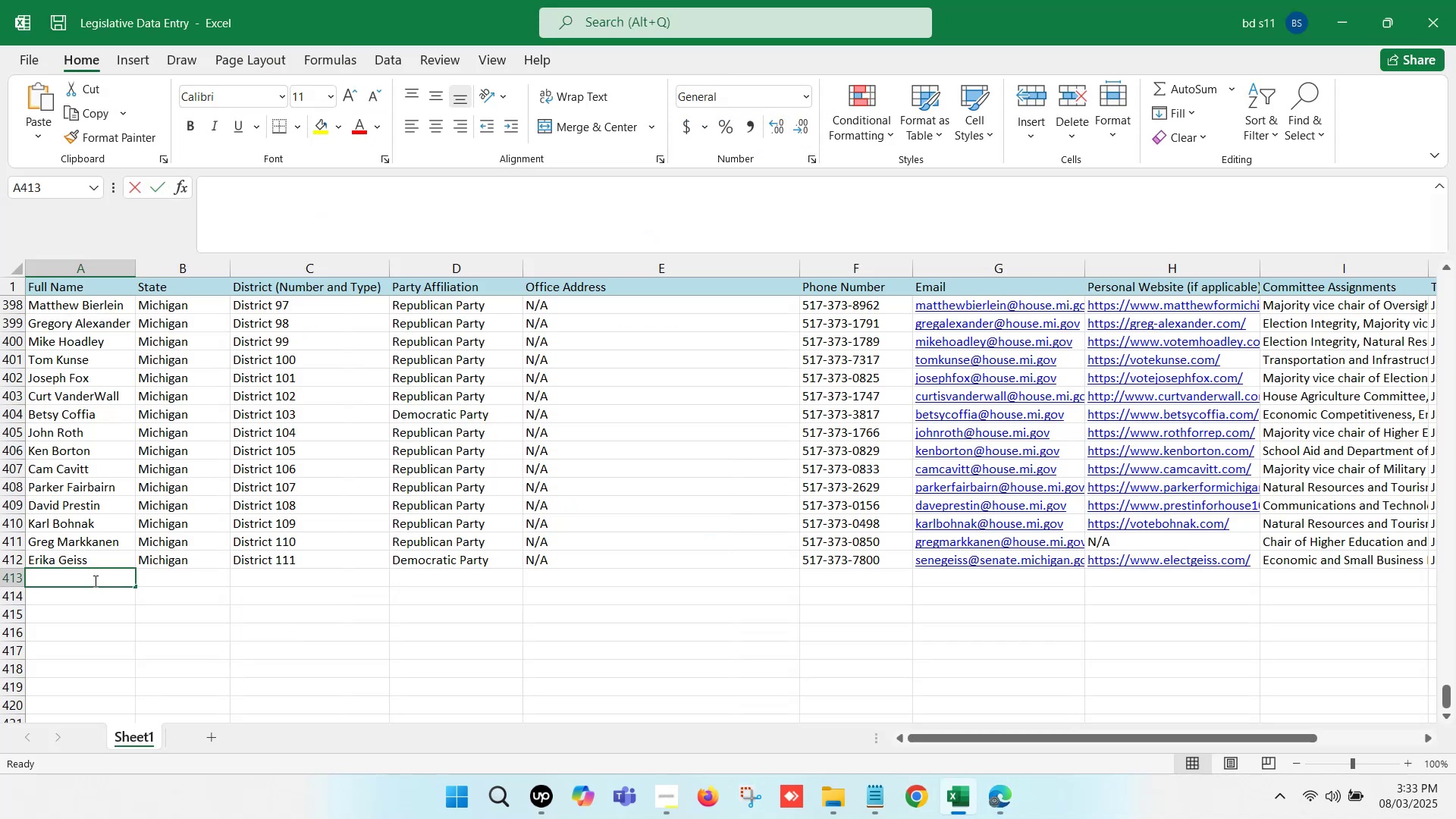 
key(Control+ControlLeft)
 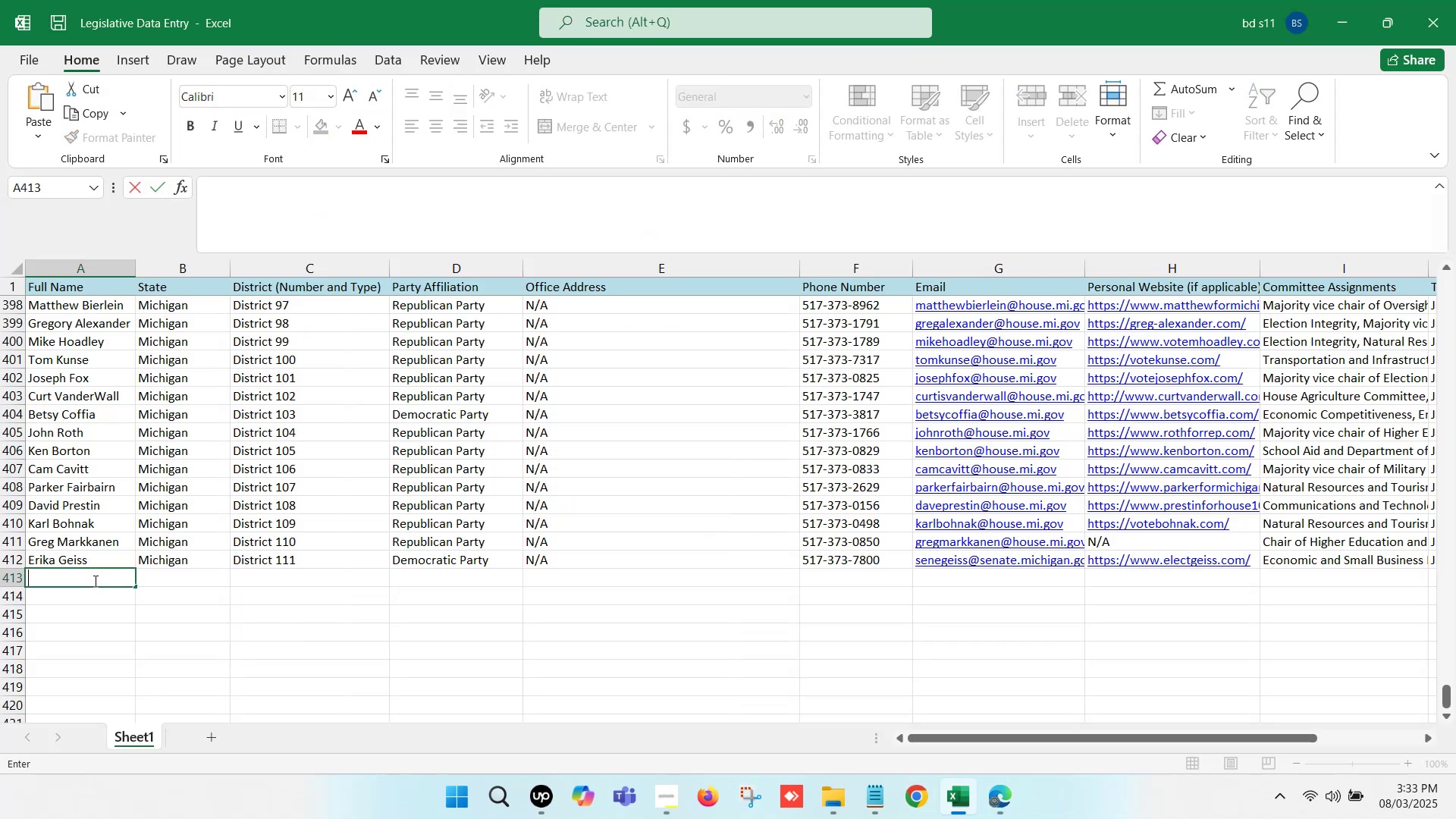 
key(Control+V)
 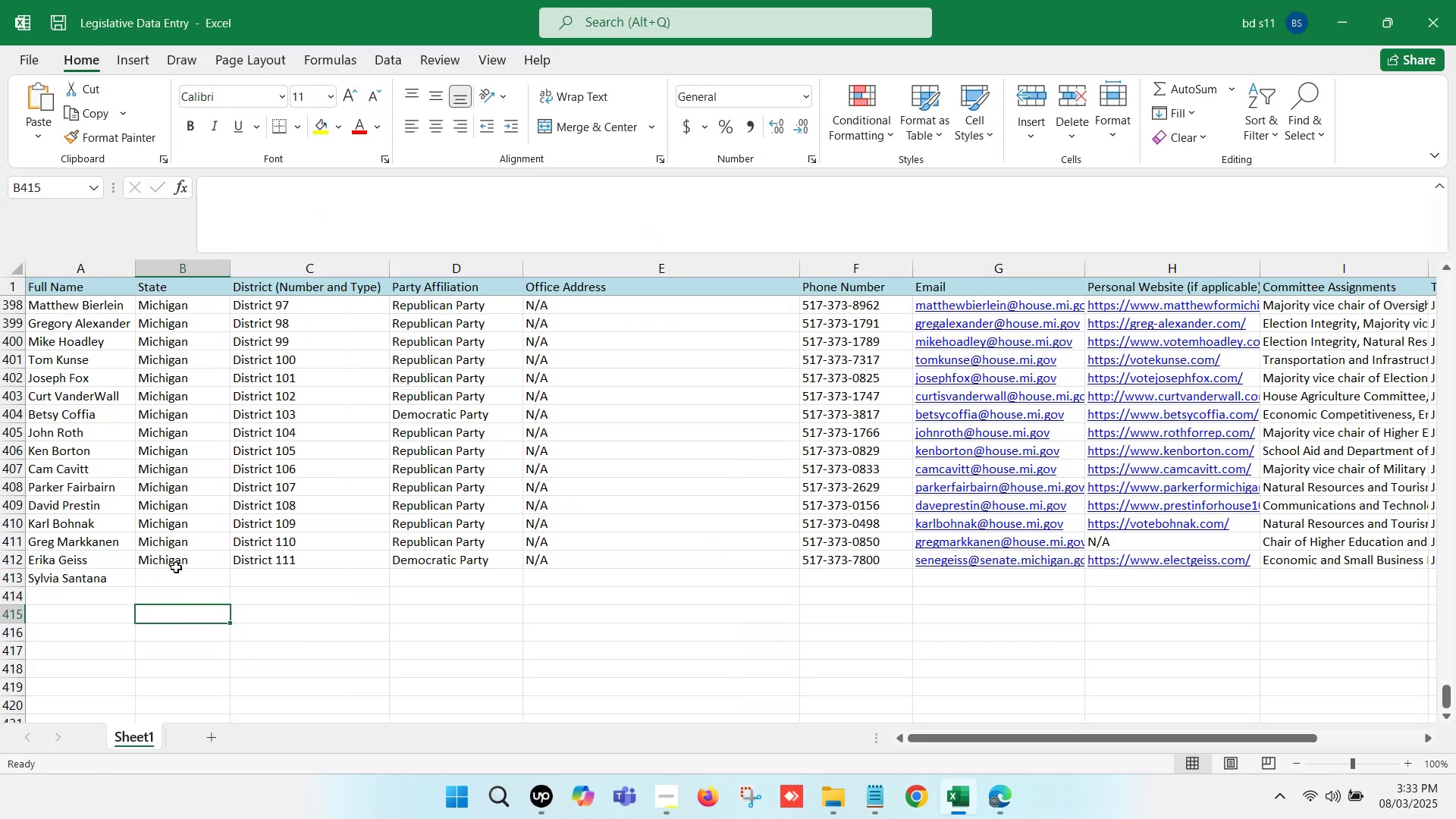 
key(Control+ControlLeft)
 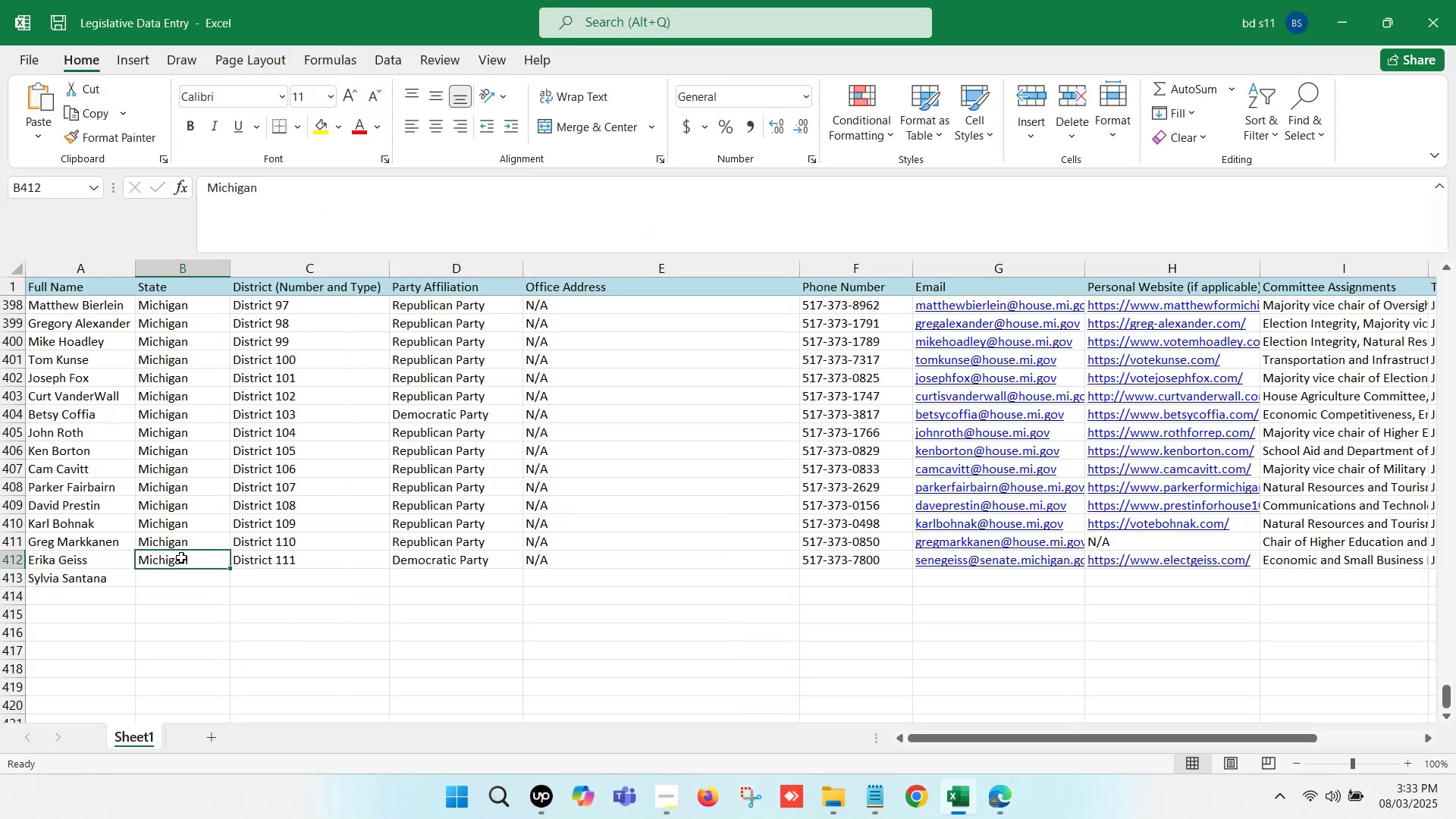 
key(Control+C)
 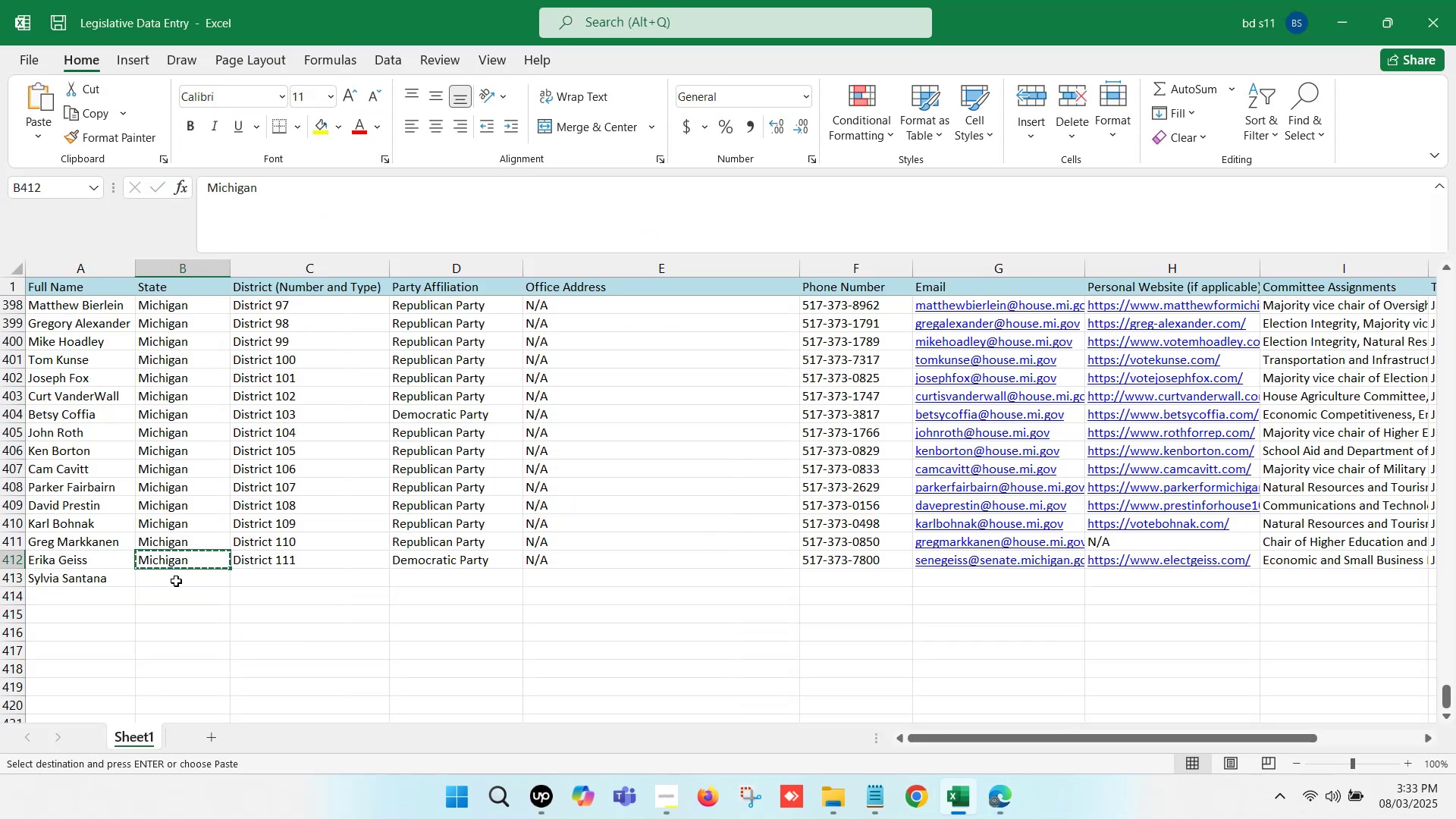 
left_click([176, 581])
 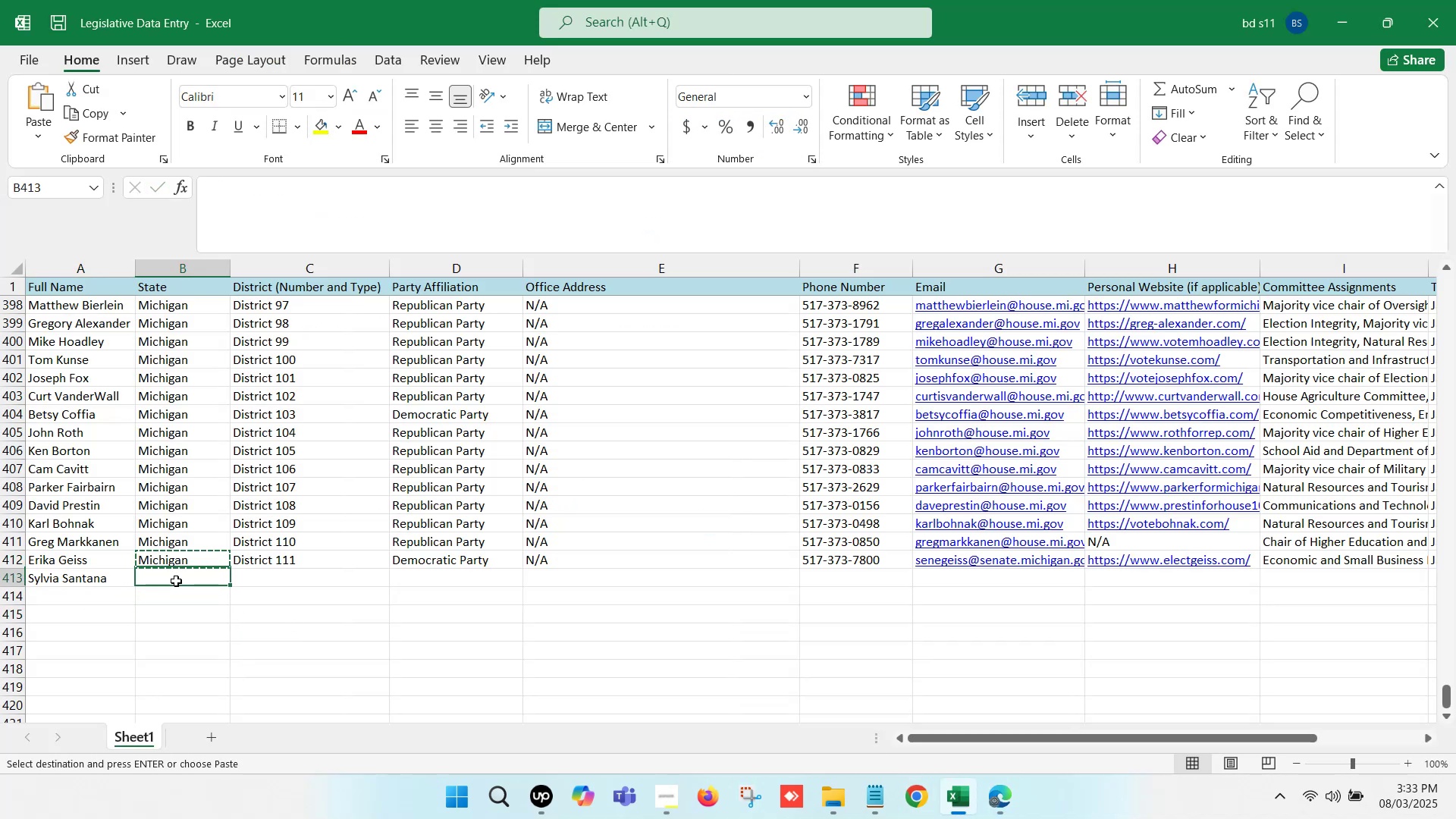 
key(Control+ControlLeft)
 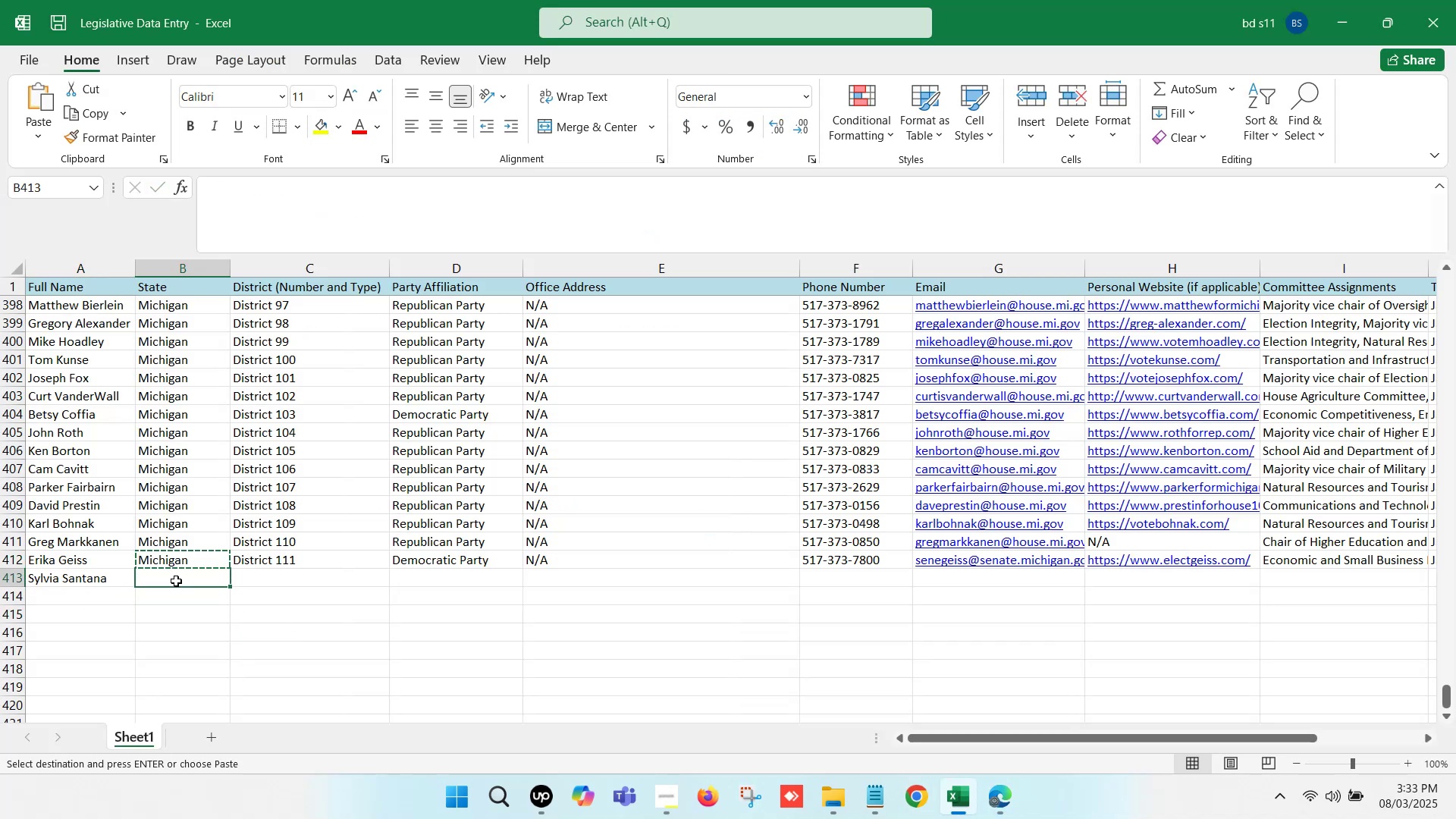 
key(Control+V)
 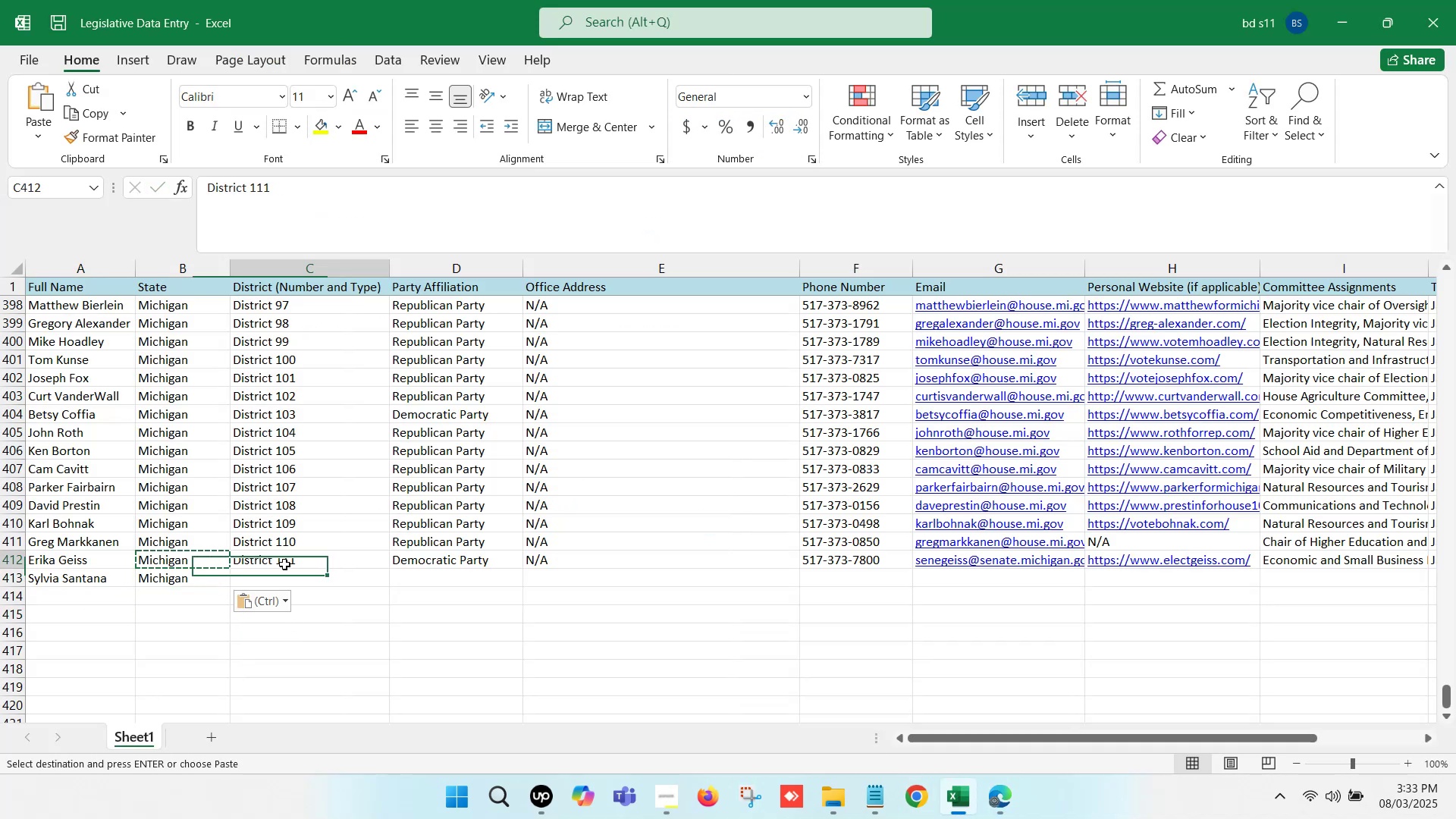 
key(Control+ControlLeft)
 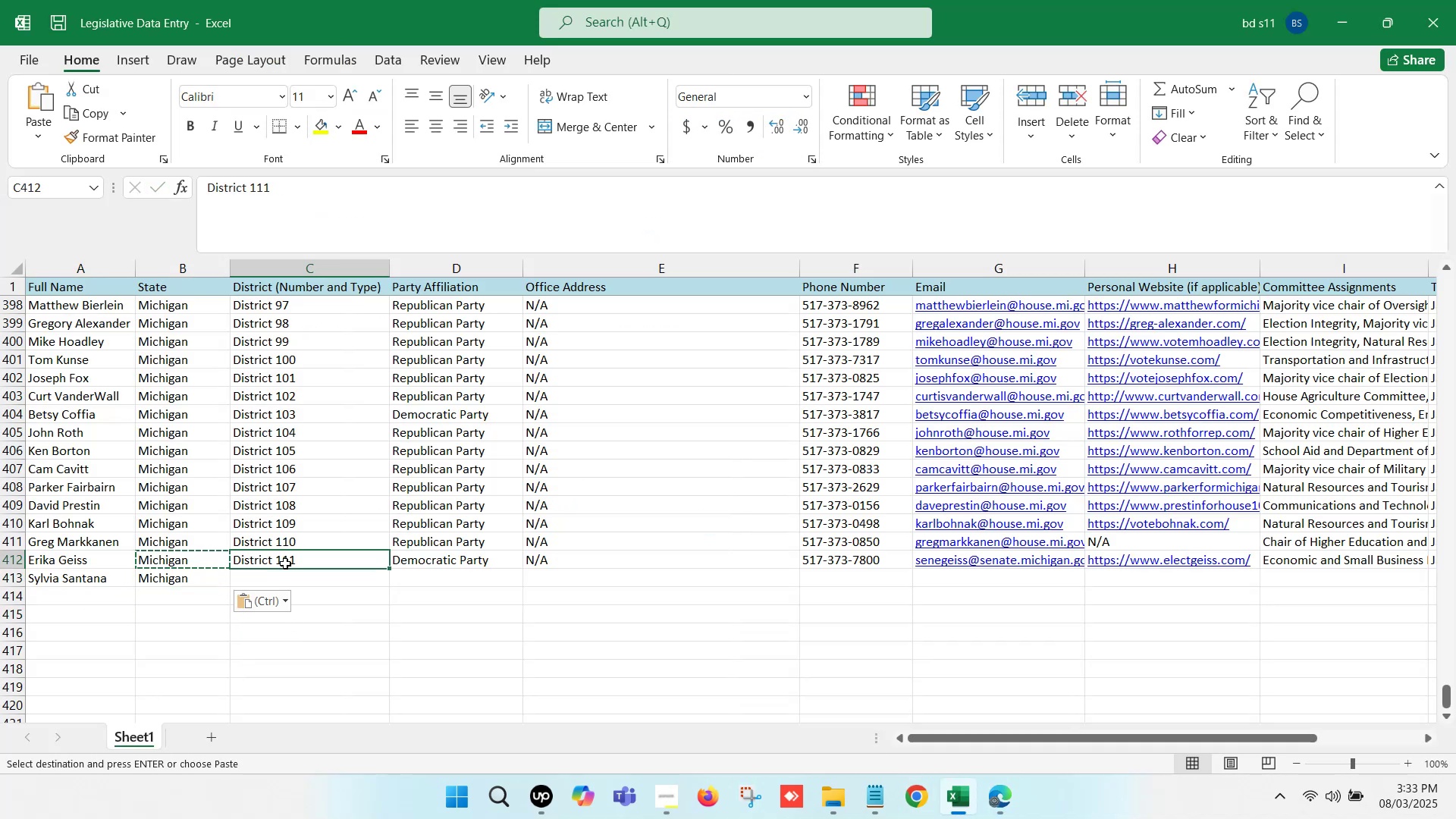 
key(Control+C)
 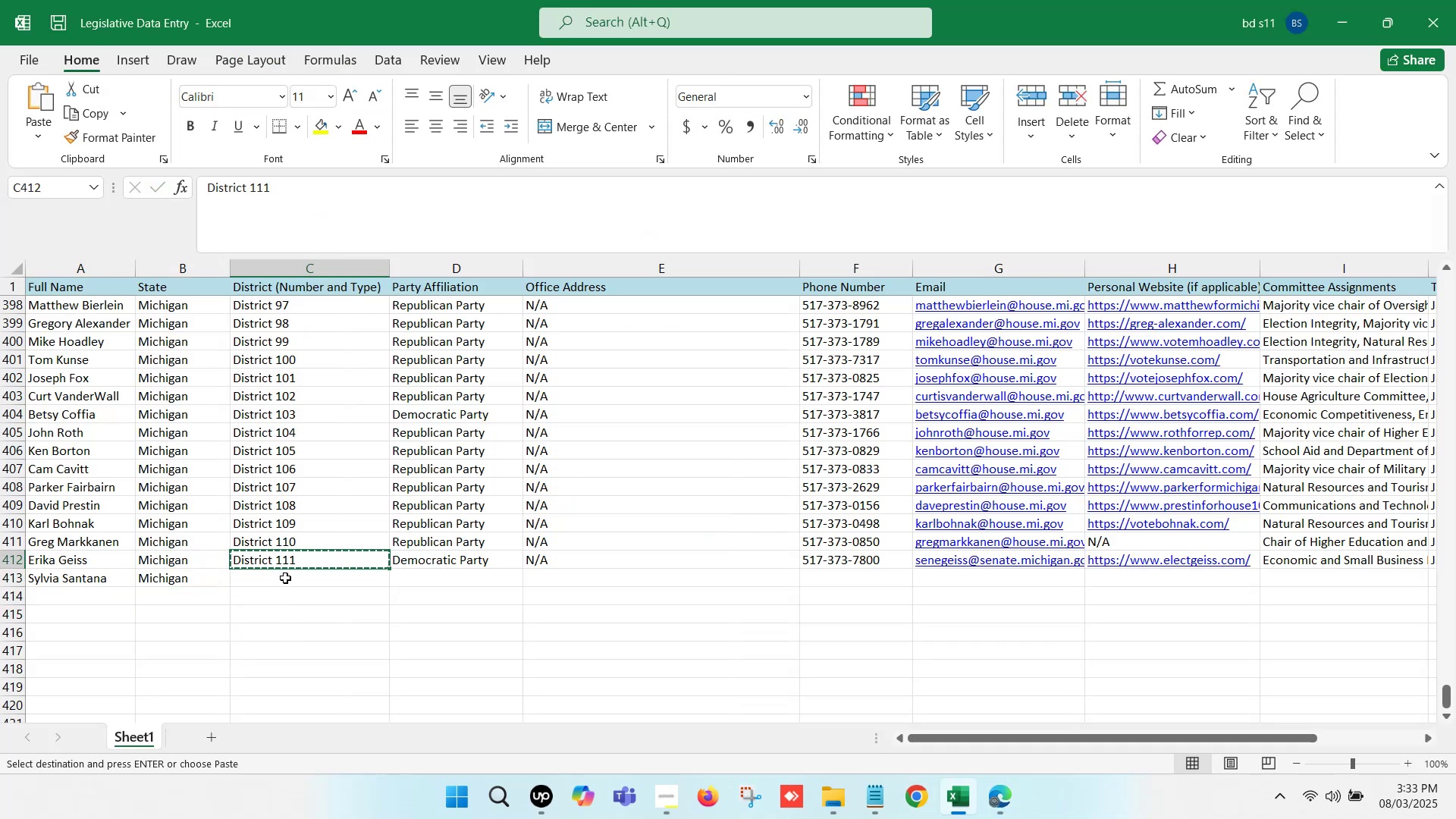 
left_click([285, 579])
 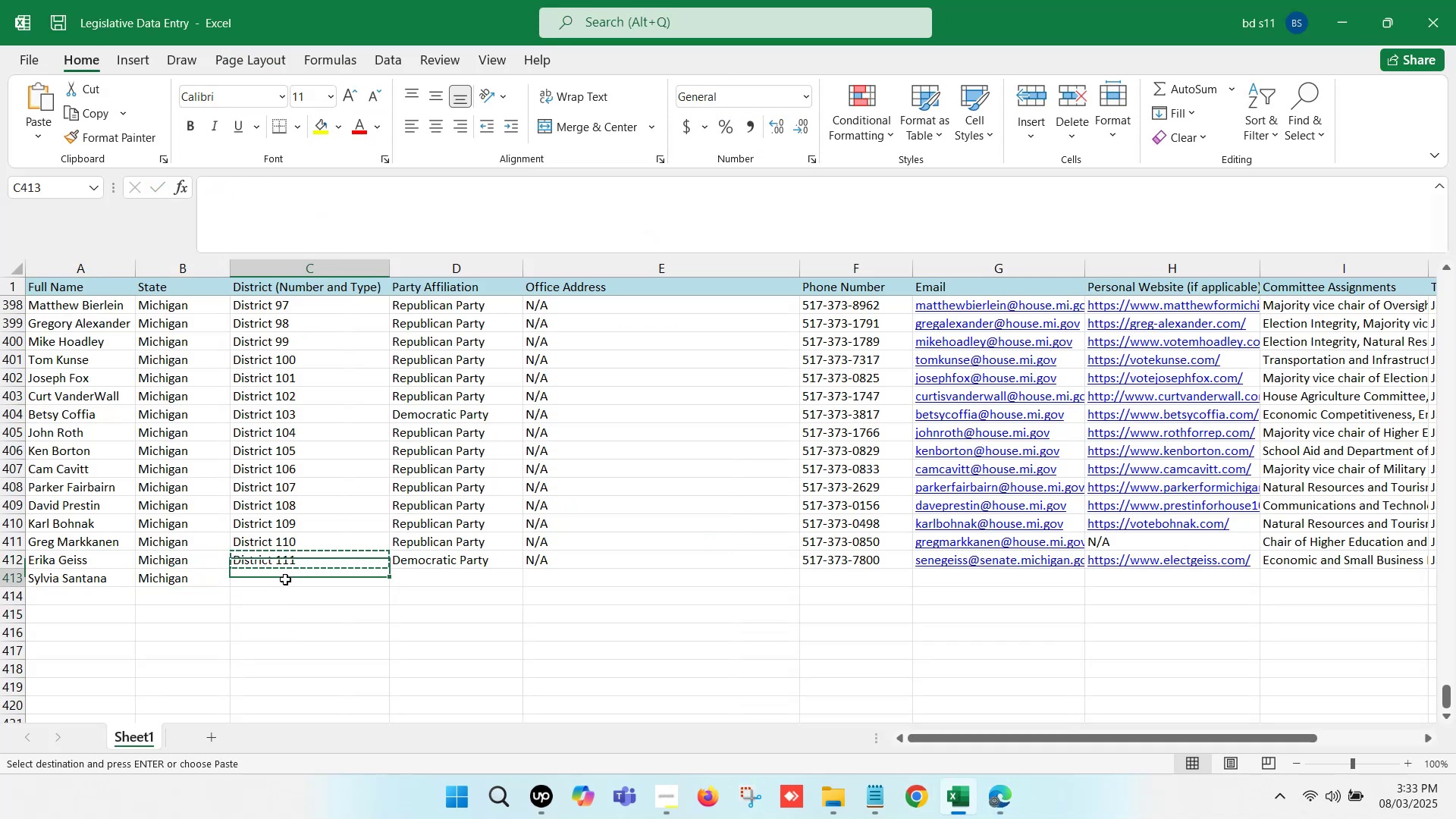 
key(Control+ControlLeft)
 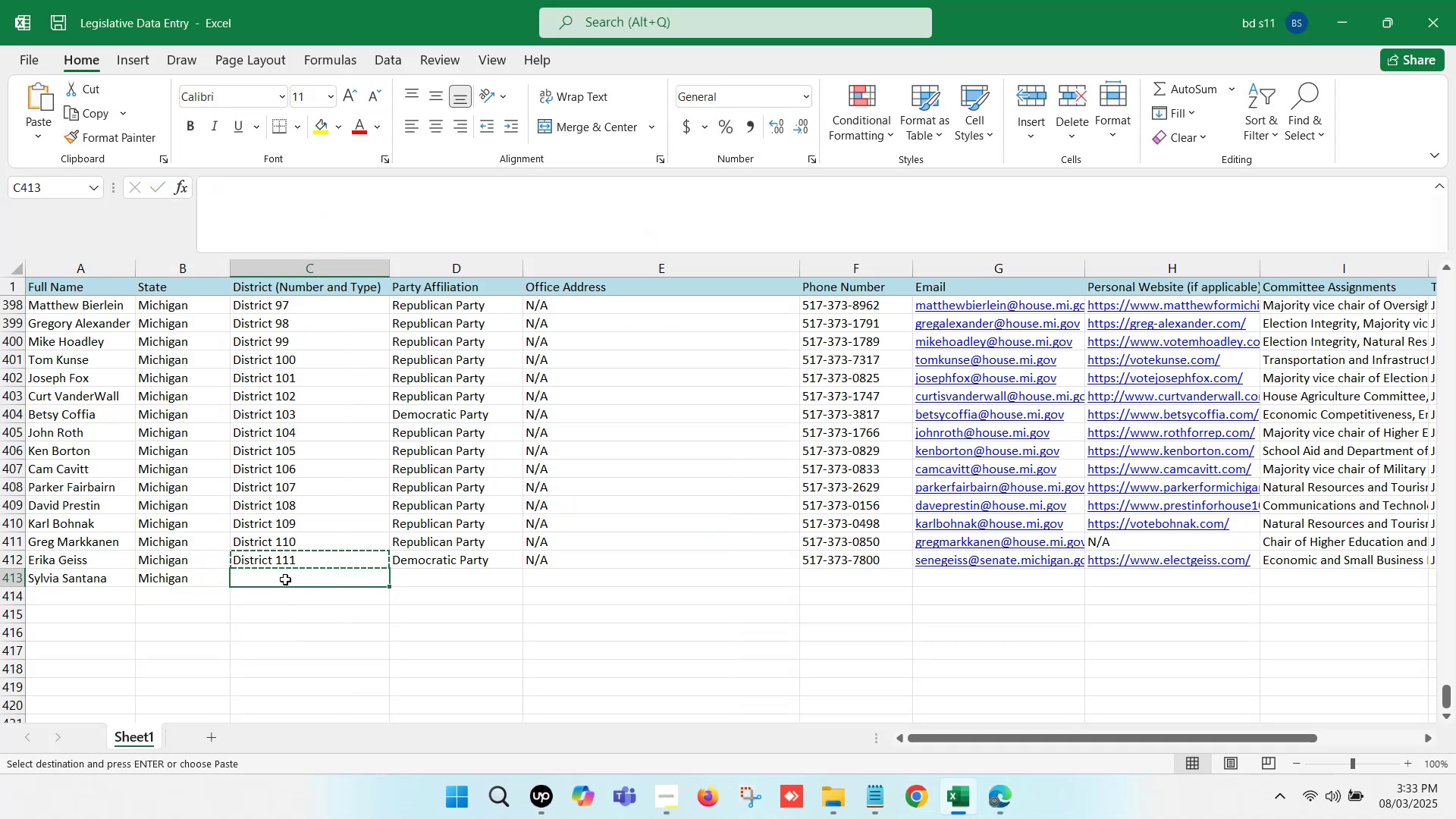 
key(Control+V)
 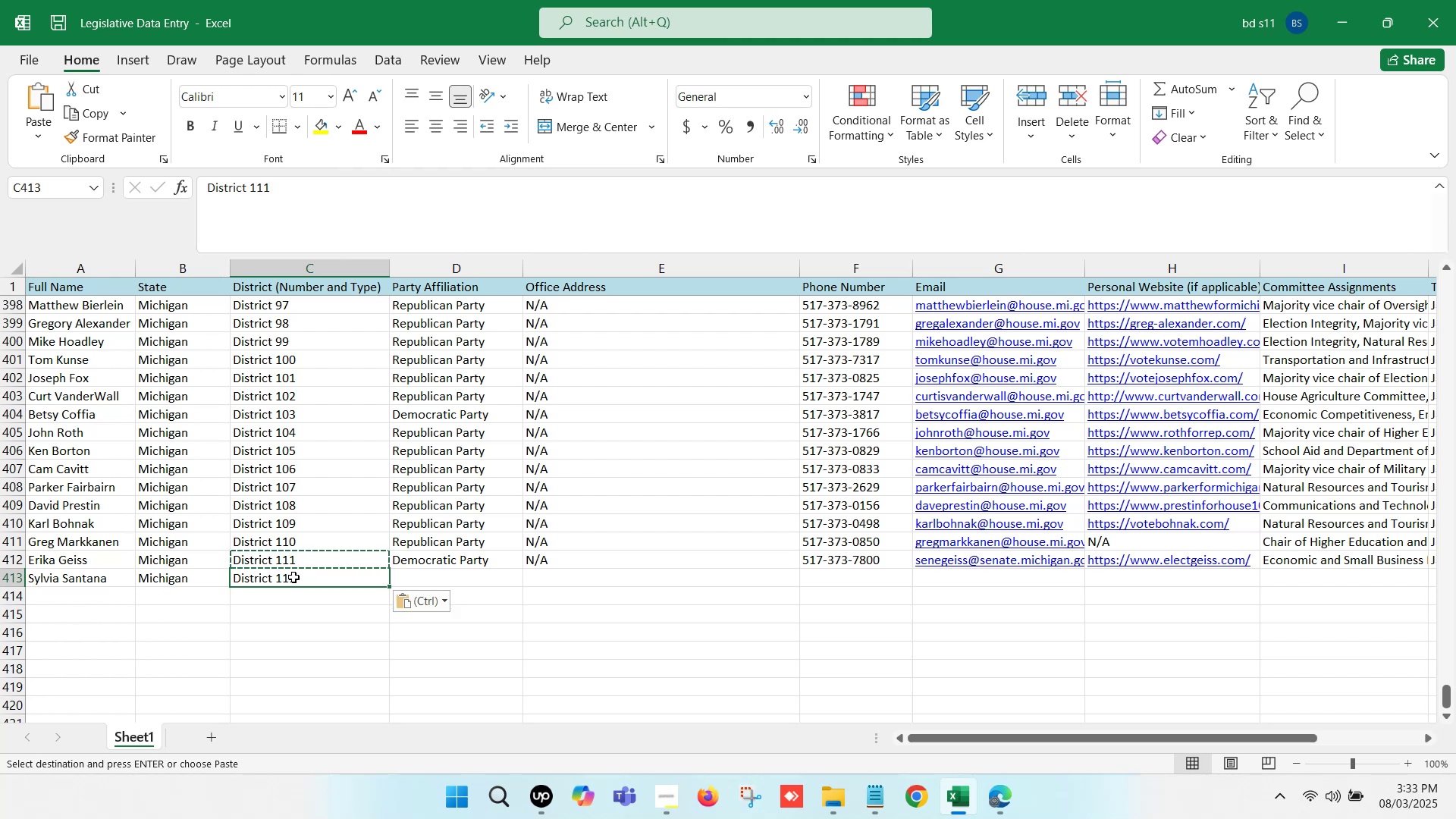 
double_click([293, 577])
 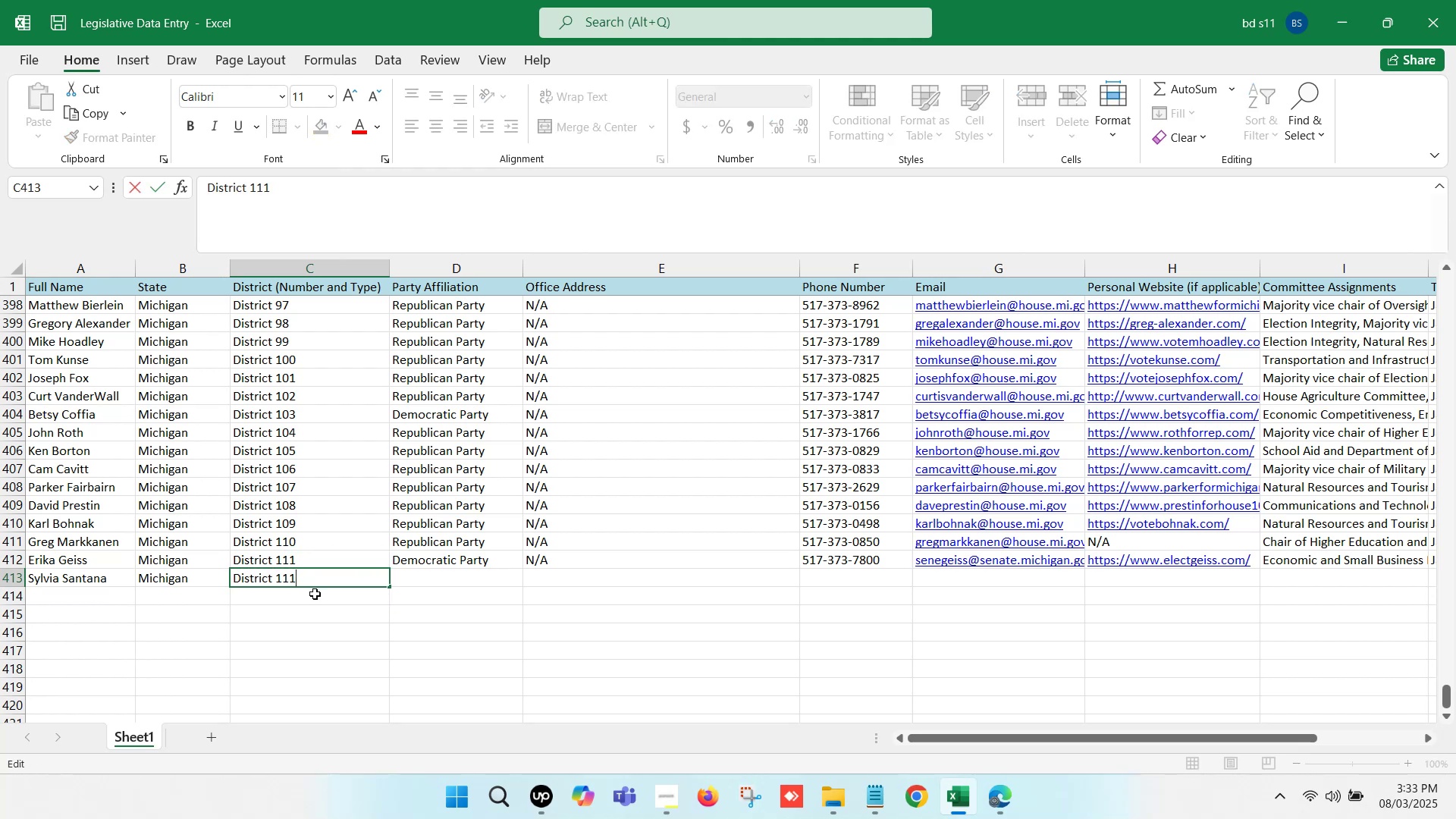 
key(Backspace)
 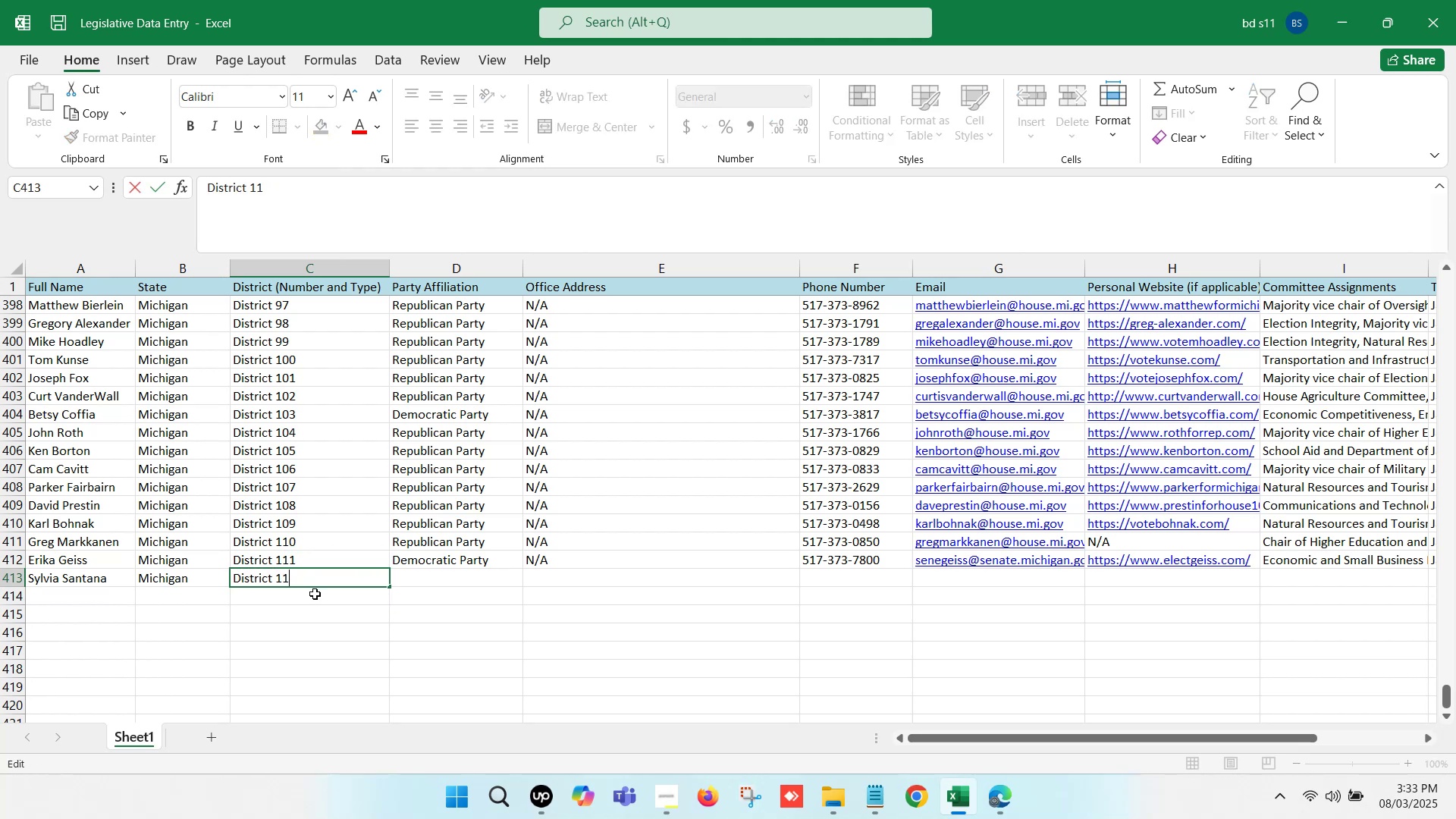 
key(2)
 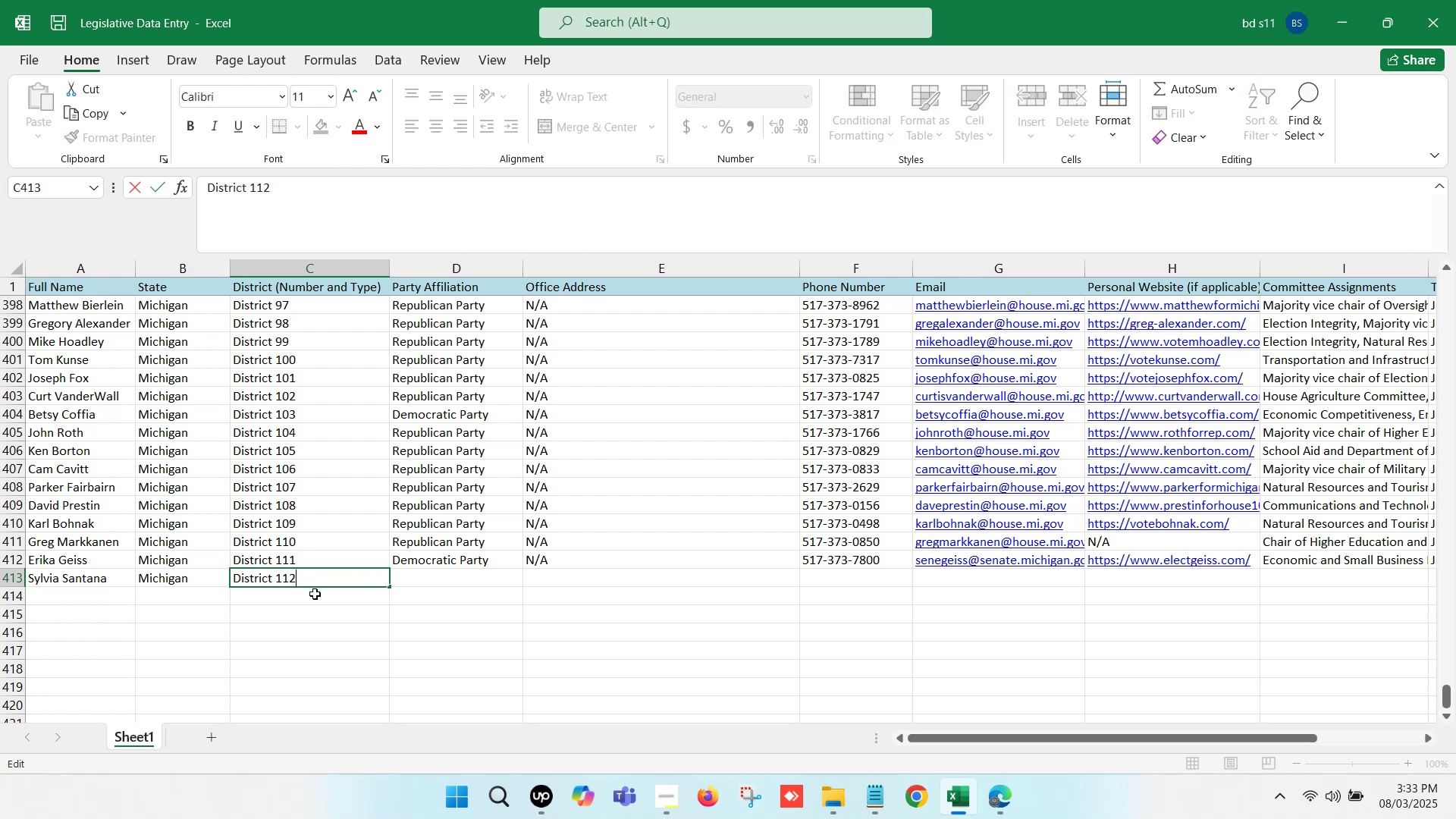 
left_click([315, 594])
 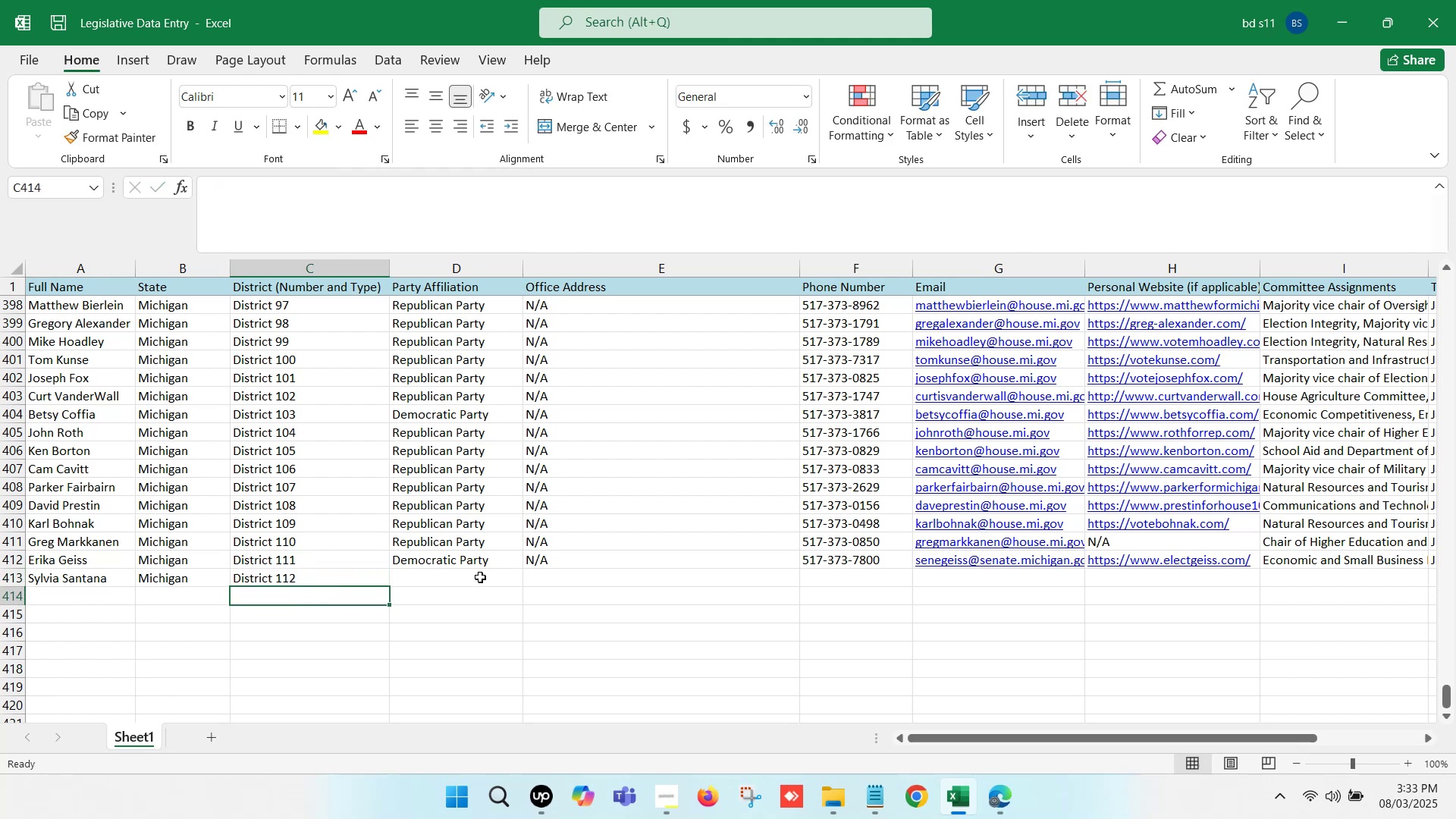 
left_click([478, 570])
 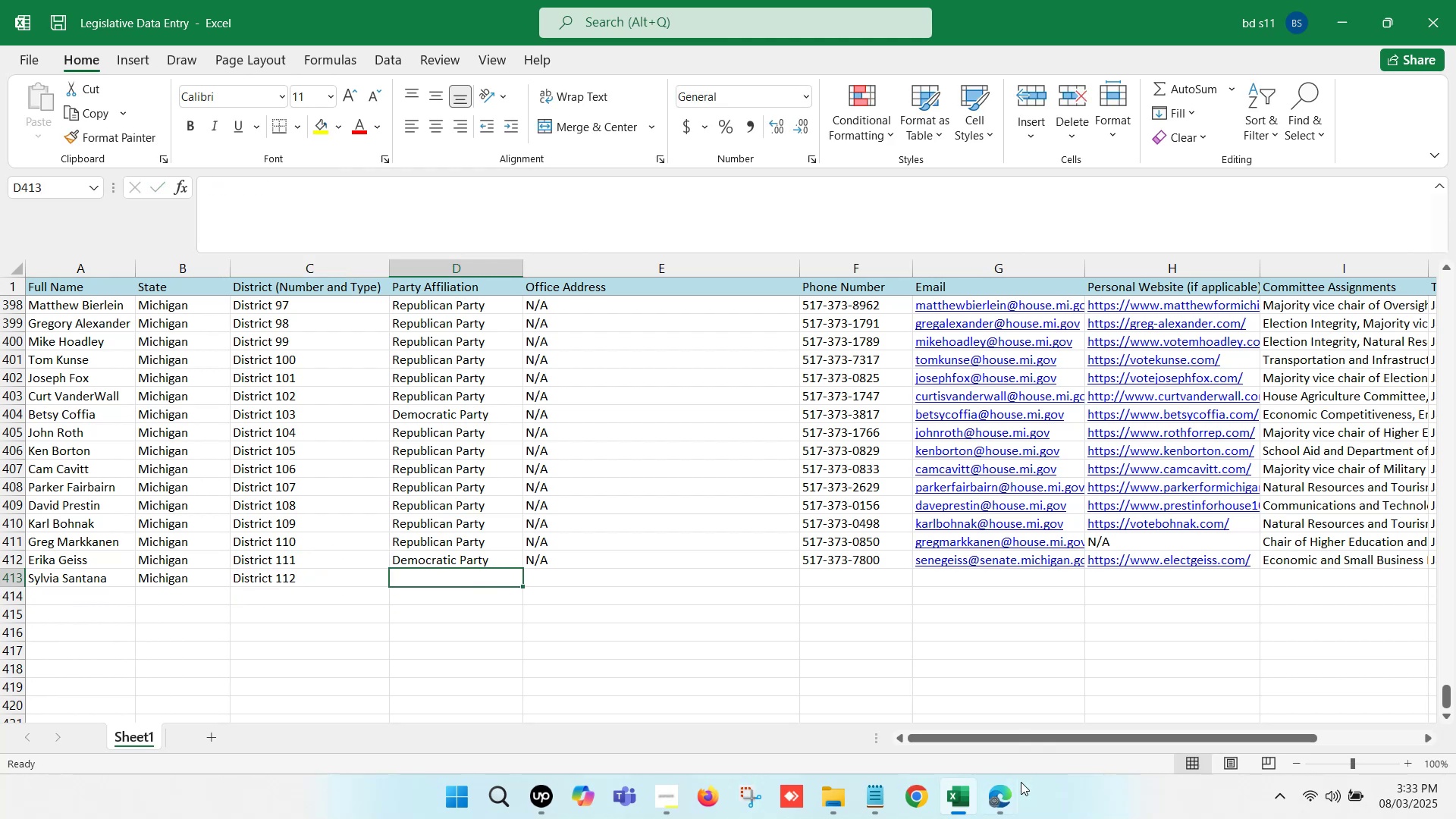 
left_click([1012, 805])
 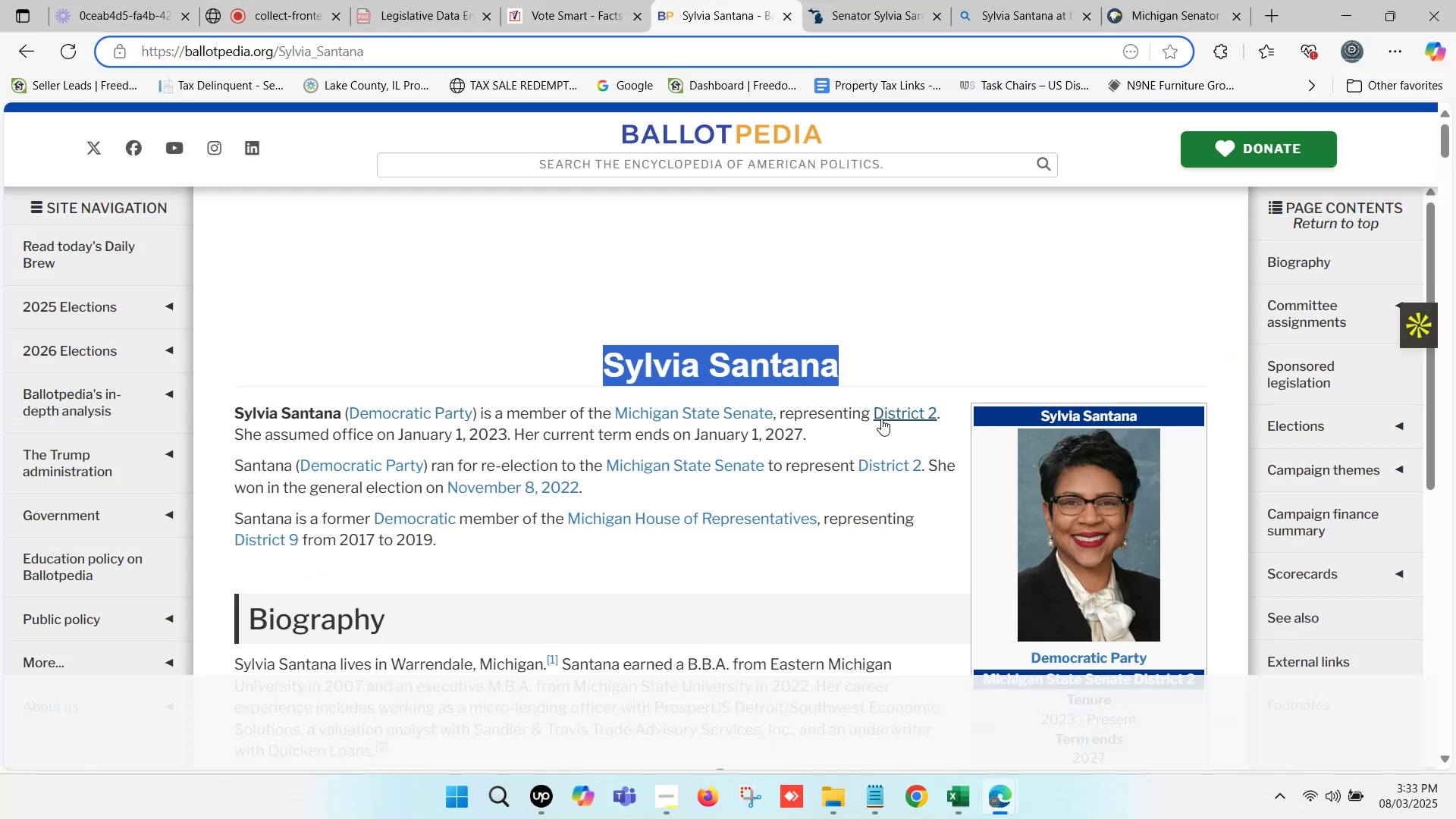 
wait(6.31)
 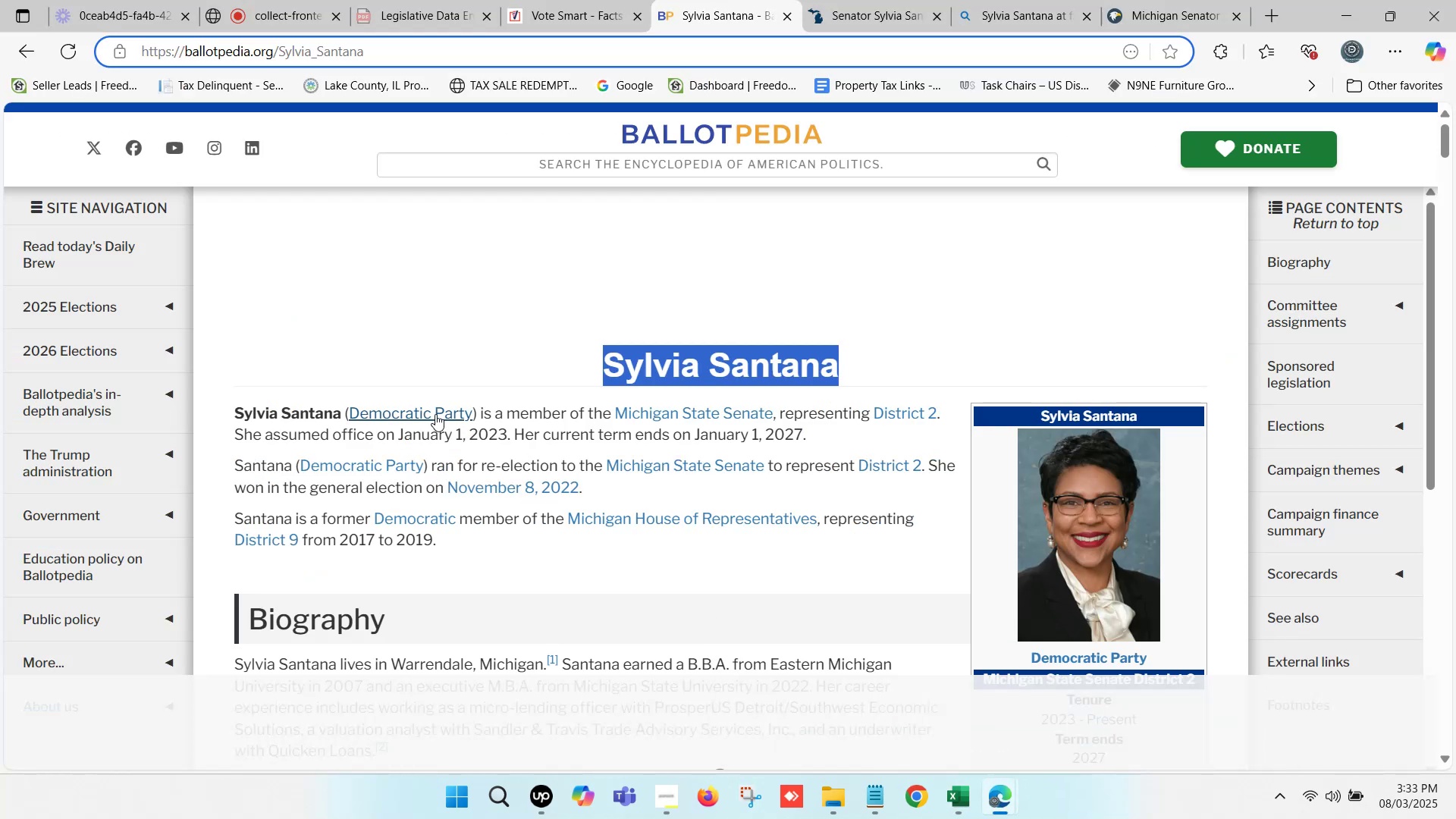 
mouse_move([916, 412])
 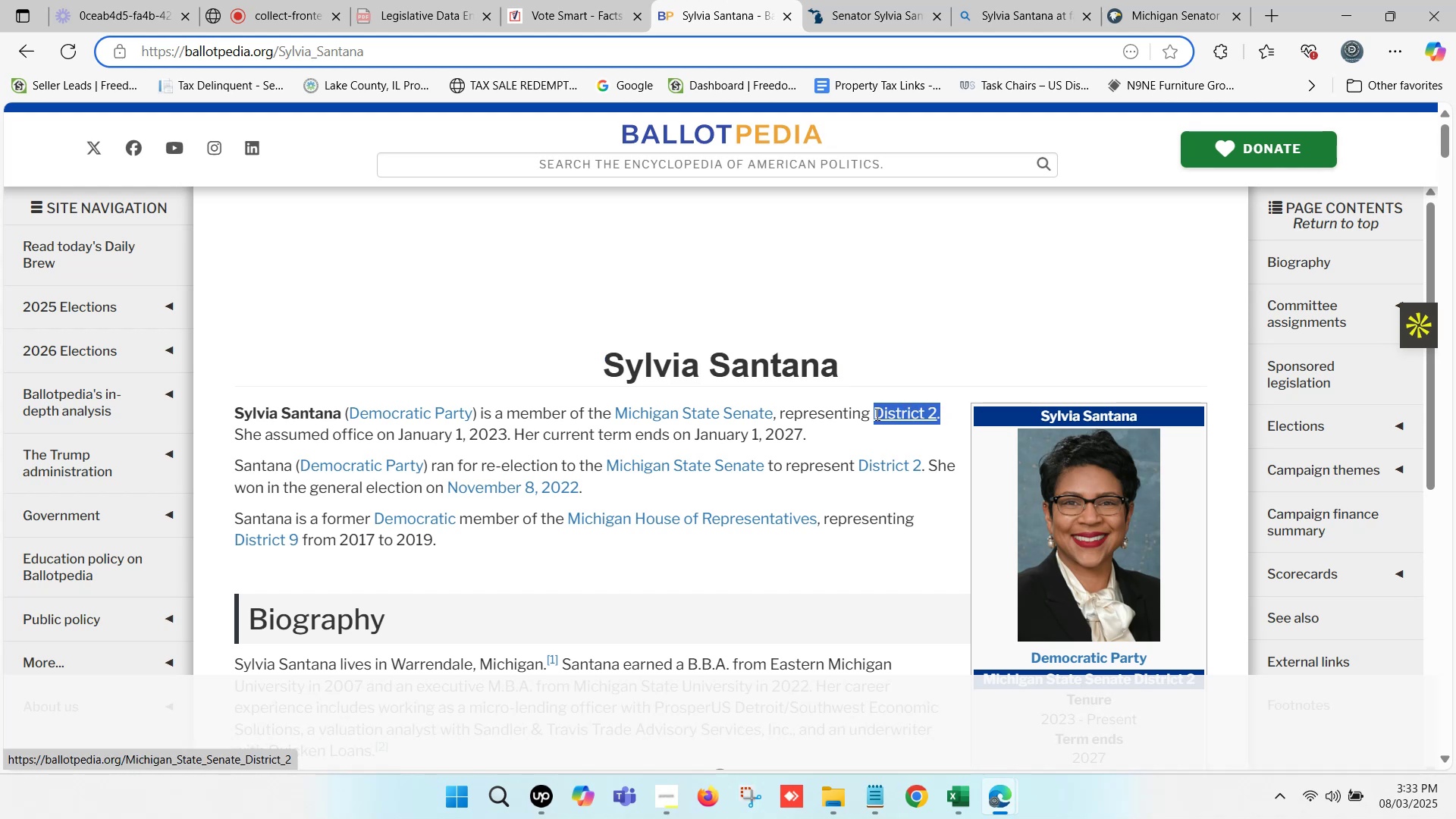 
key(Control+ControlLeft)
 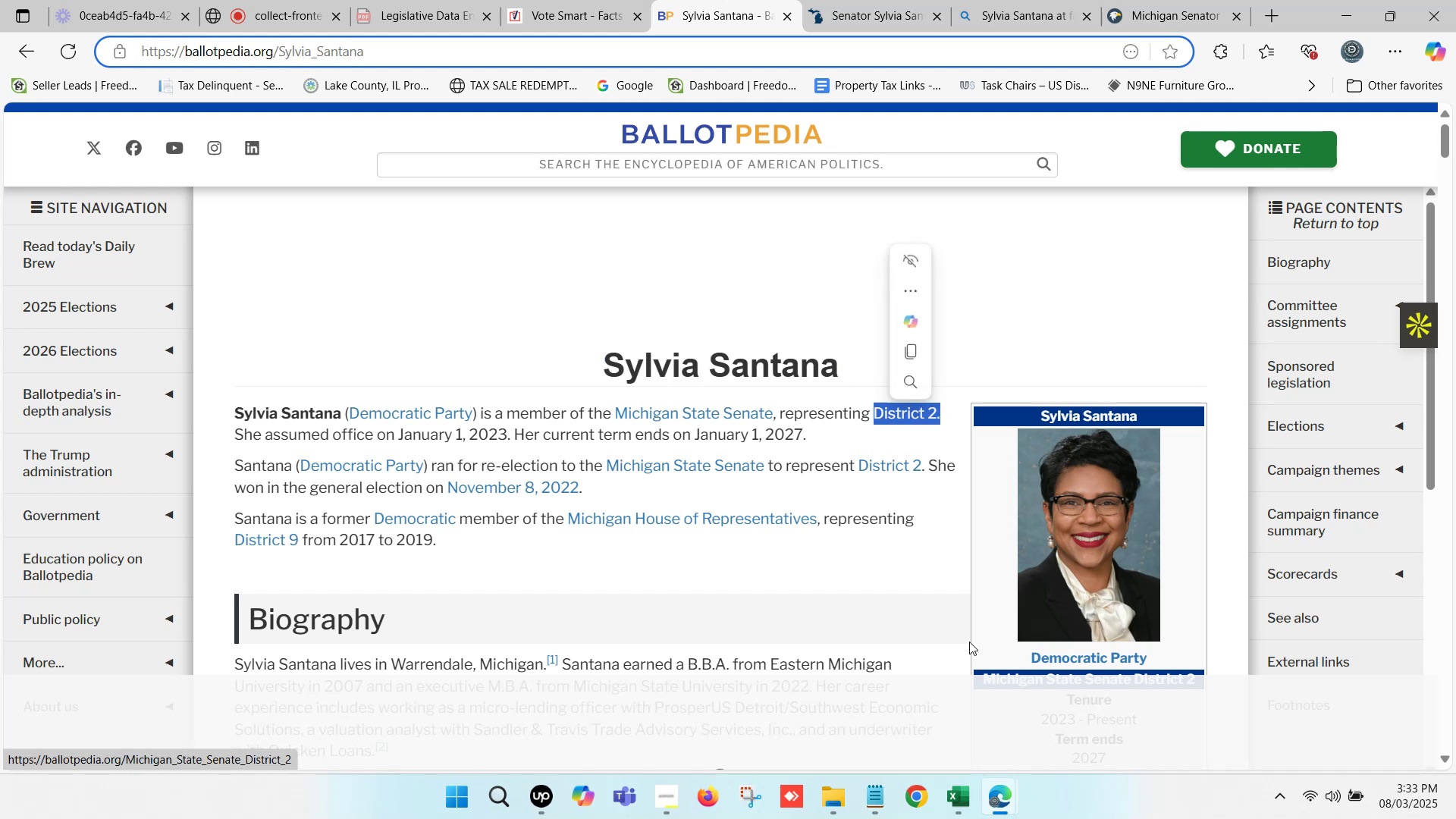 
key(Control+C)
 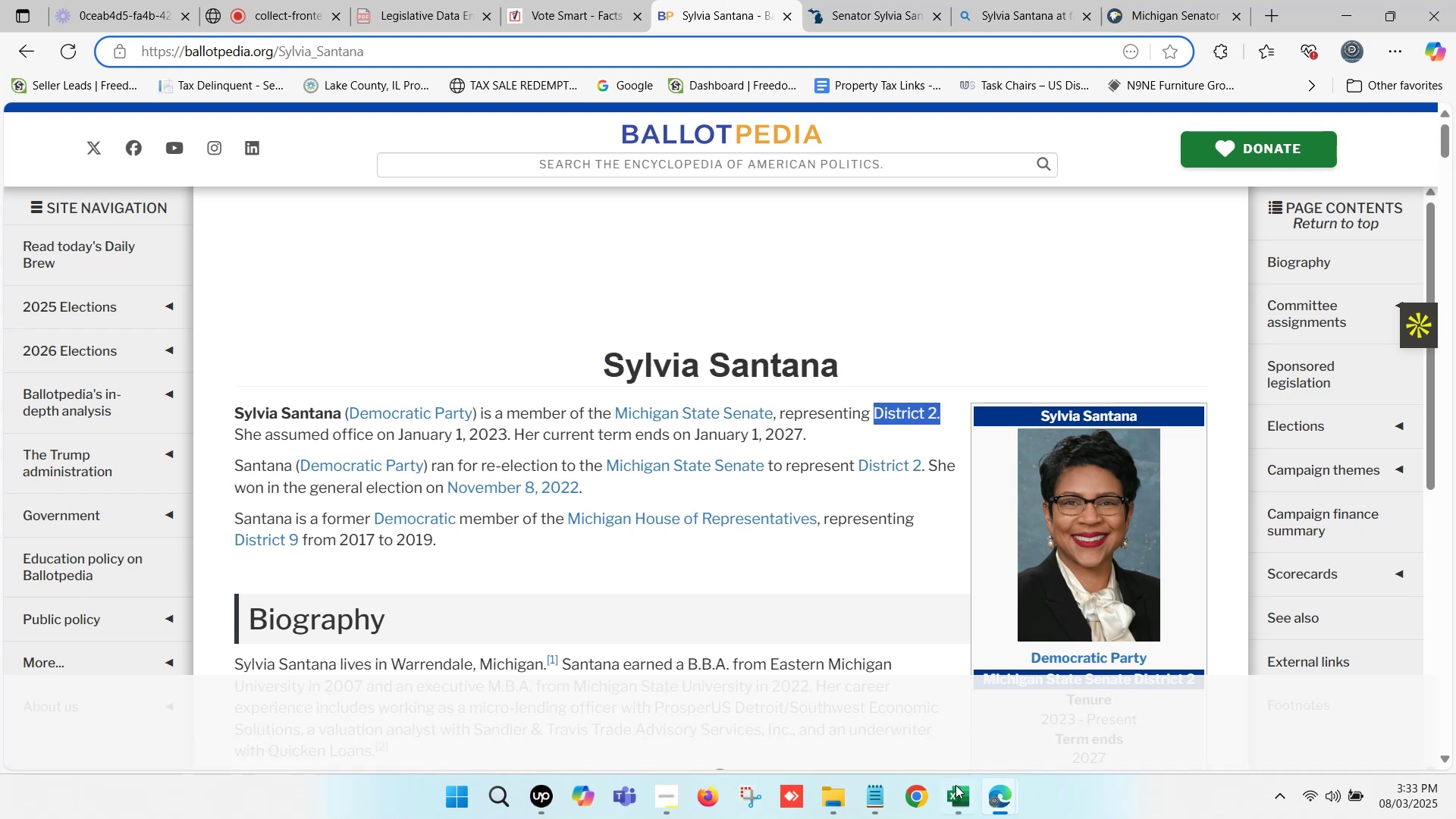 
left_click([956, 787])
 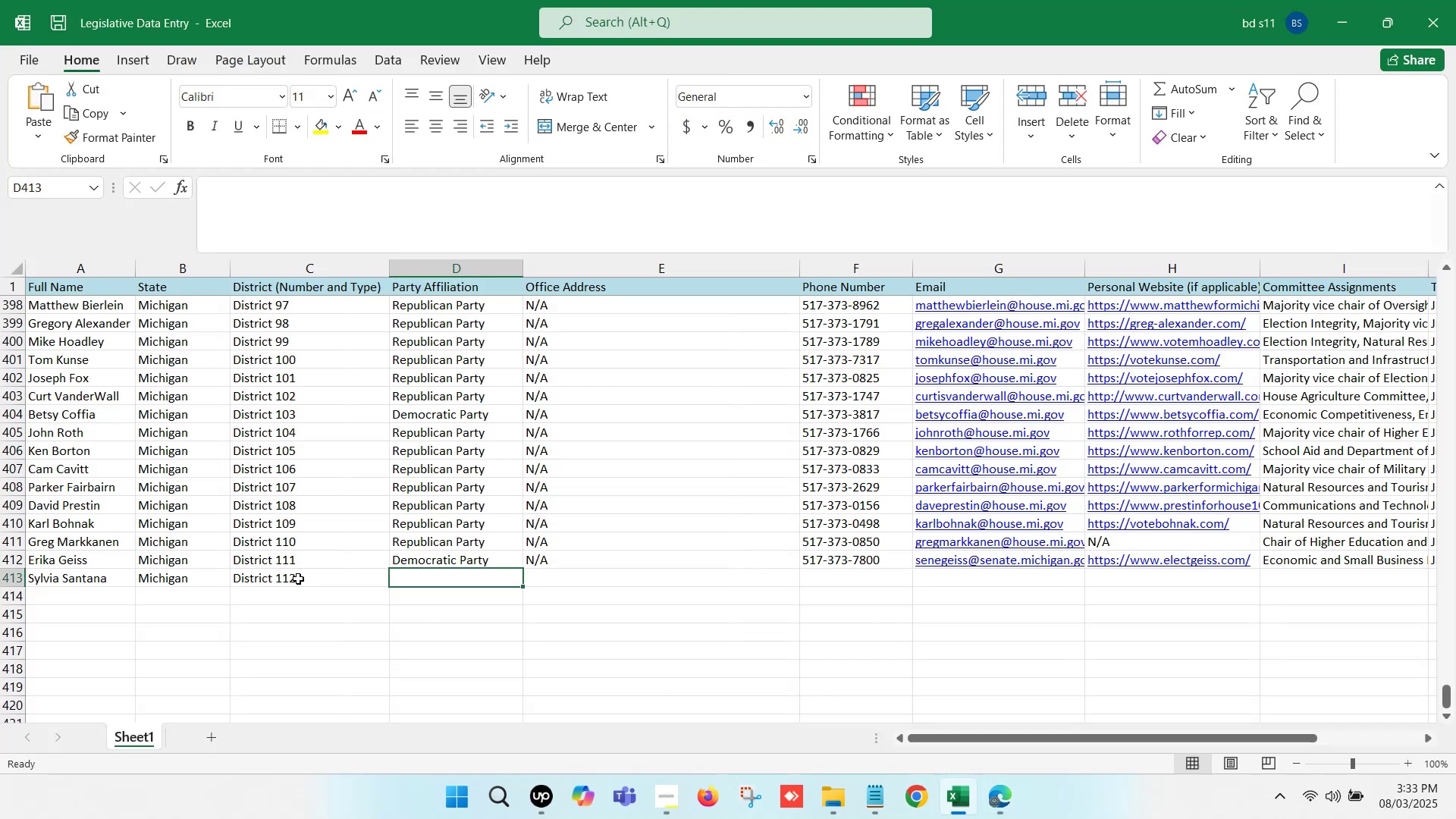 
double_click([298, 579])
 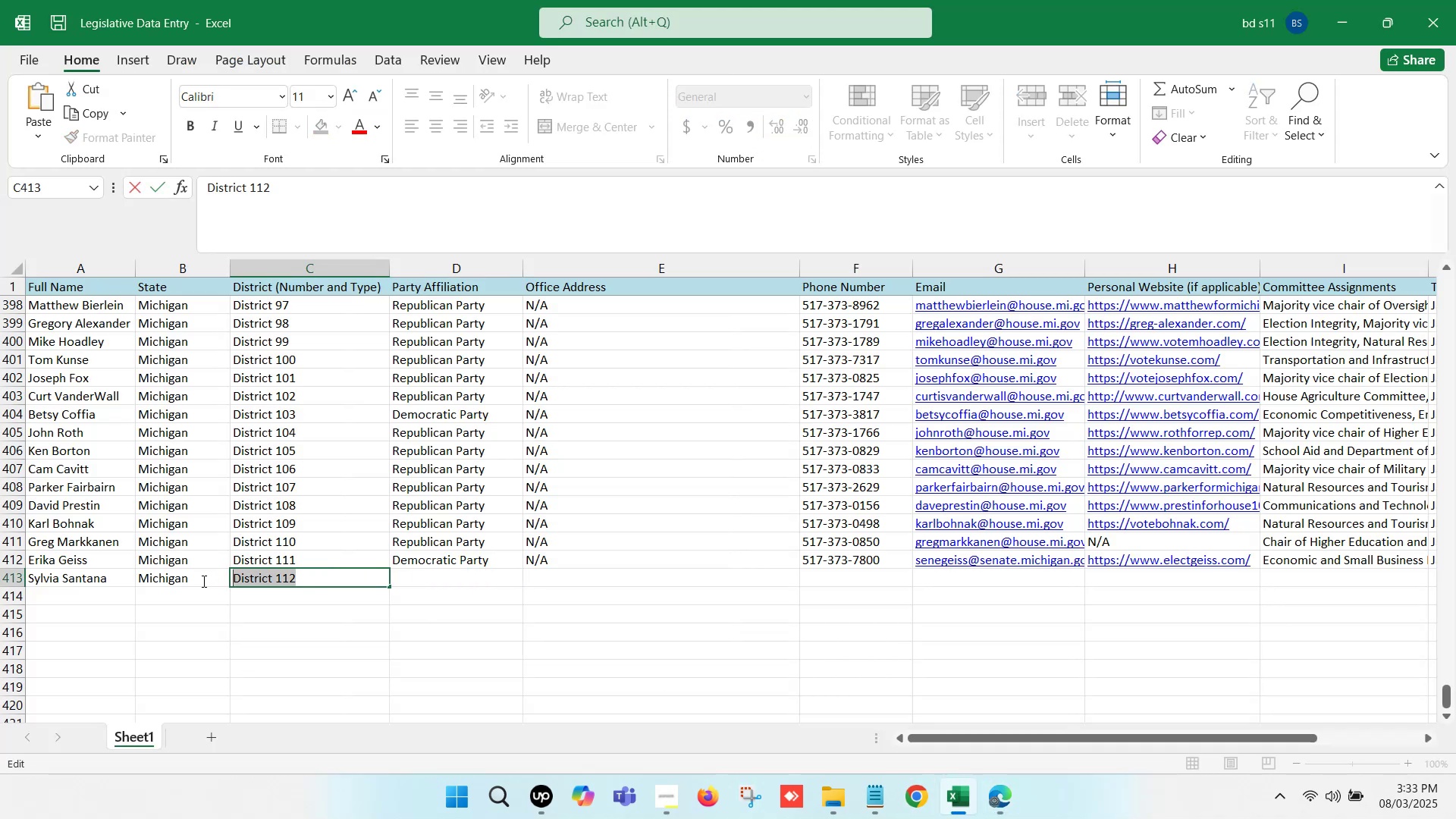 
key(Control+V)
 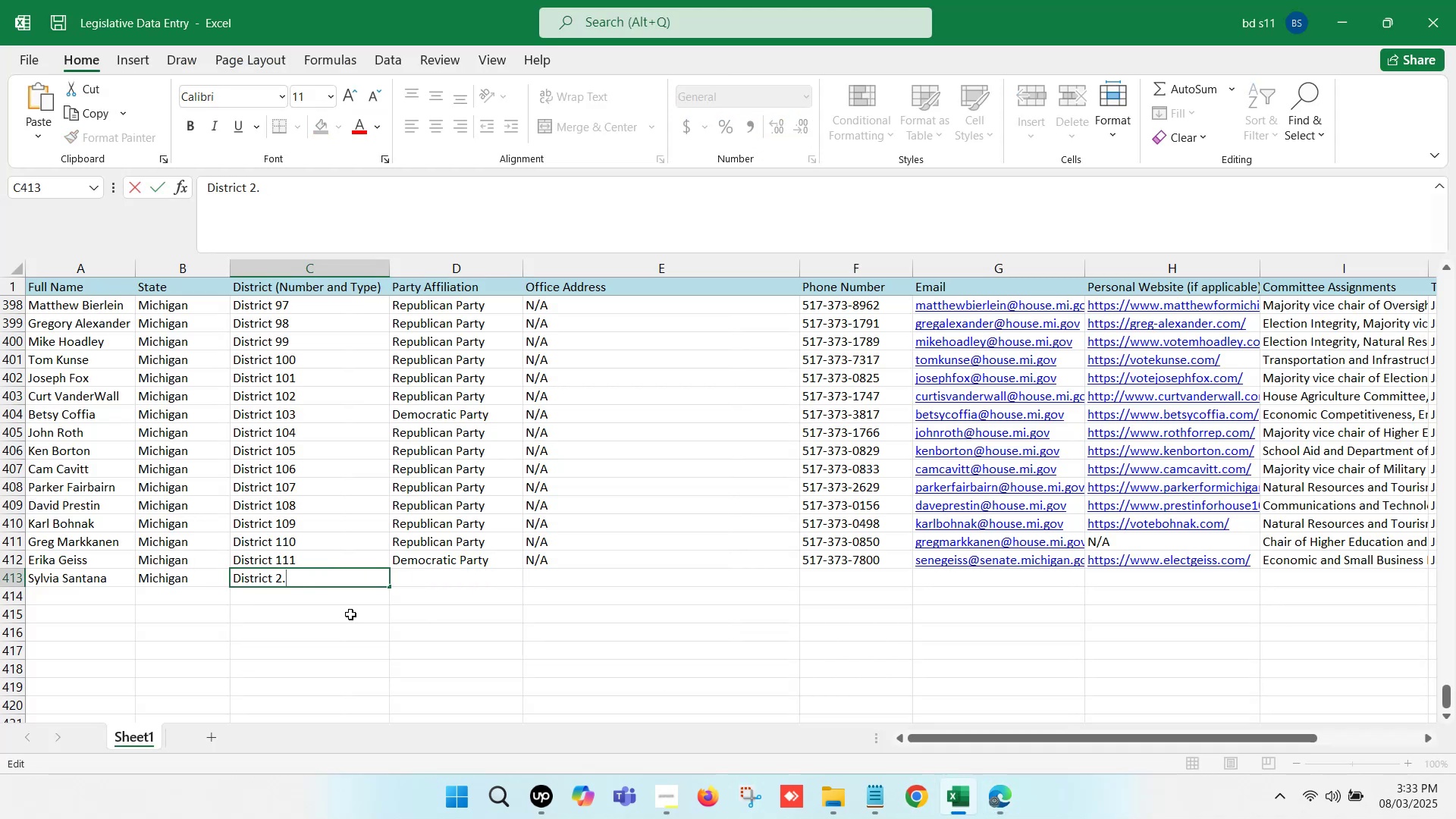 
key(Backspace)
 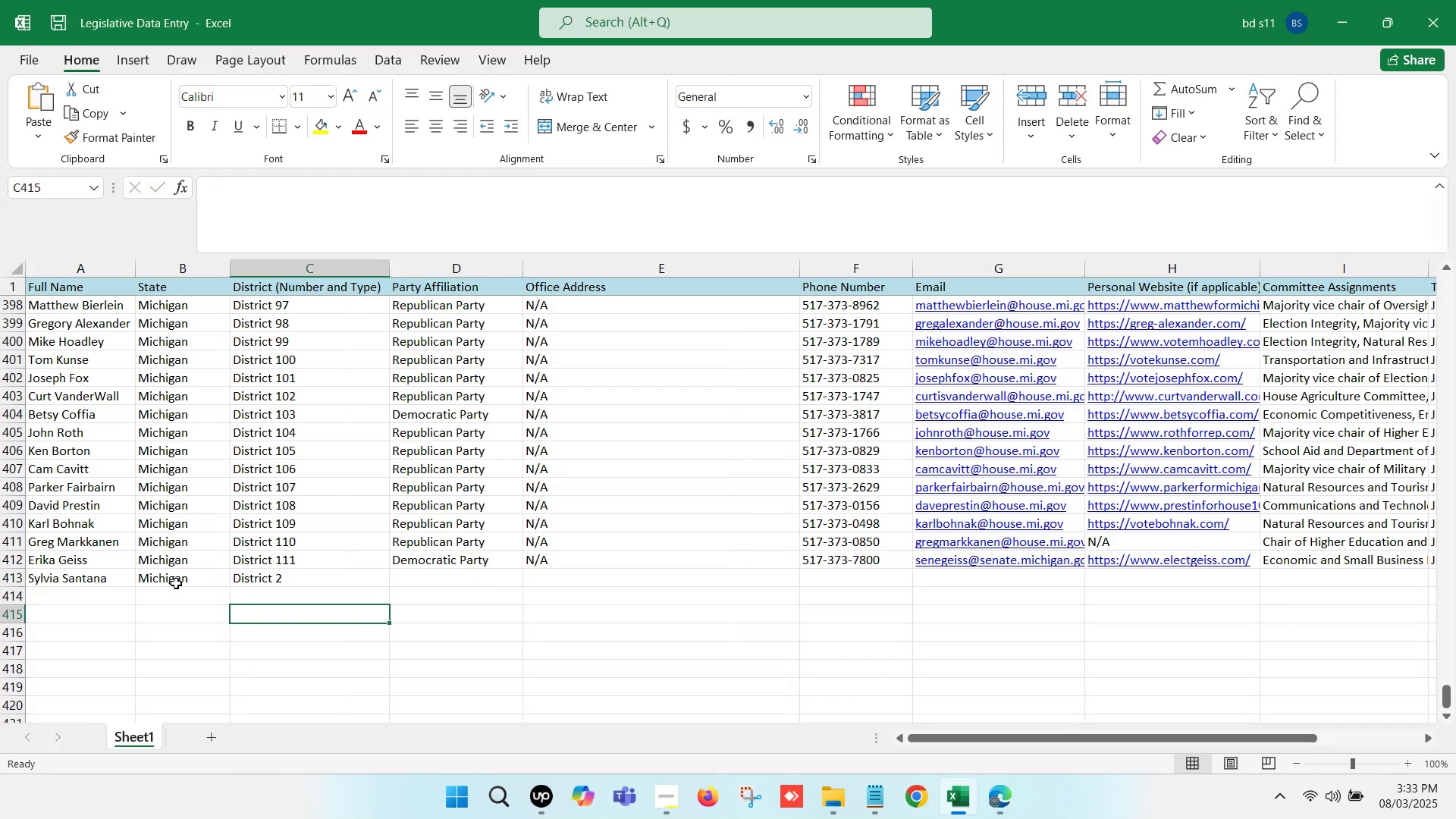 
left_click([118, 563])
 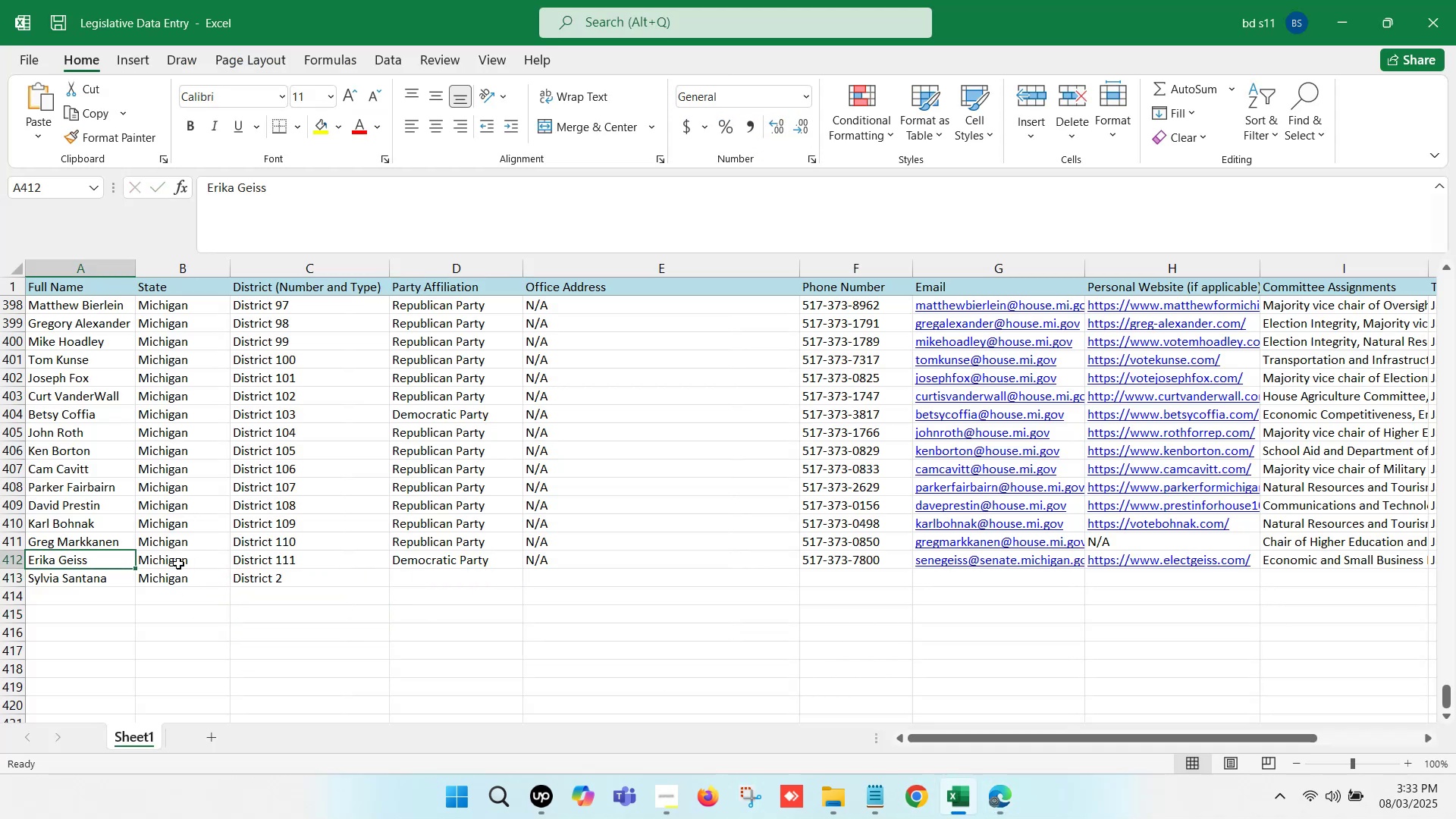 
key(Control+ControlLeft)
 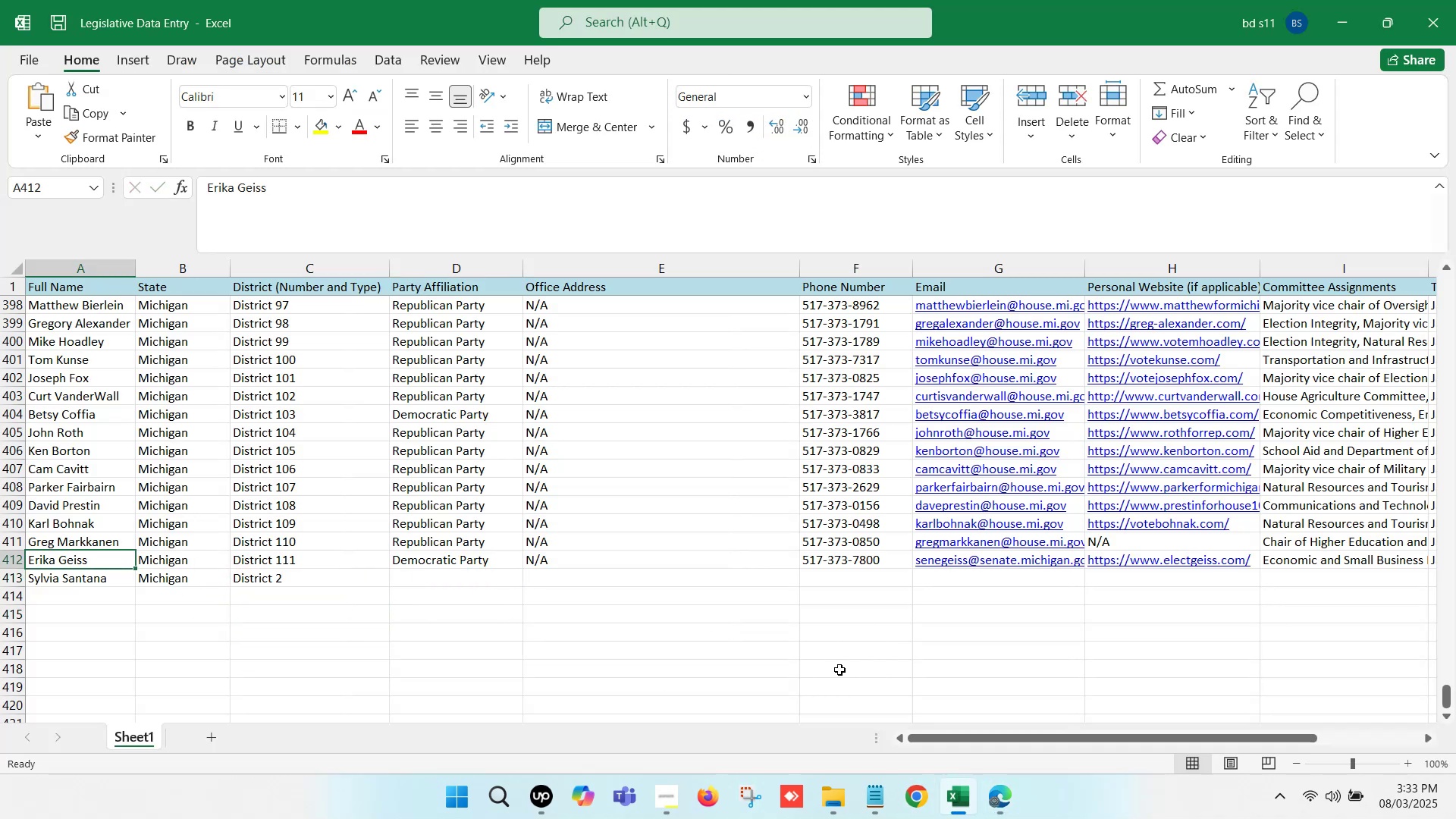 
key(Control+C)
 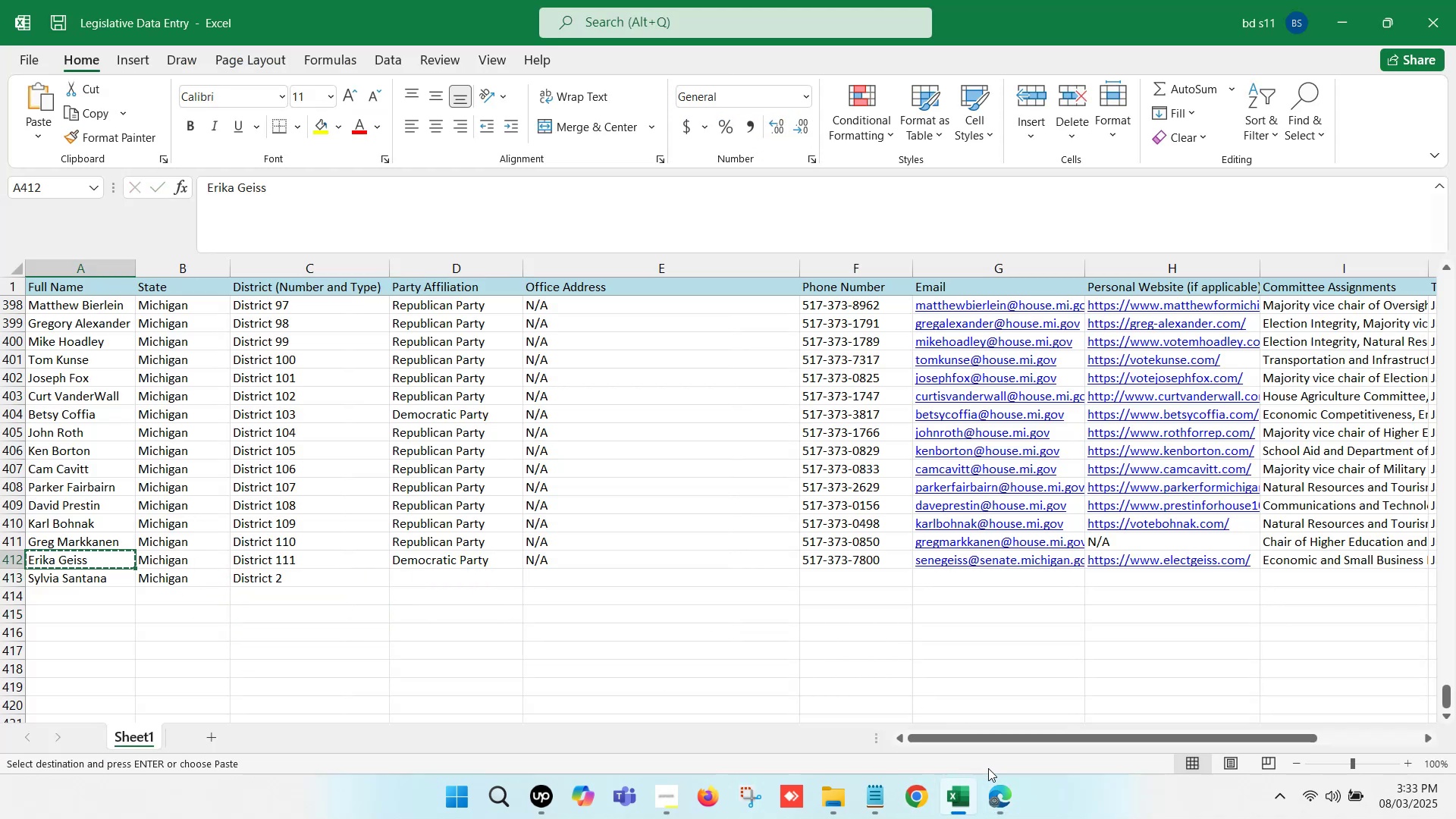 
left_click([991, 781])
 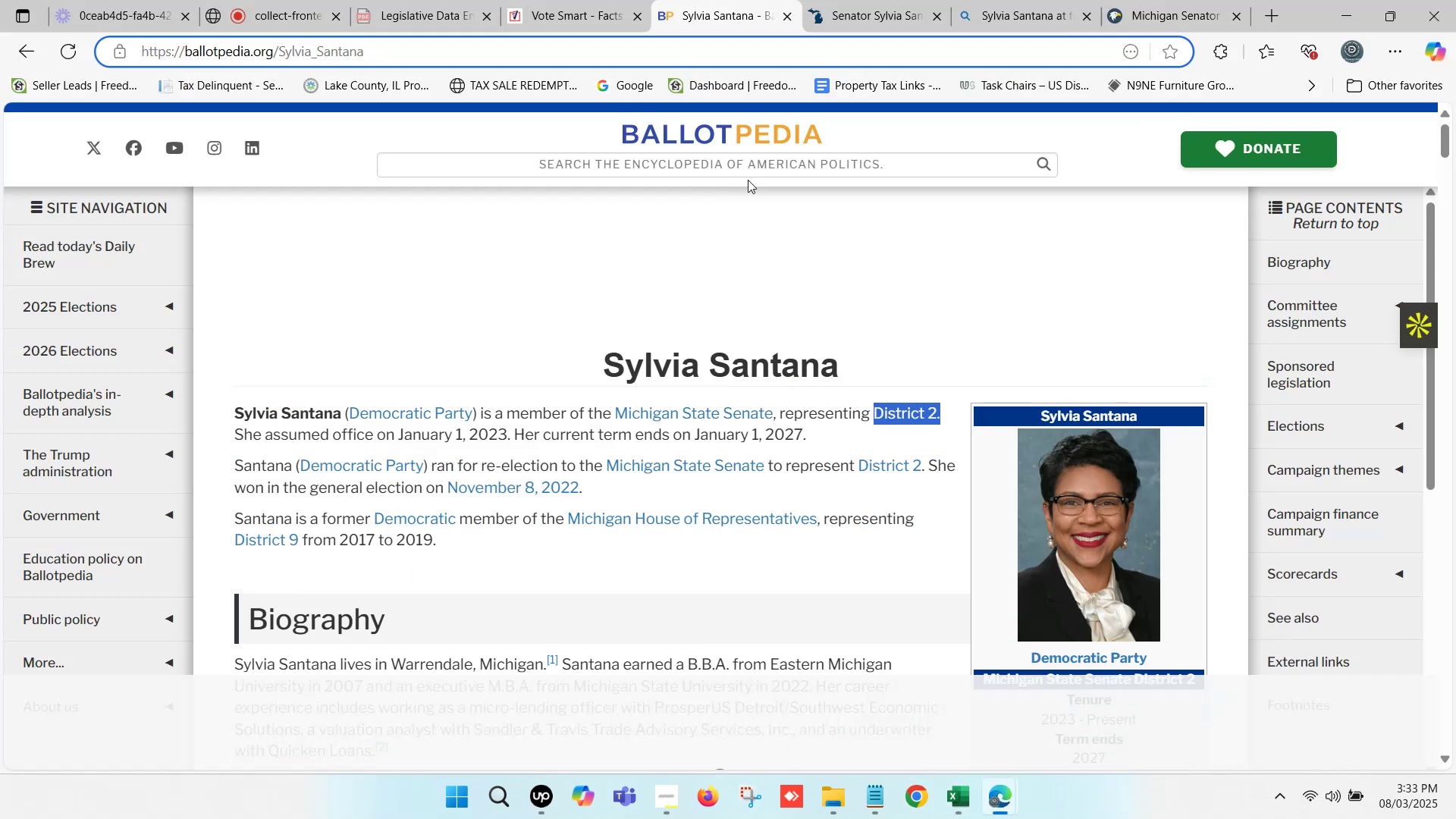 
right_click([745, 0])
 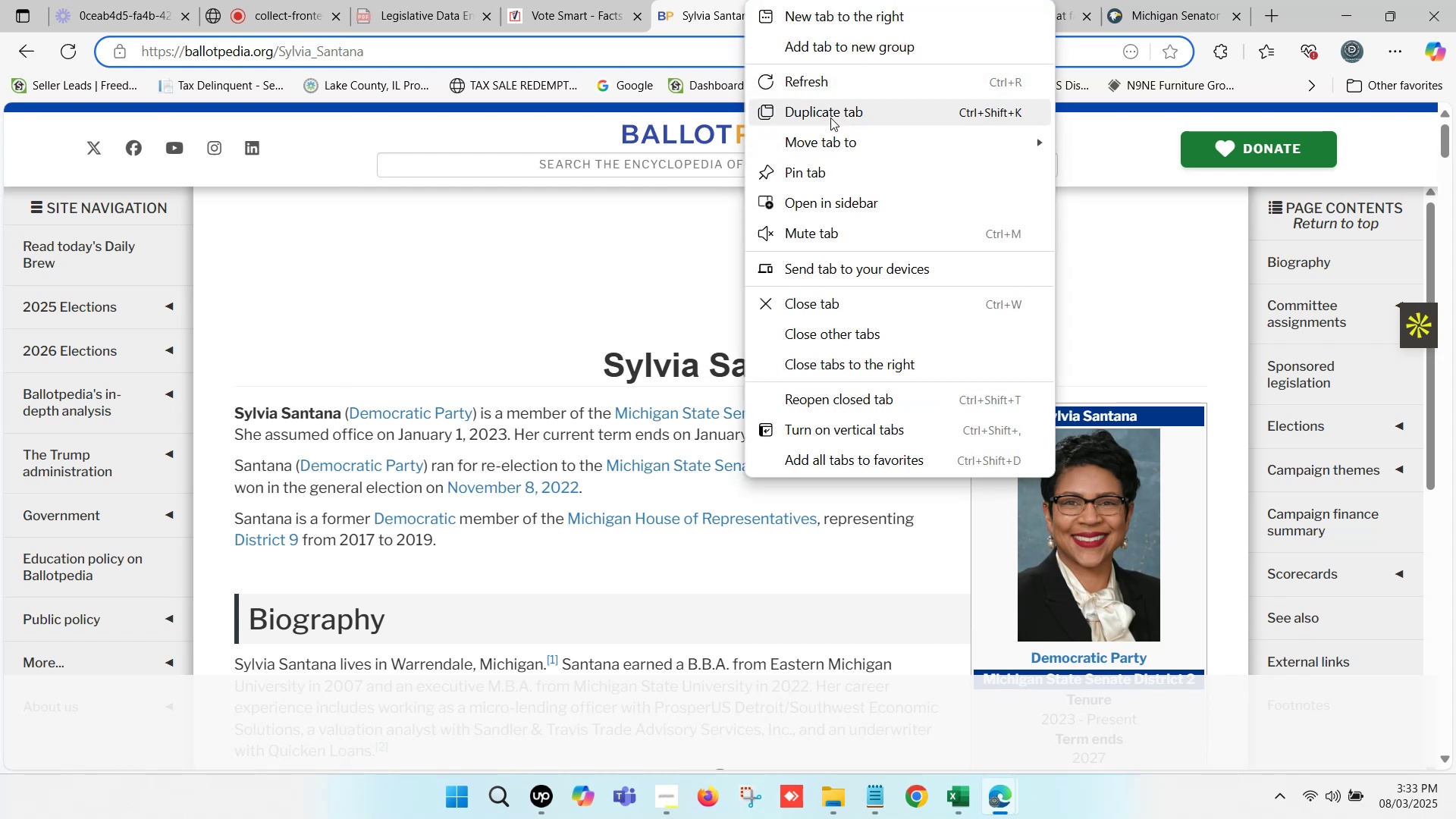 
left_click([830, 115])
 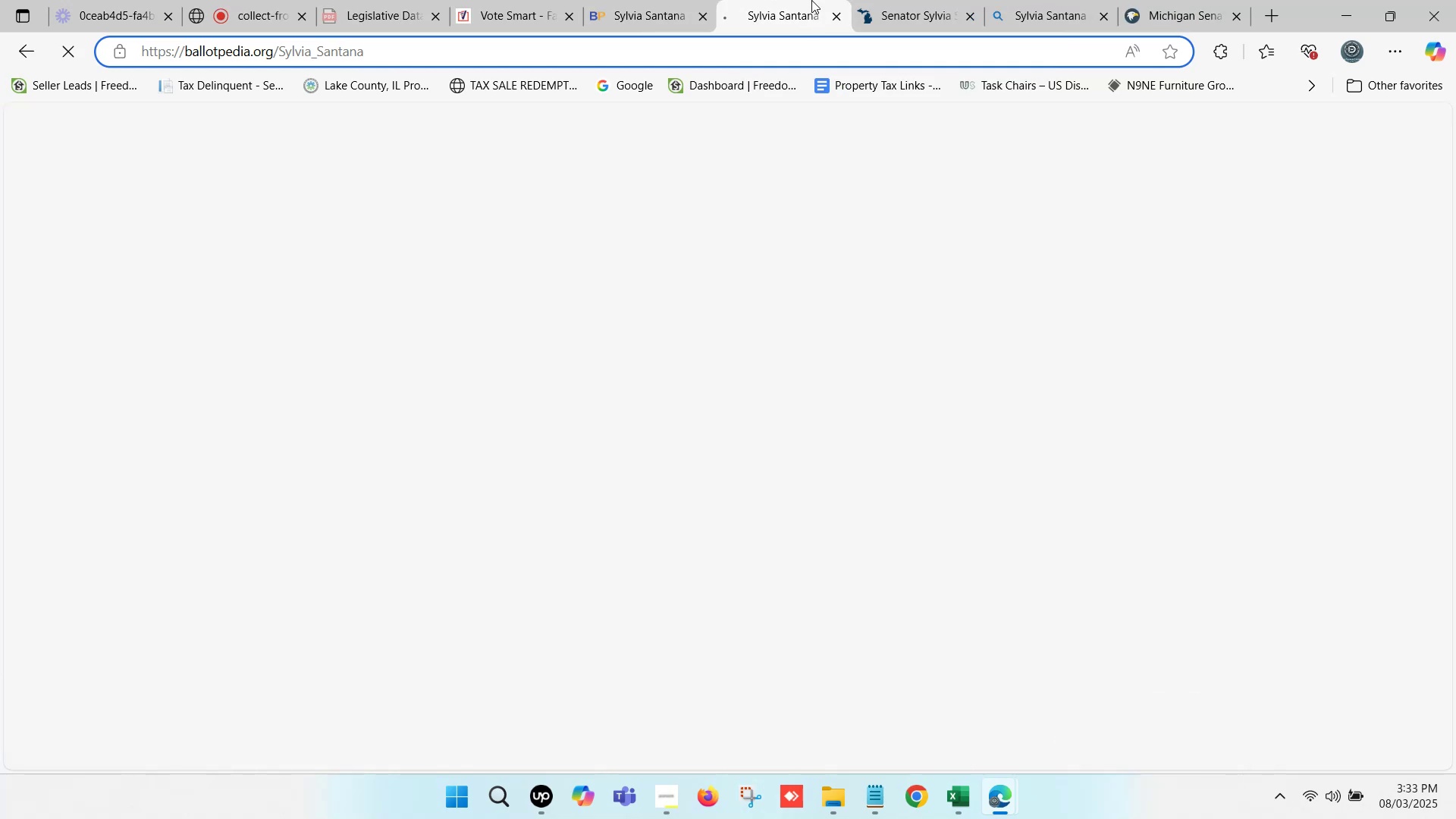 
left_click([811, 0])
 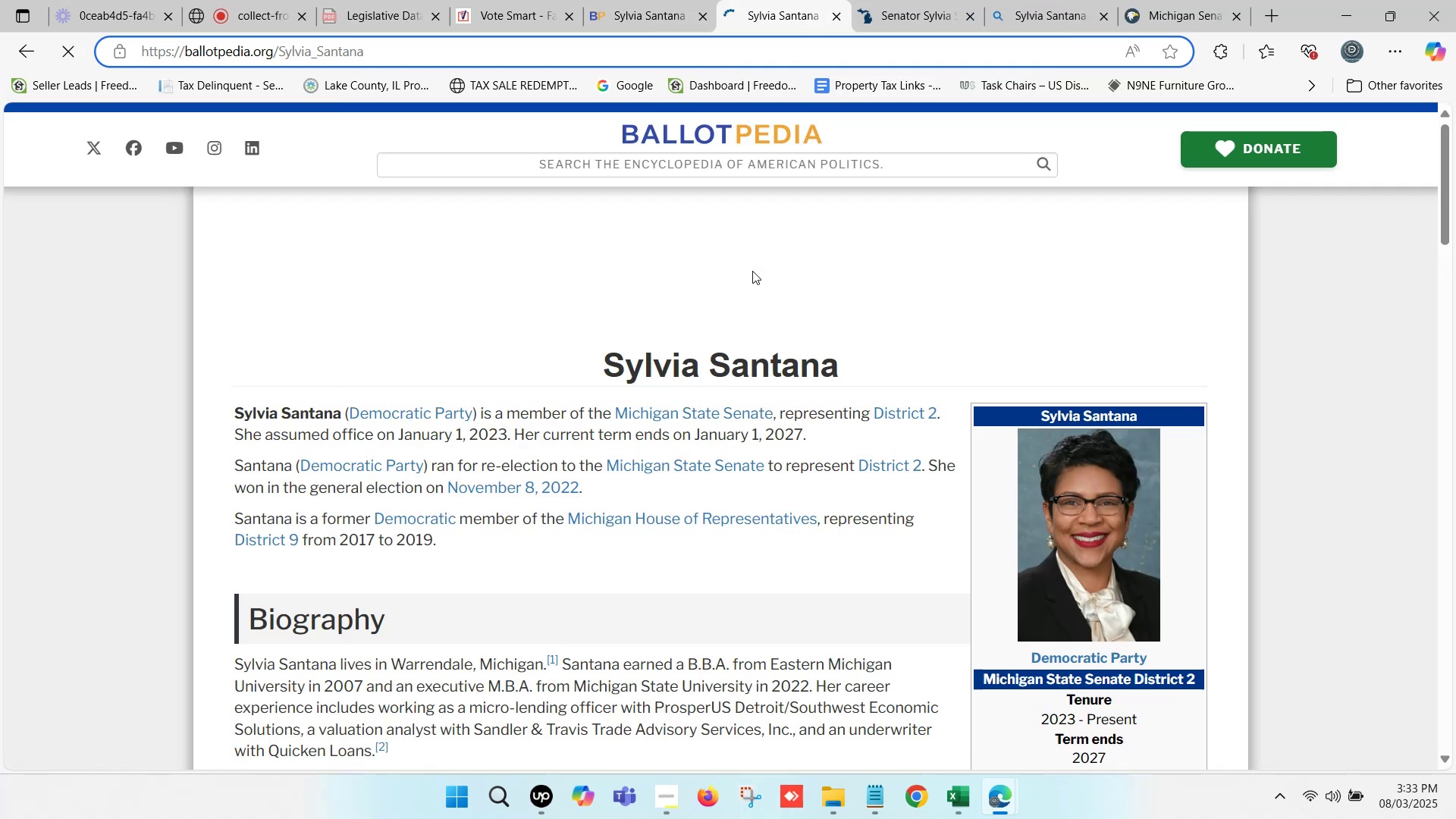 
left_click([699, 161])
 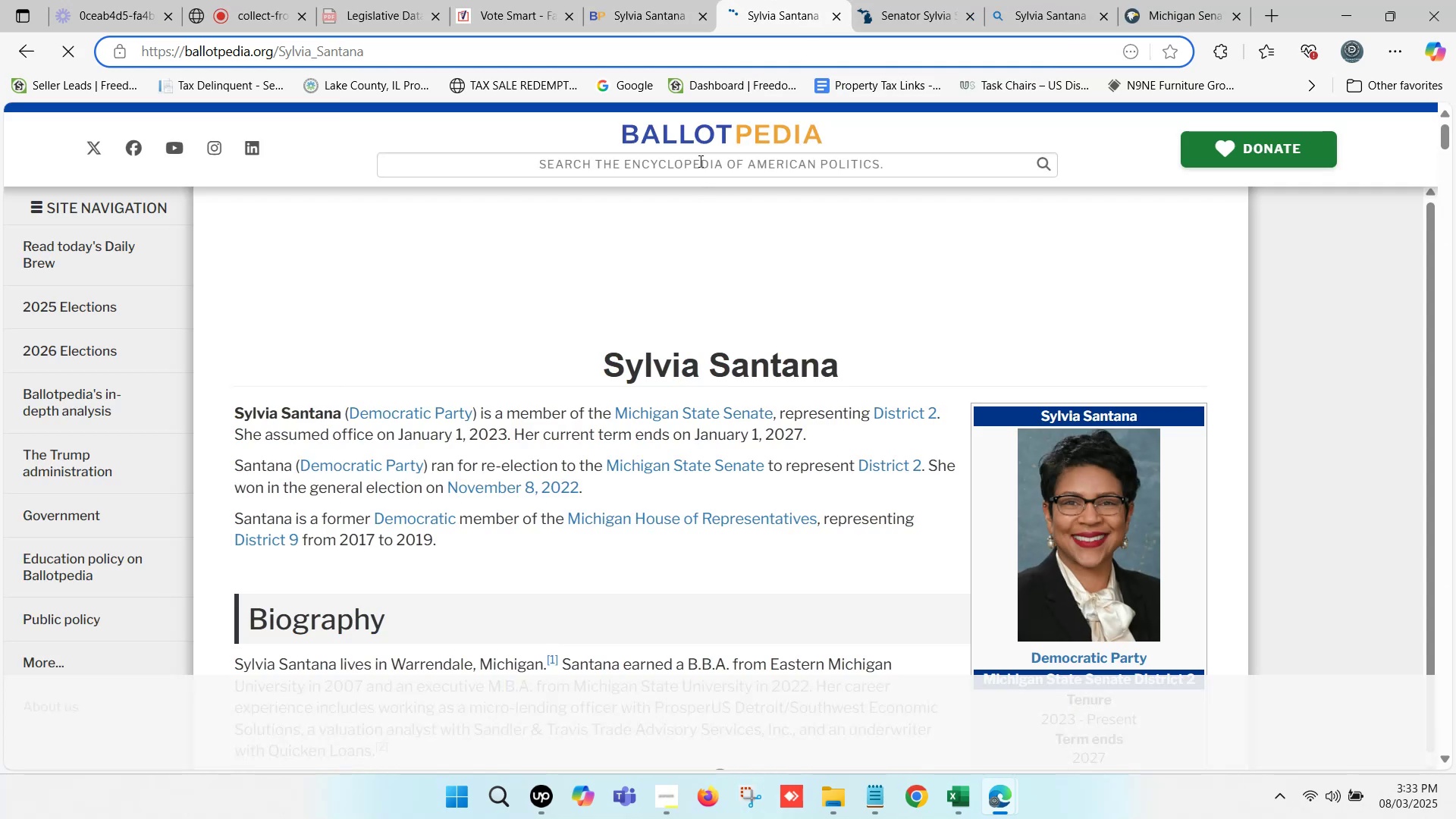 
key(Control+ControlLeft)
 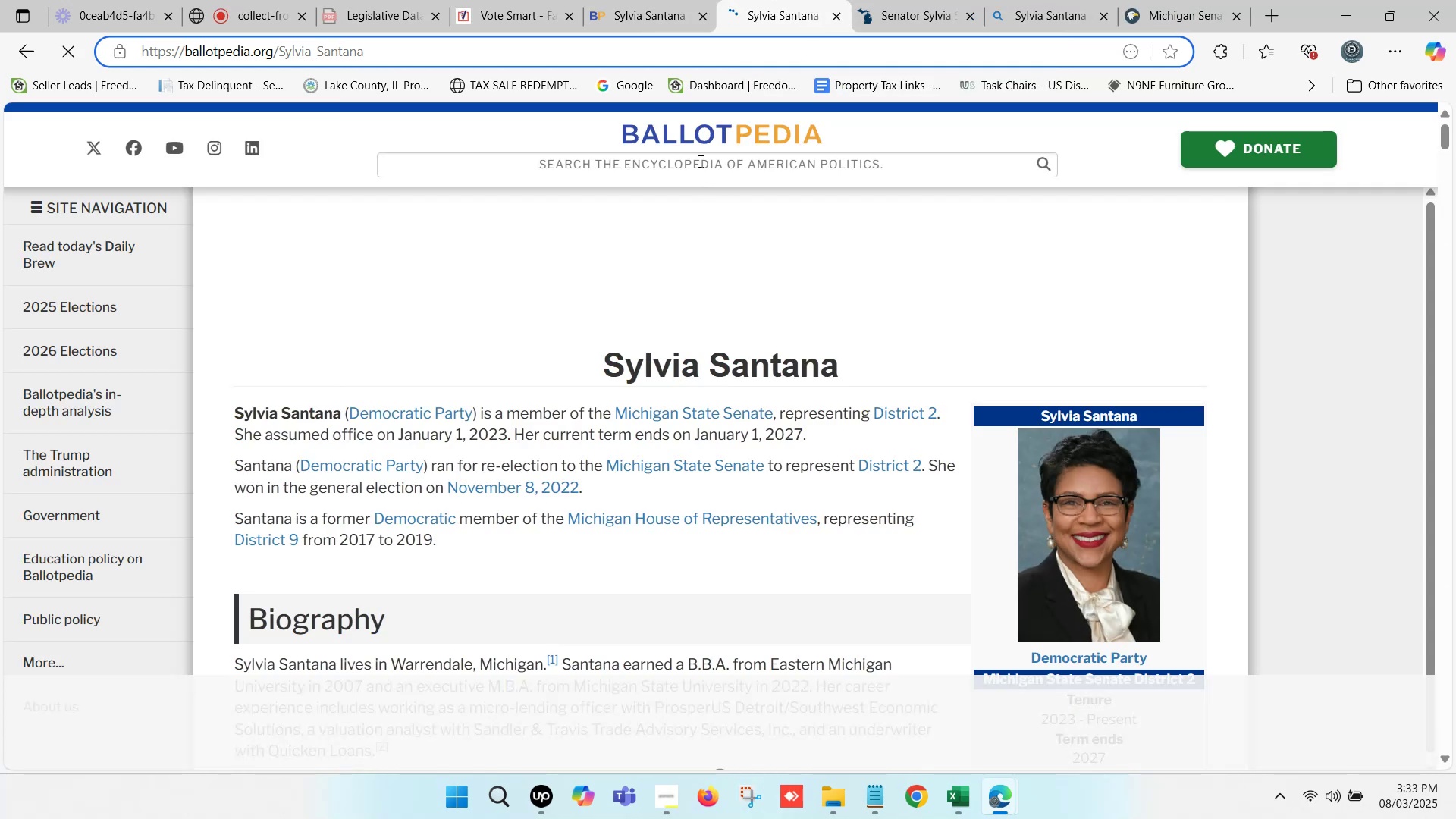 
key(Control+V)
 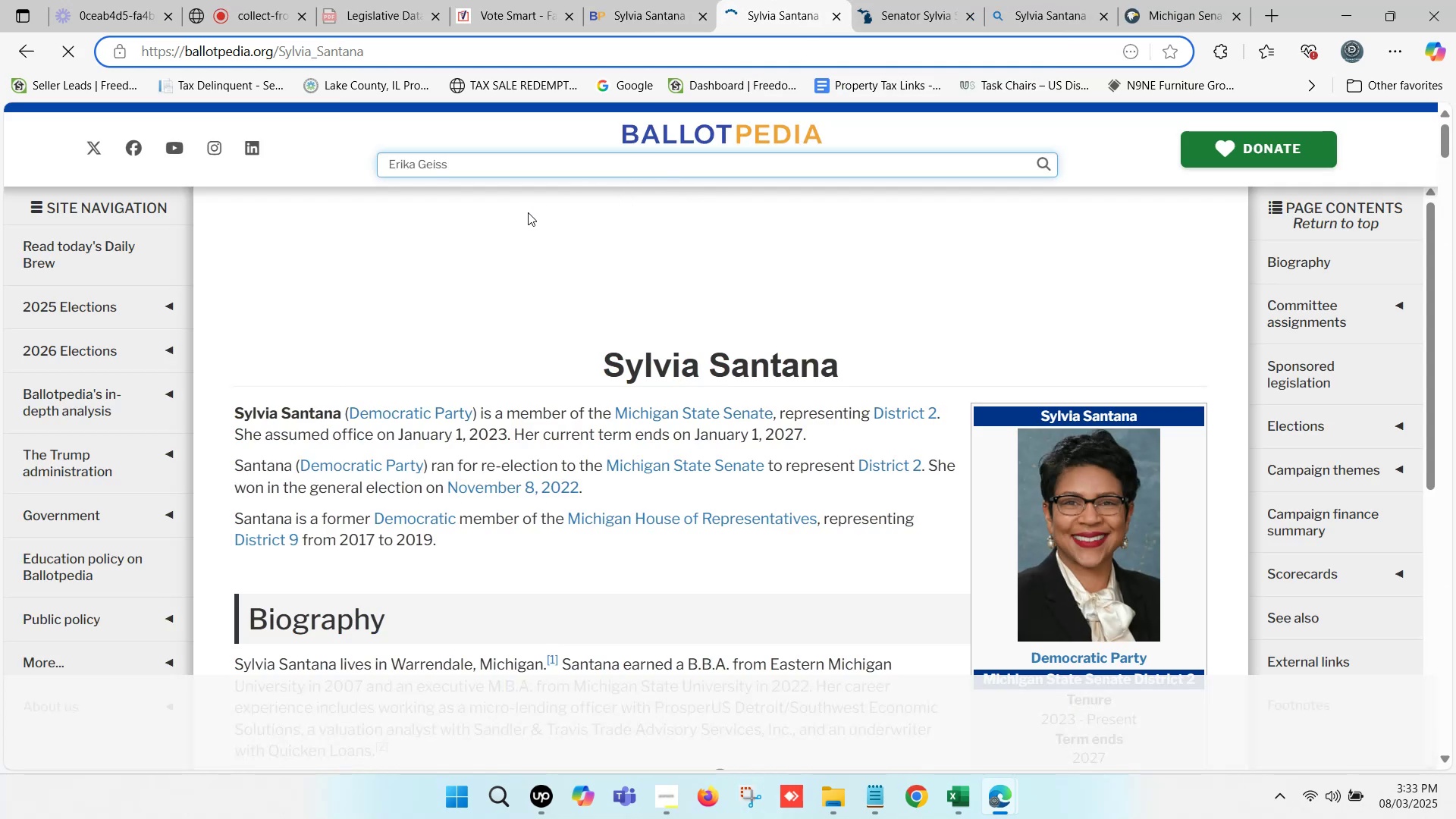 
left_click([490, 184])
 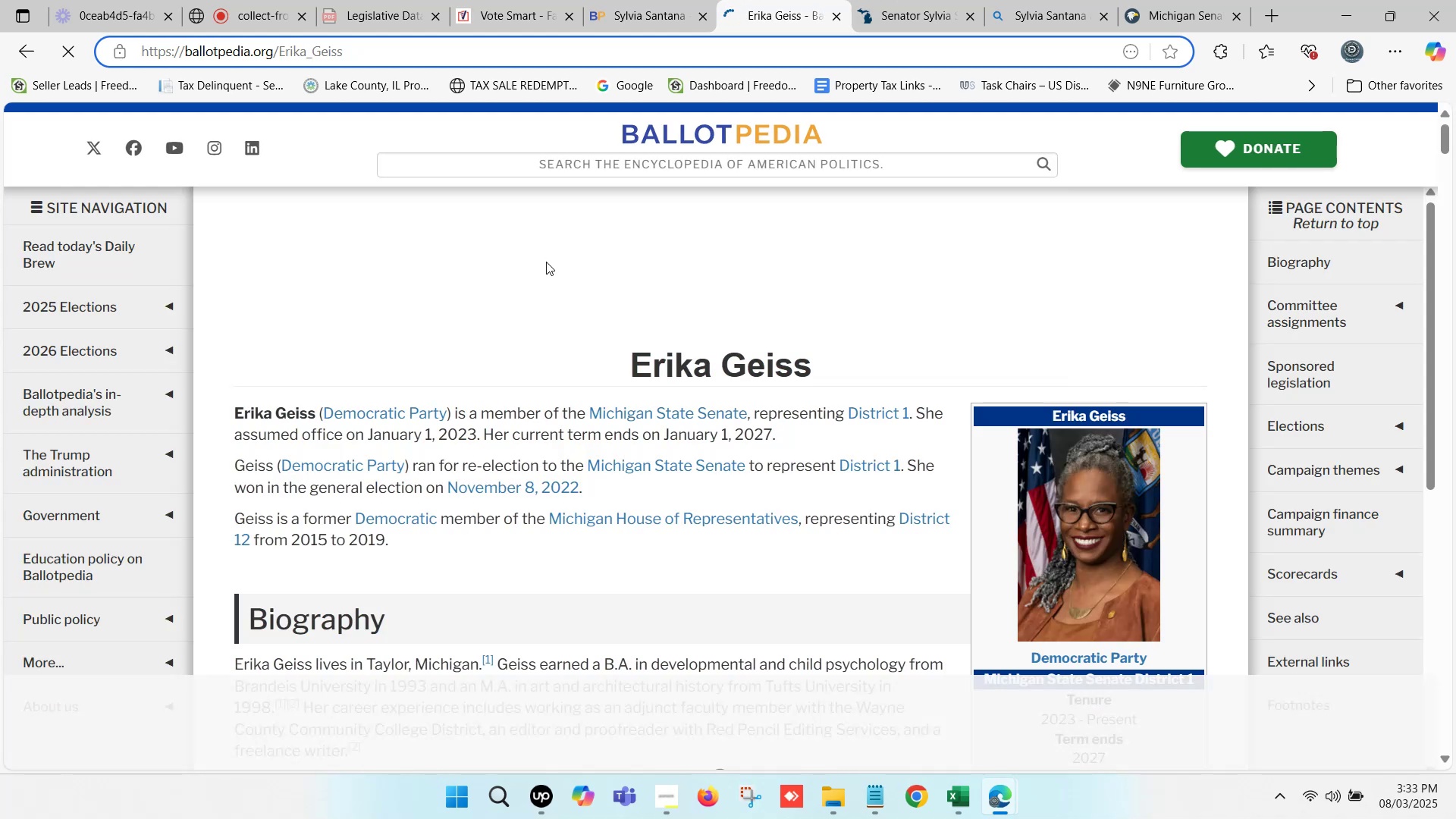 
wait(6.87)
 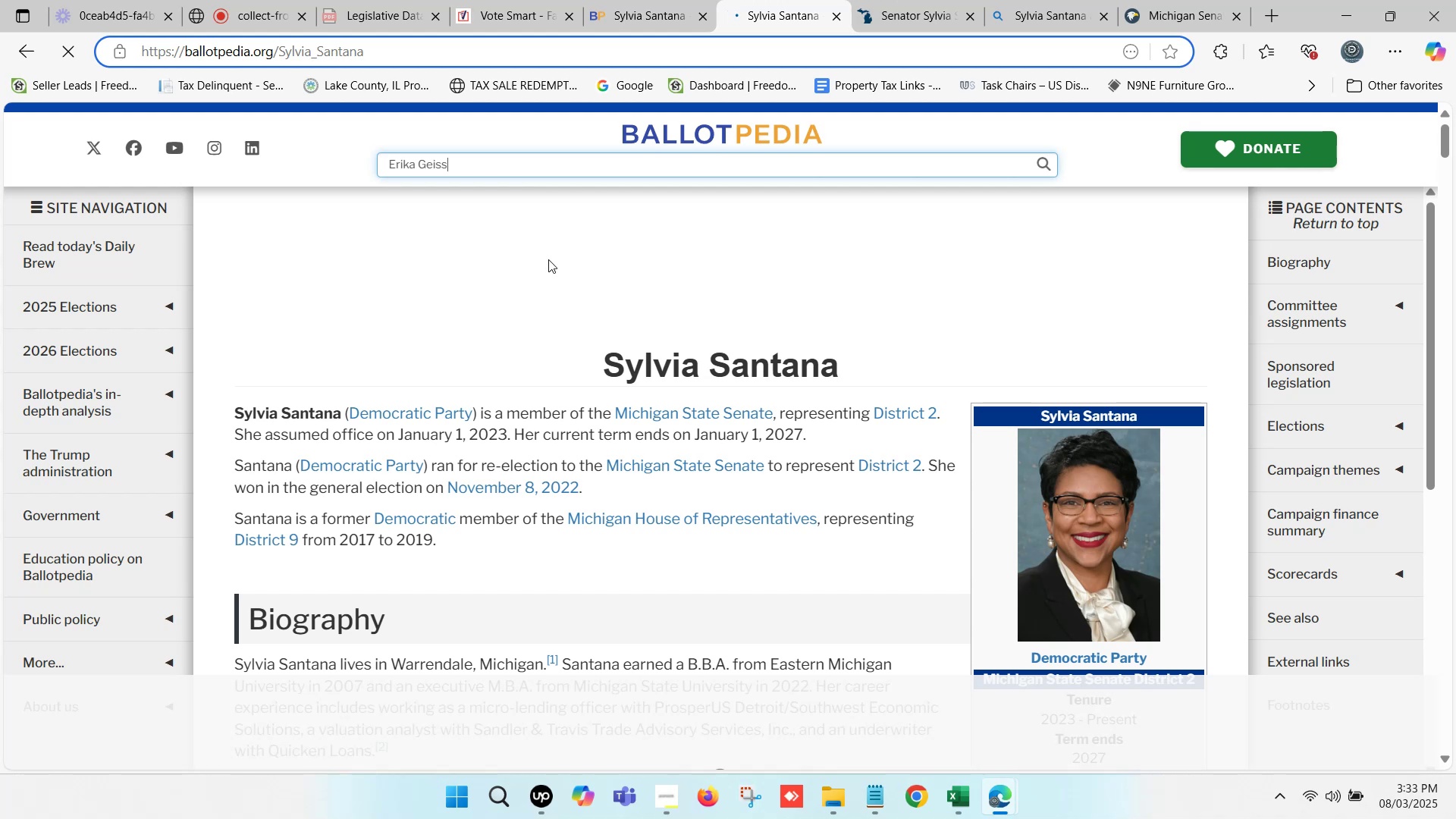 
left_click([968, 797])
 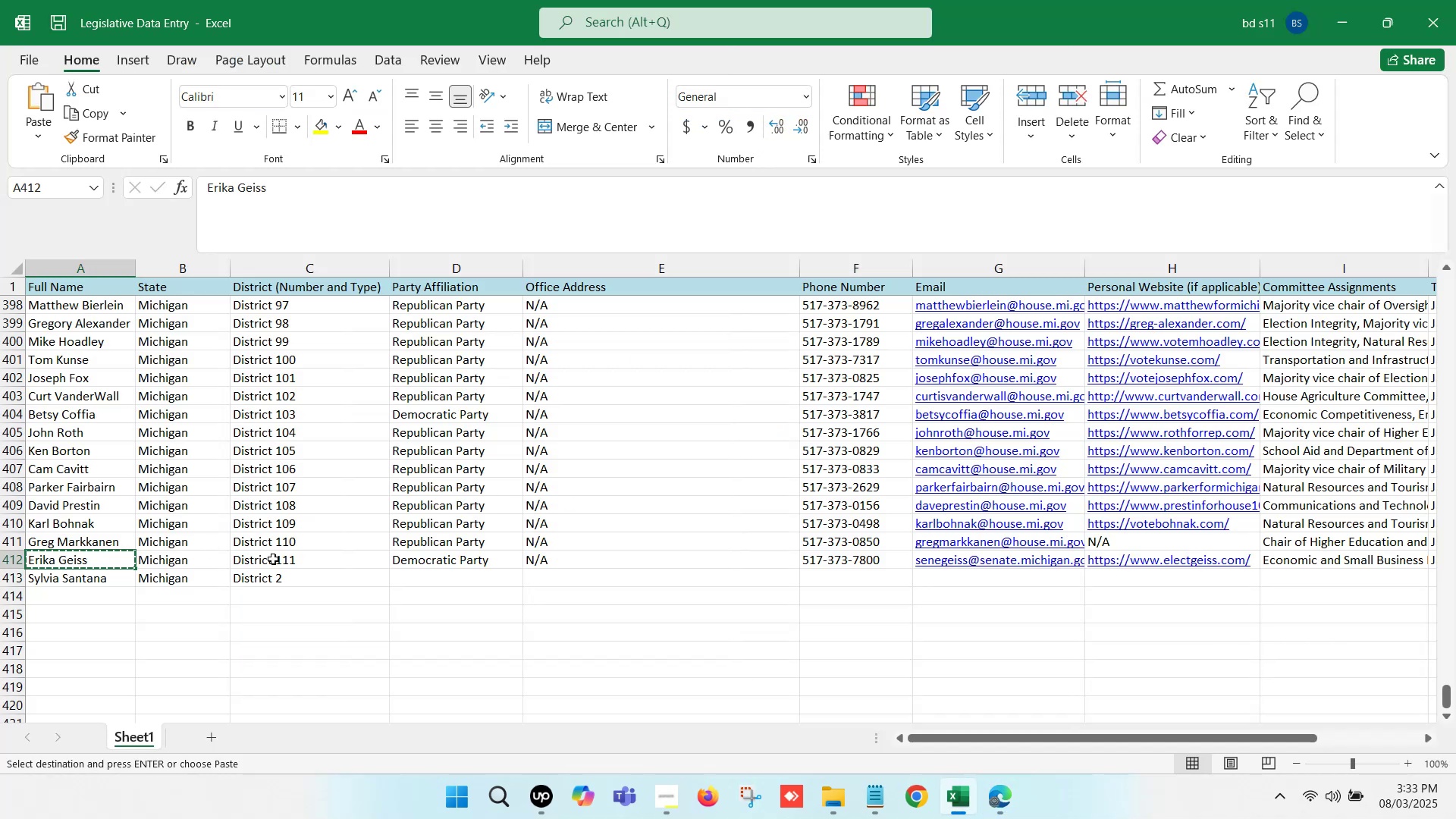 
left_click([278, 559])
 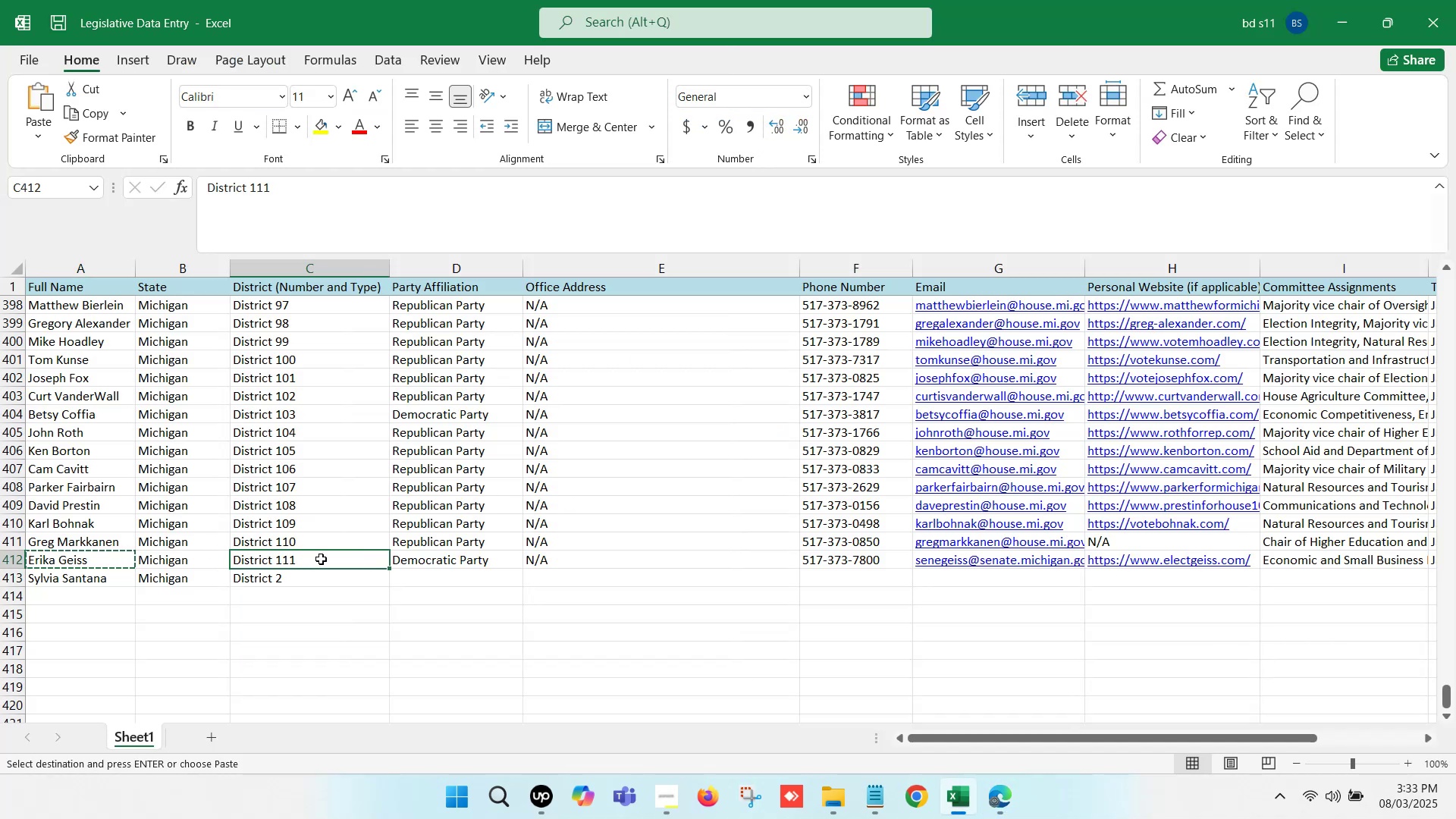 
double_click([321, 559])
 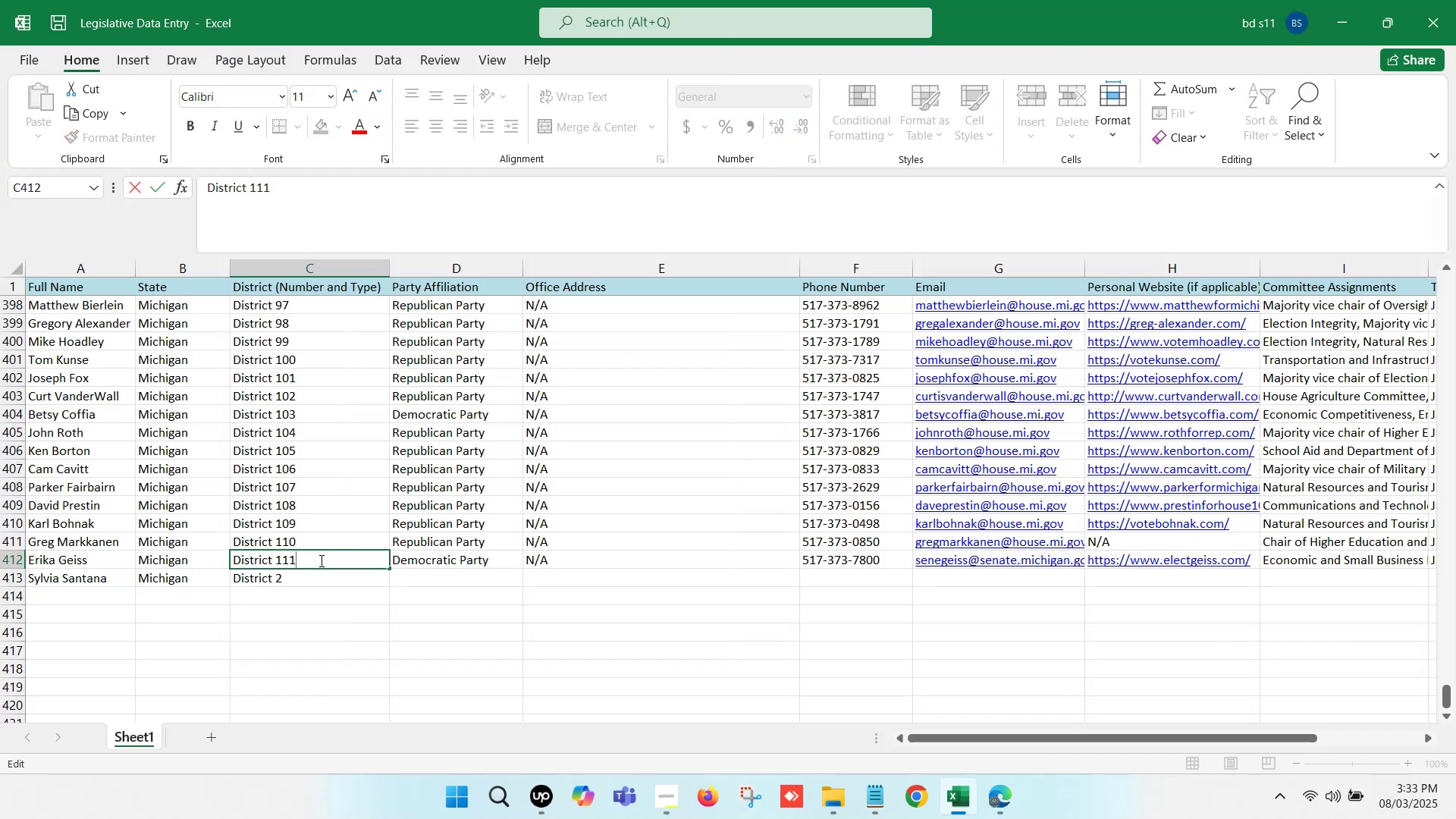 
key(Backspace)
 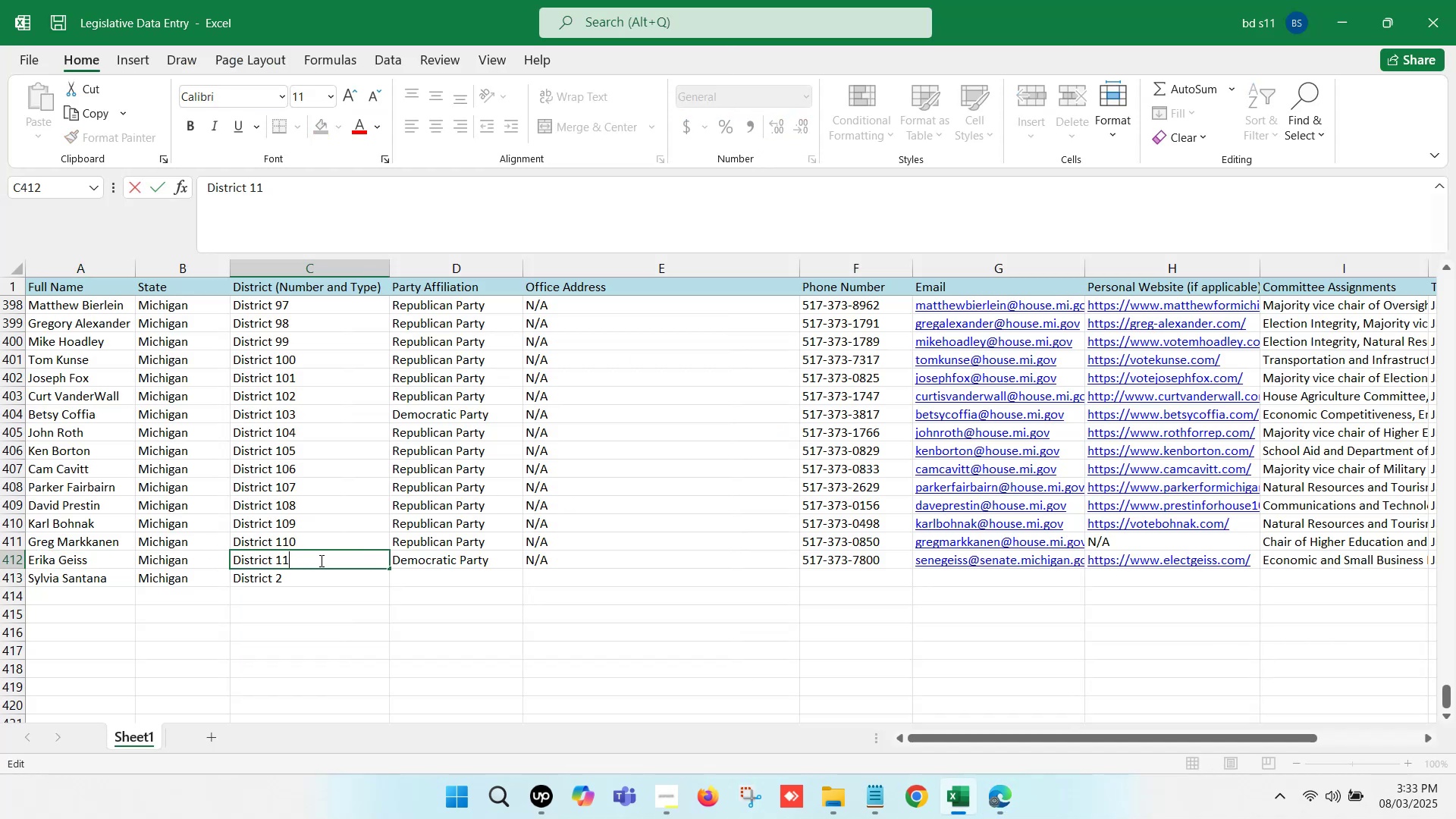 
key(Backspace)
 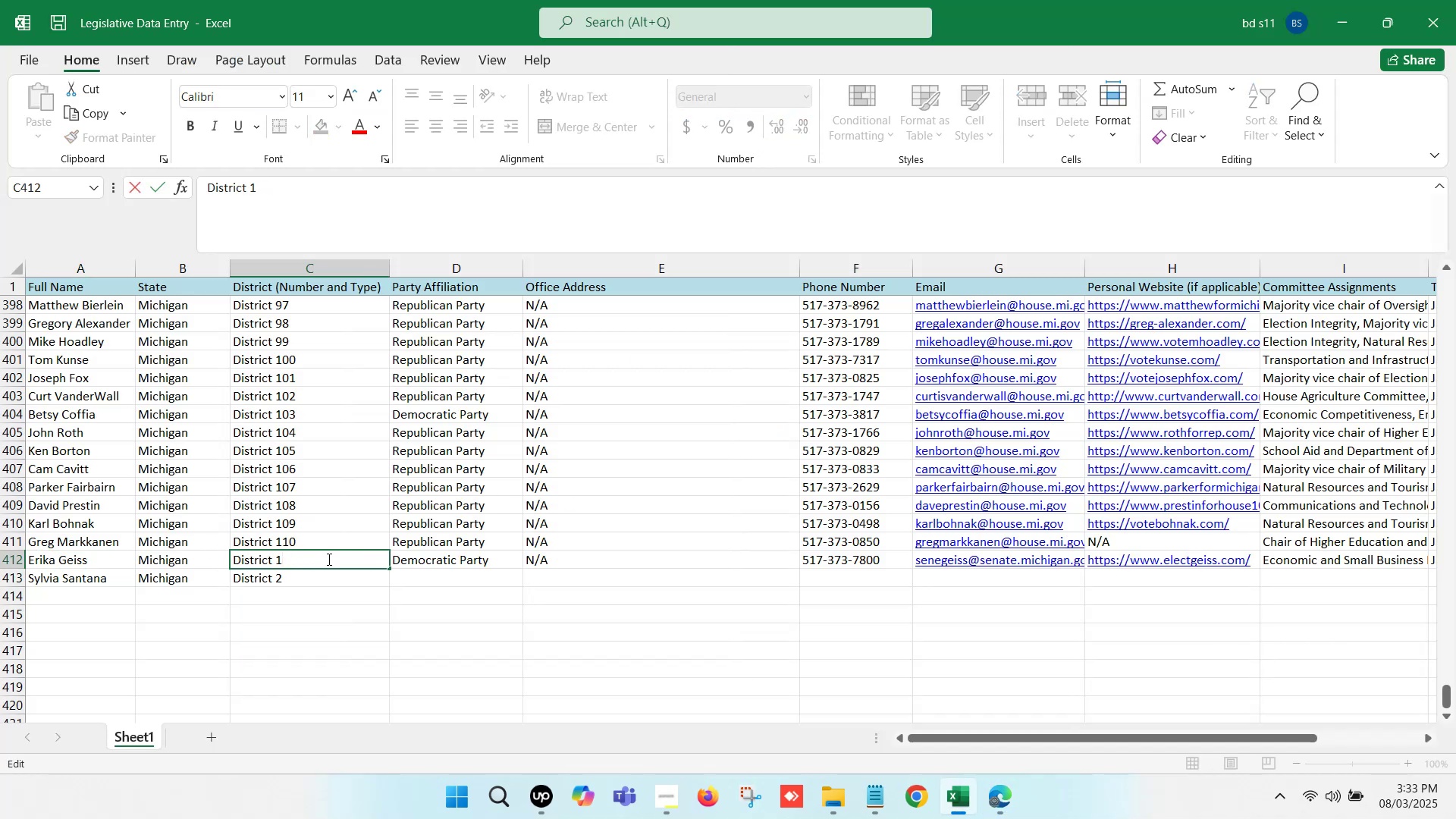 
left_click([450, 607])
 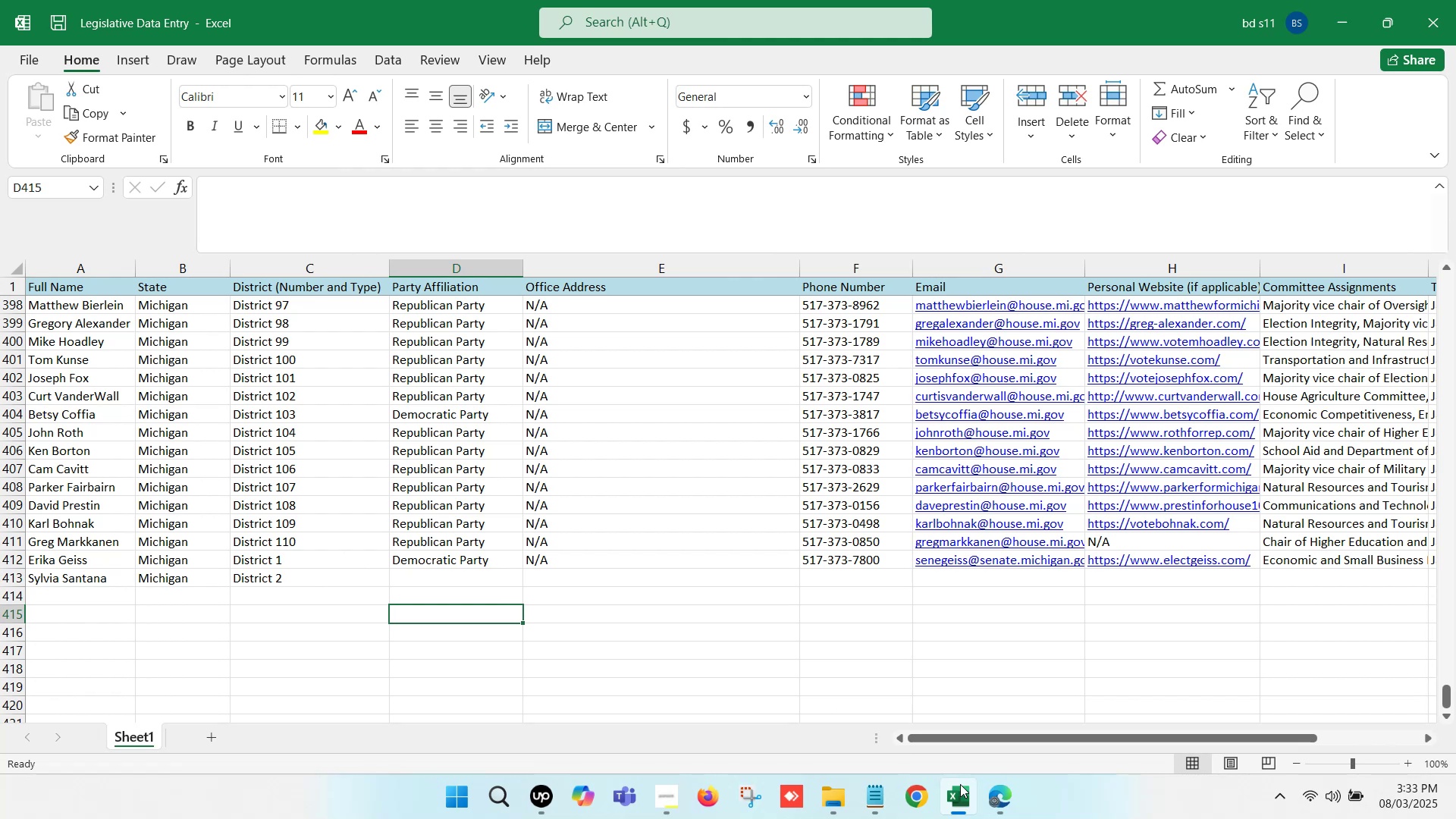 
left_click([991, 802])
 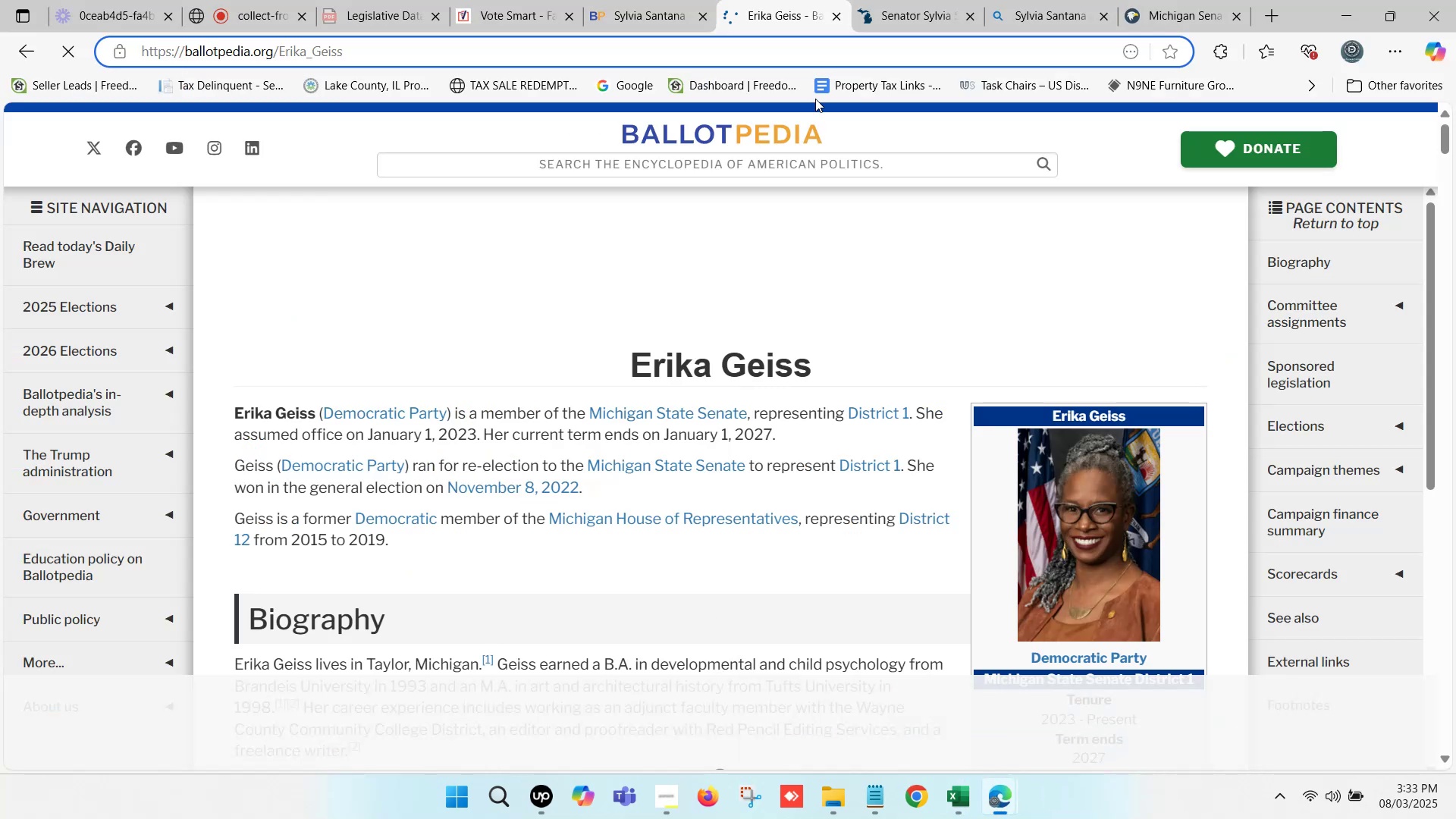 
left_click([843, 17])
 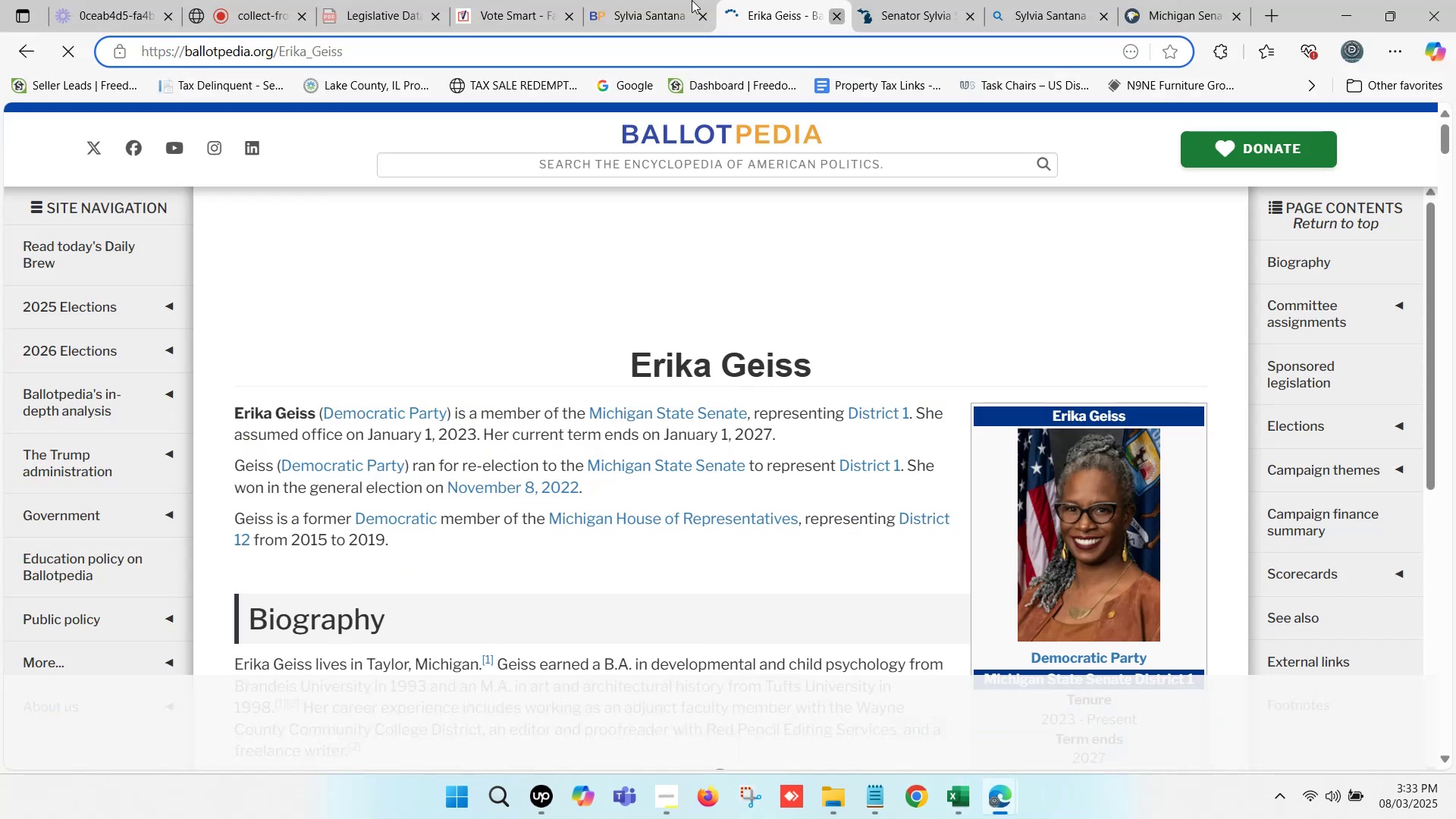 
left_click([667, 0])
 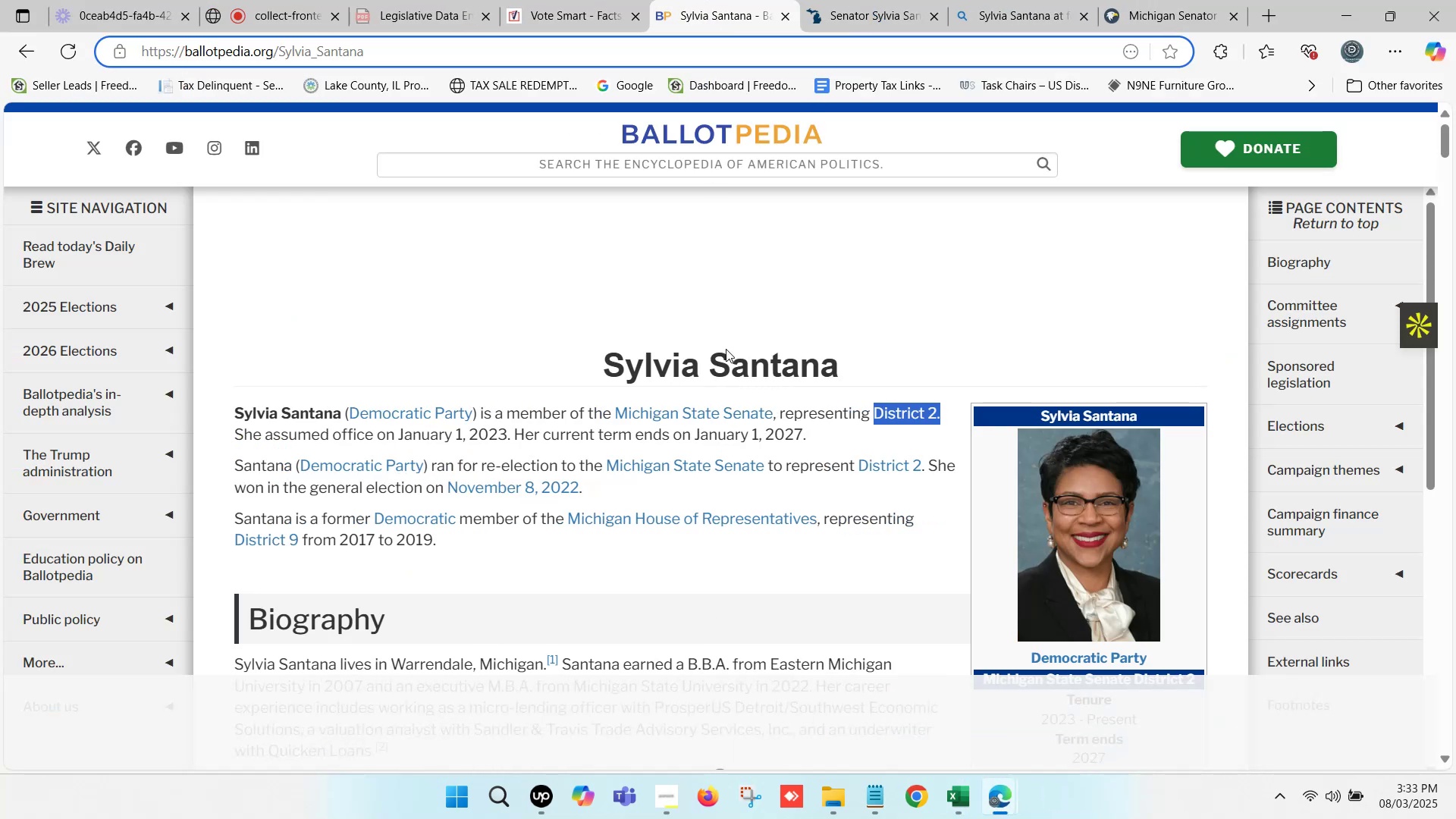 
scroll: coordinate [618, 406], scroll_direction: down, amount: 1.0
 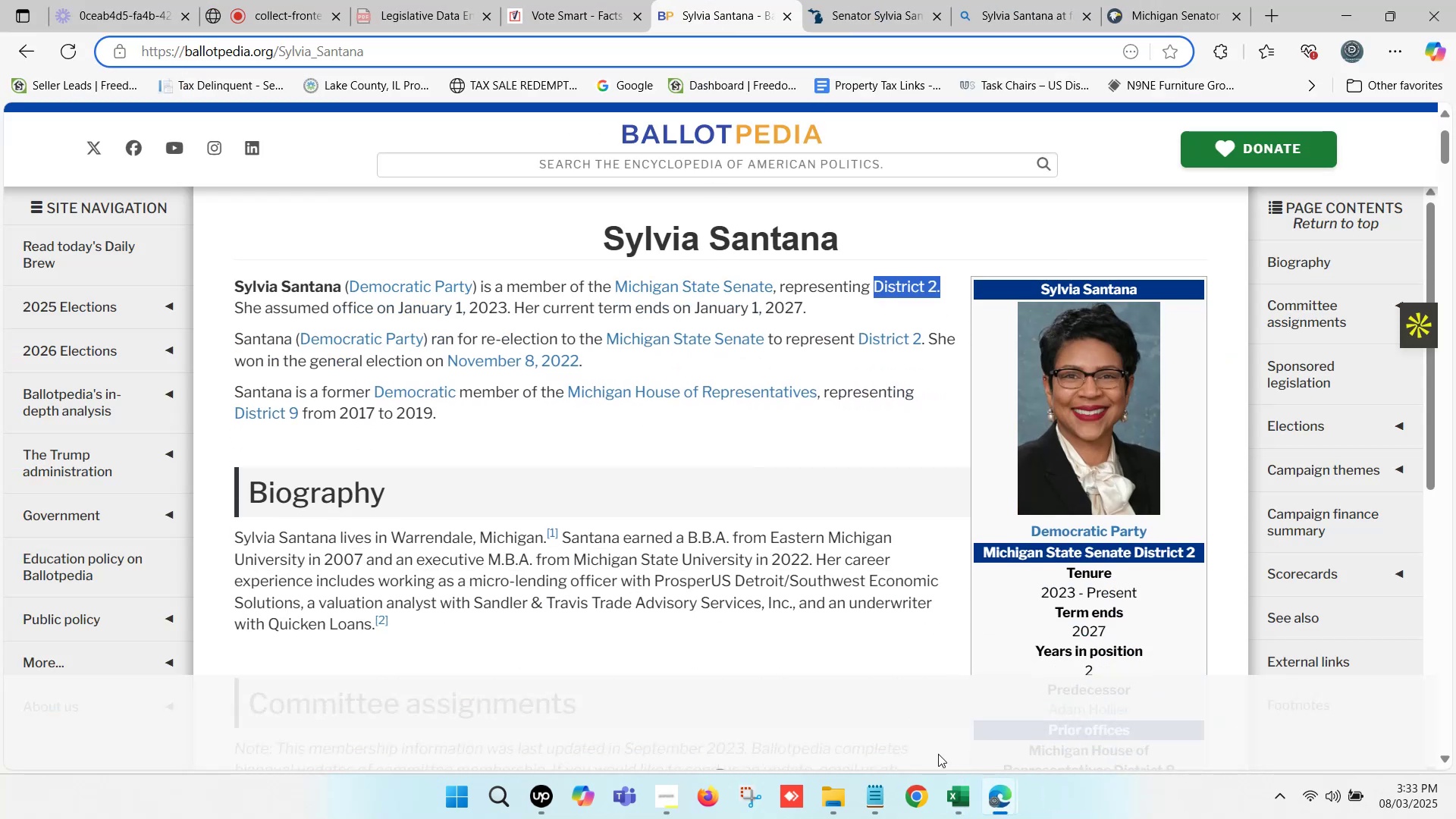 
left_click([949, 789])
 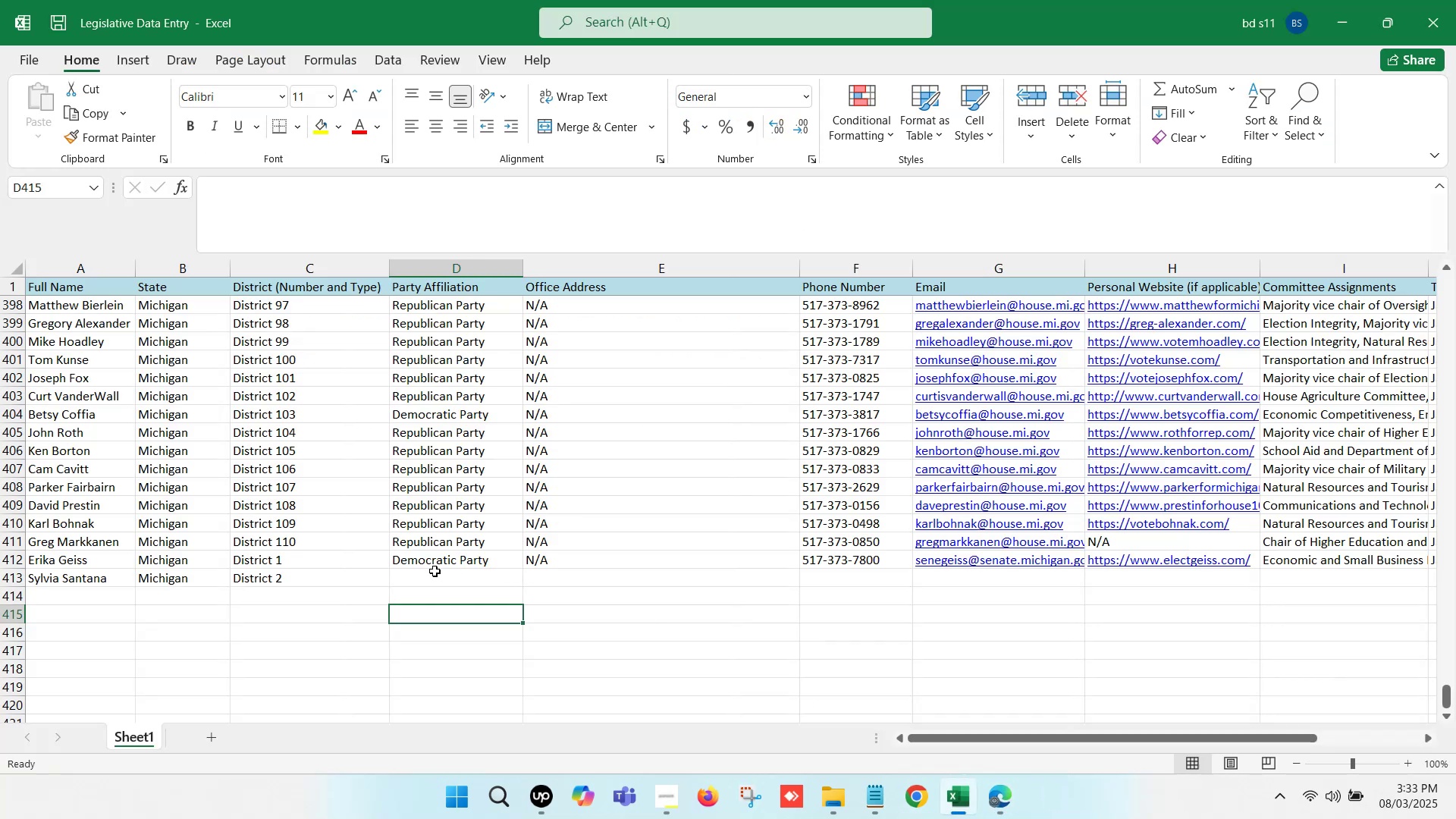 
left_click([435, 564])
 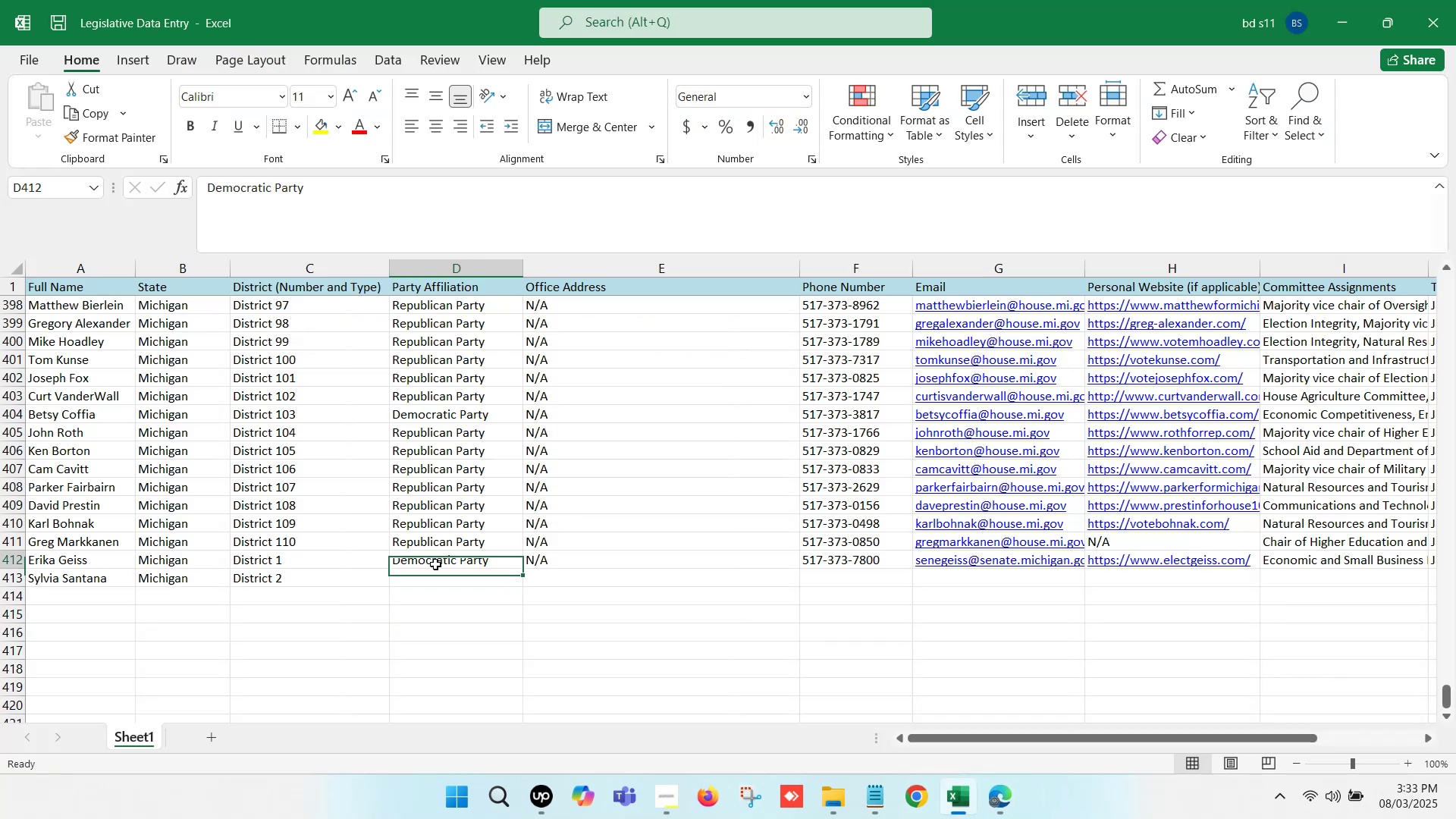 
key(Control+ControlLeft)
 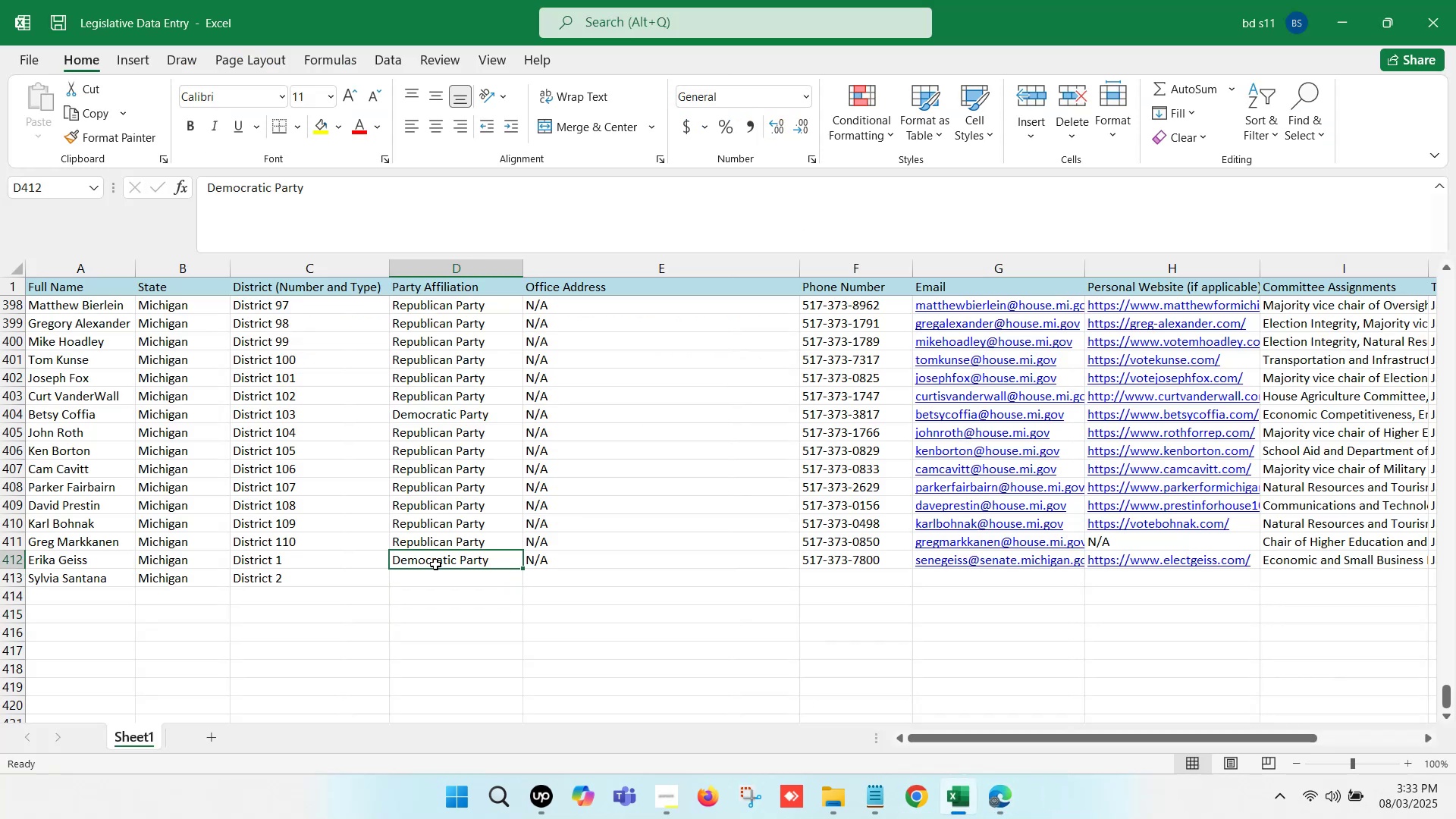 
key(Control+C)
 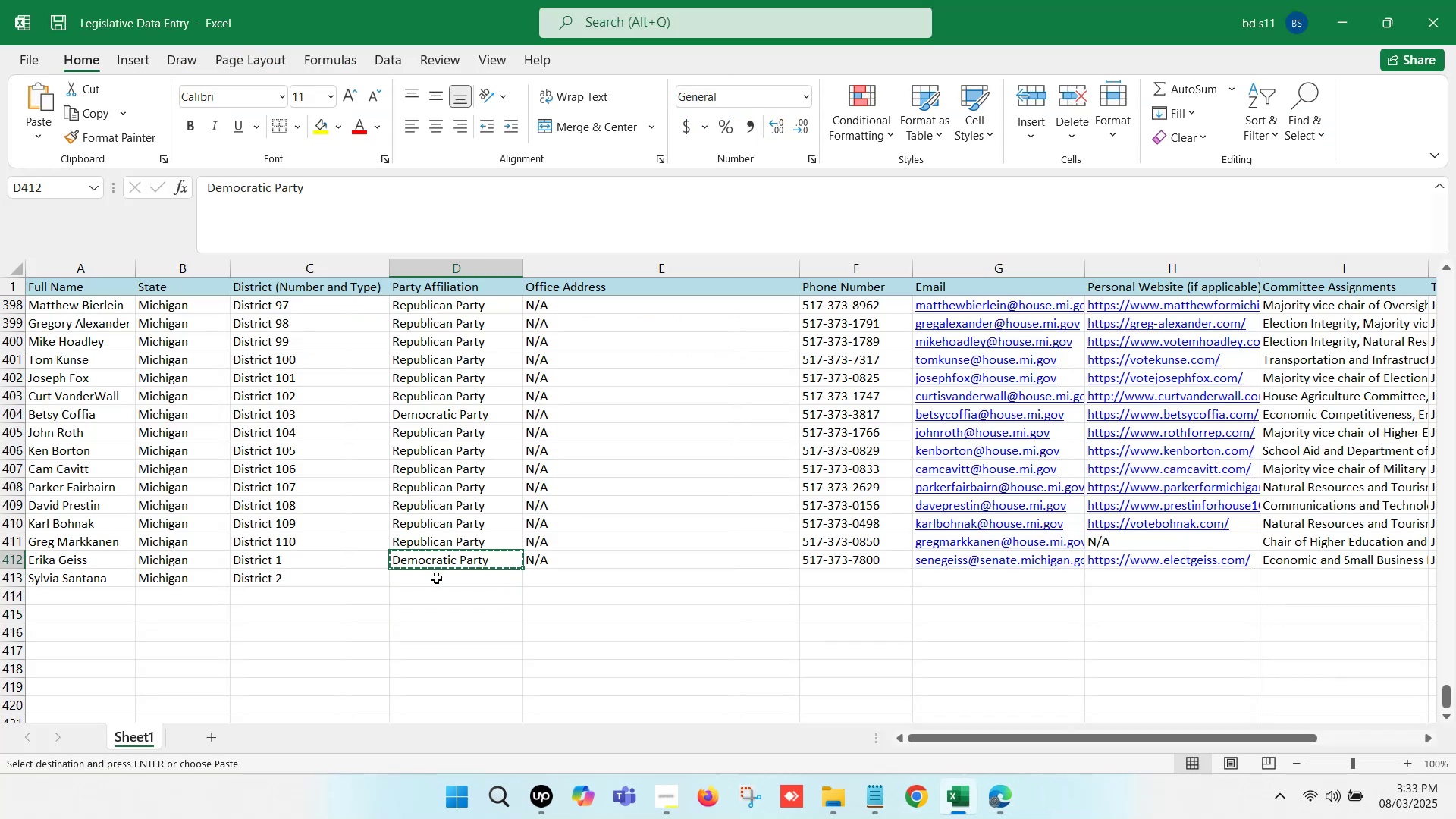 
left_click([436, 578])
 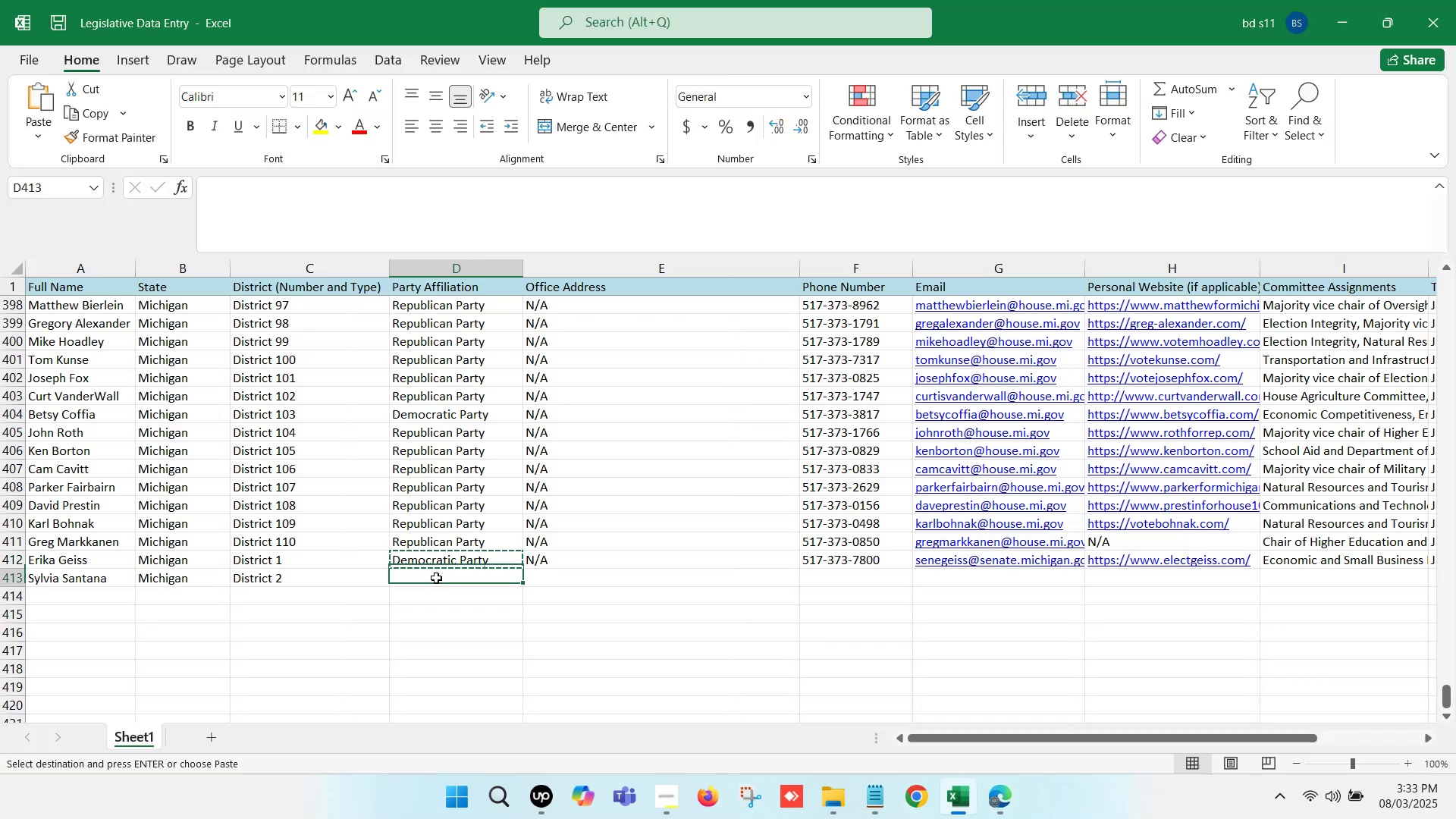 
key(Control+ControlLeft)
 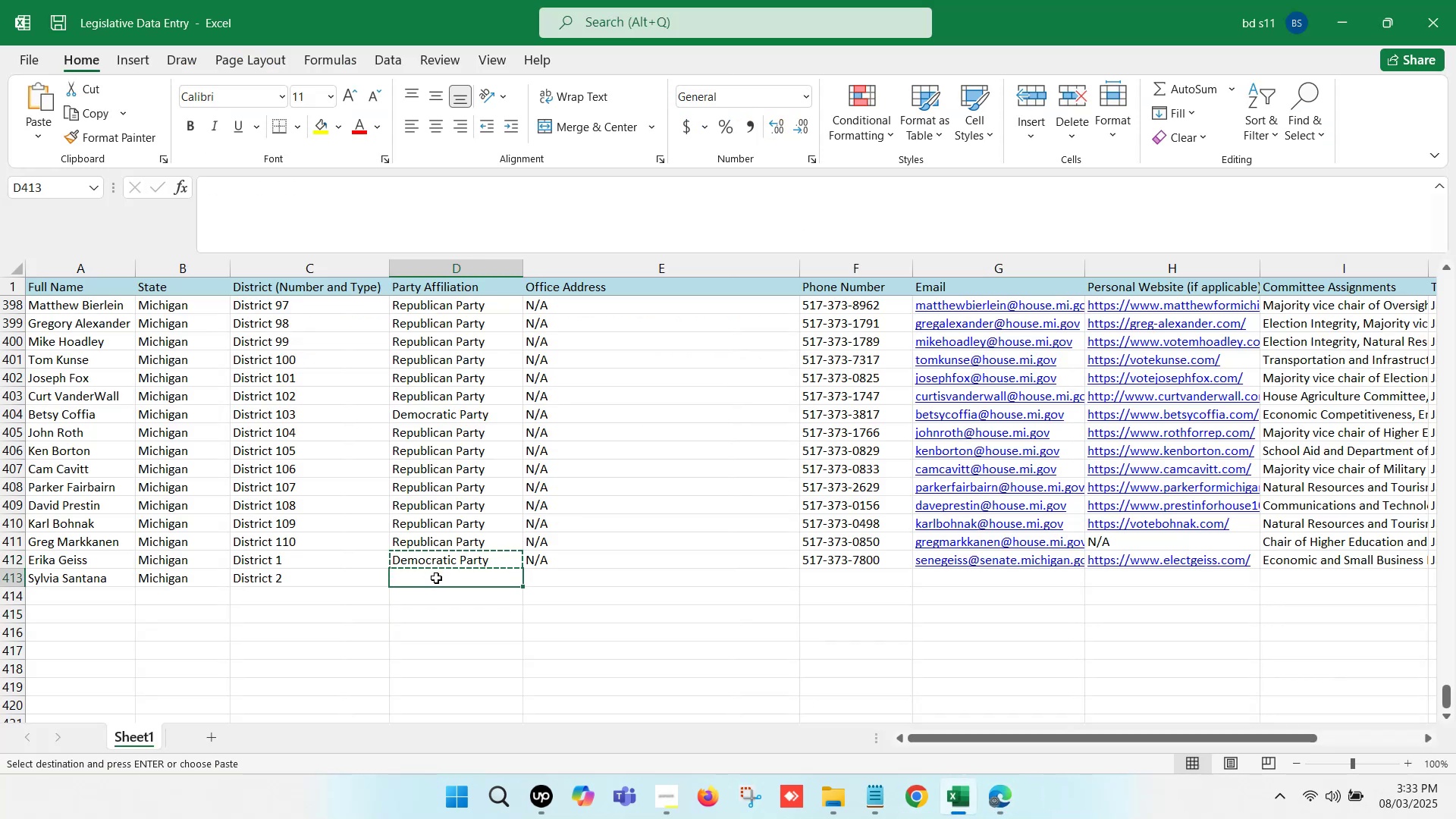 
key(Control+V)
 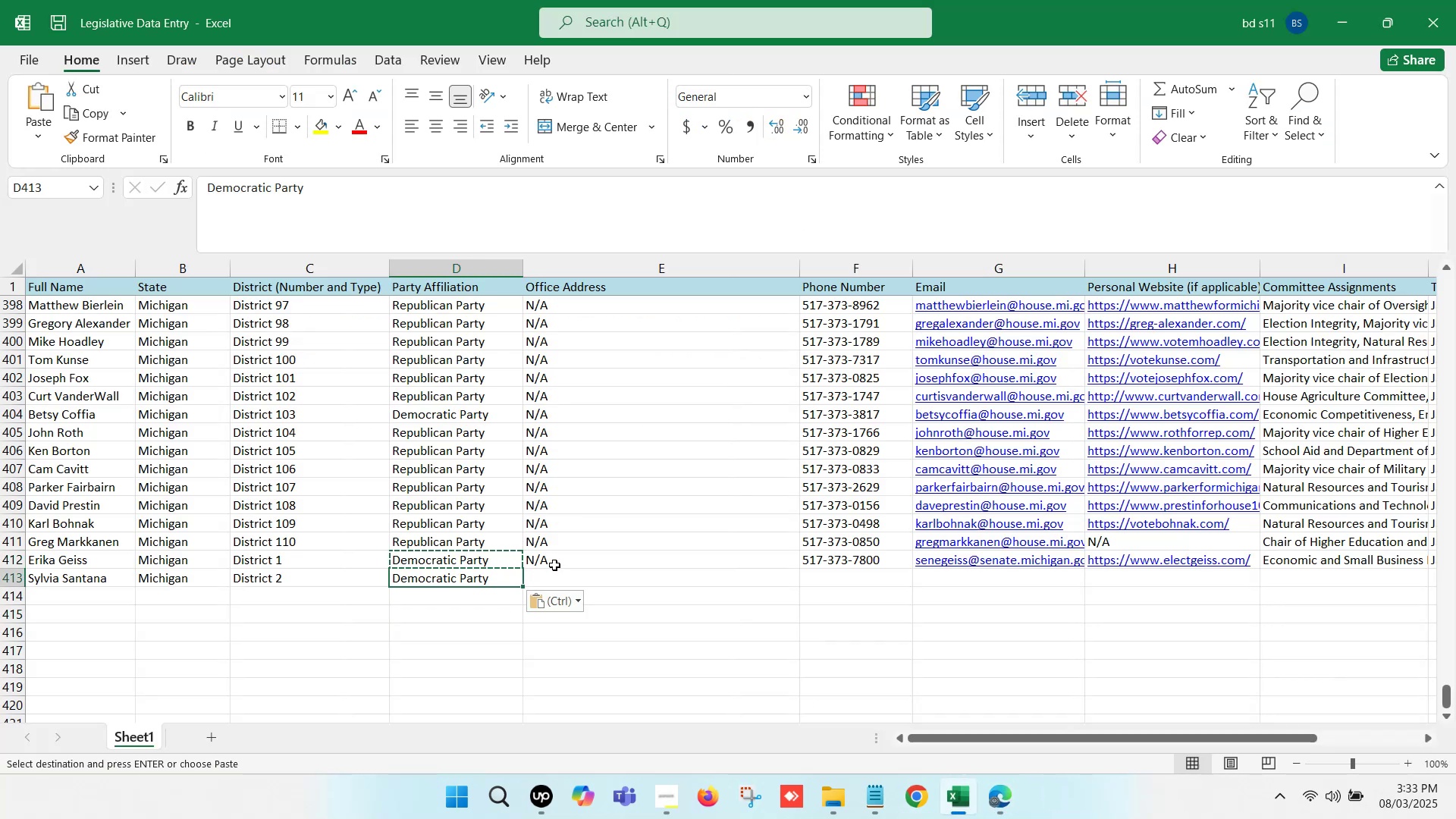 
left_click([556, 563])
 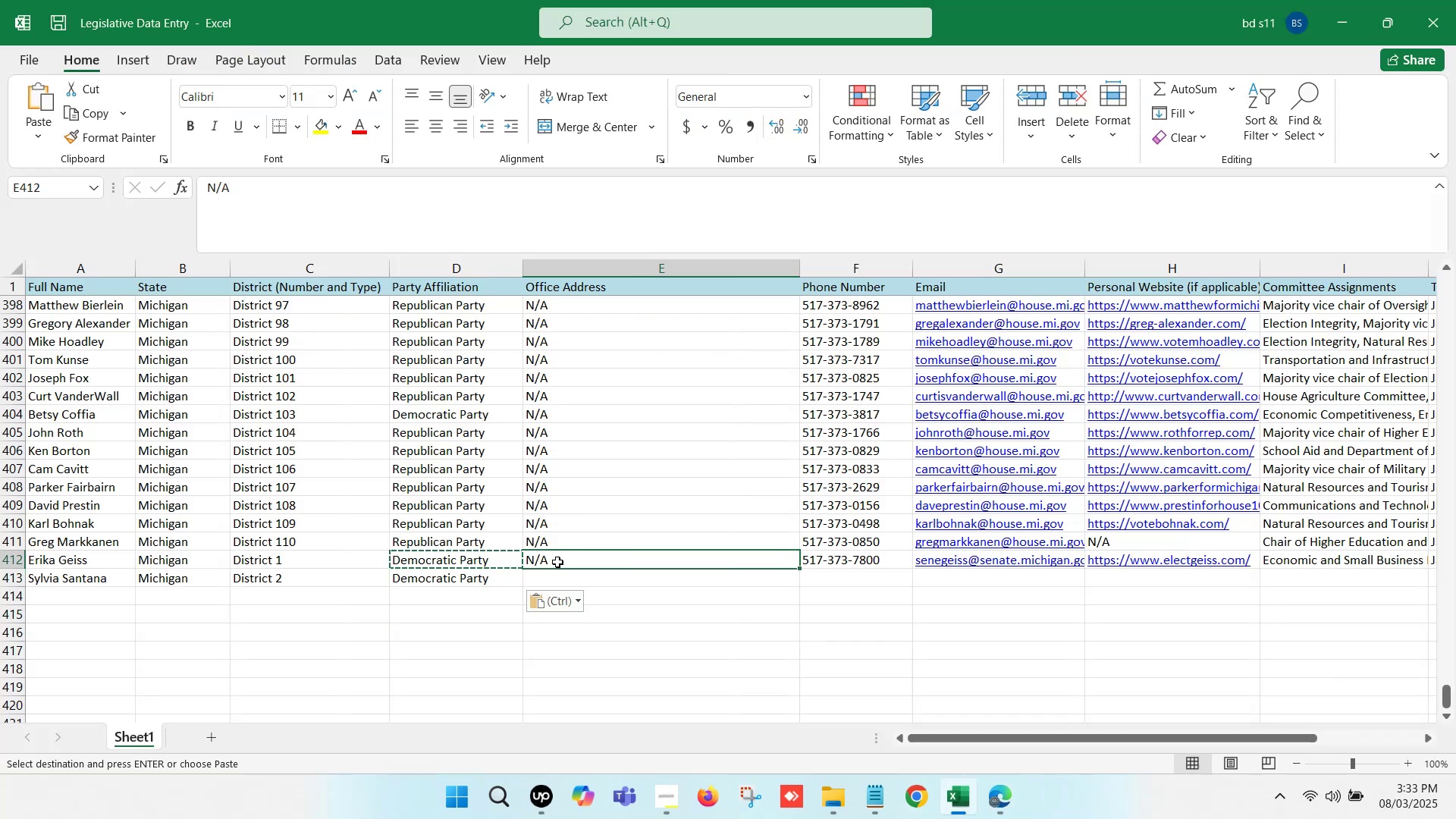 
key(Control+ControlLeft)
 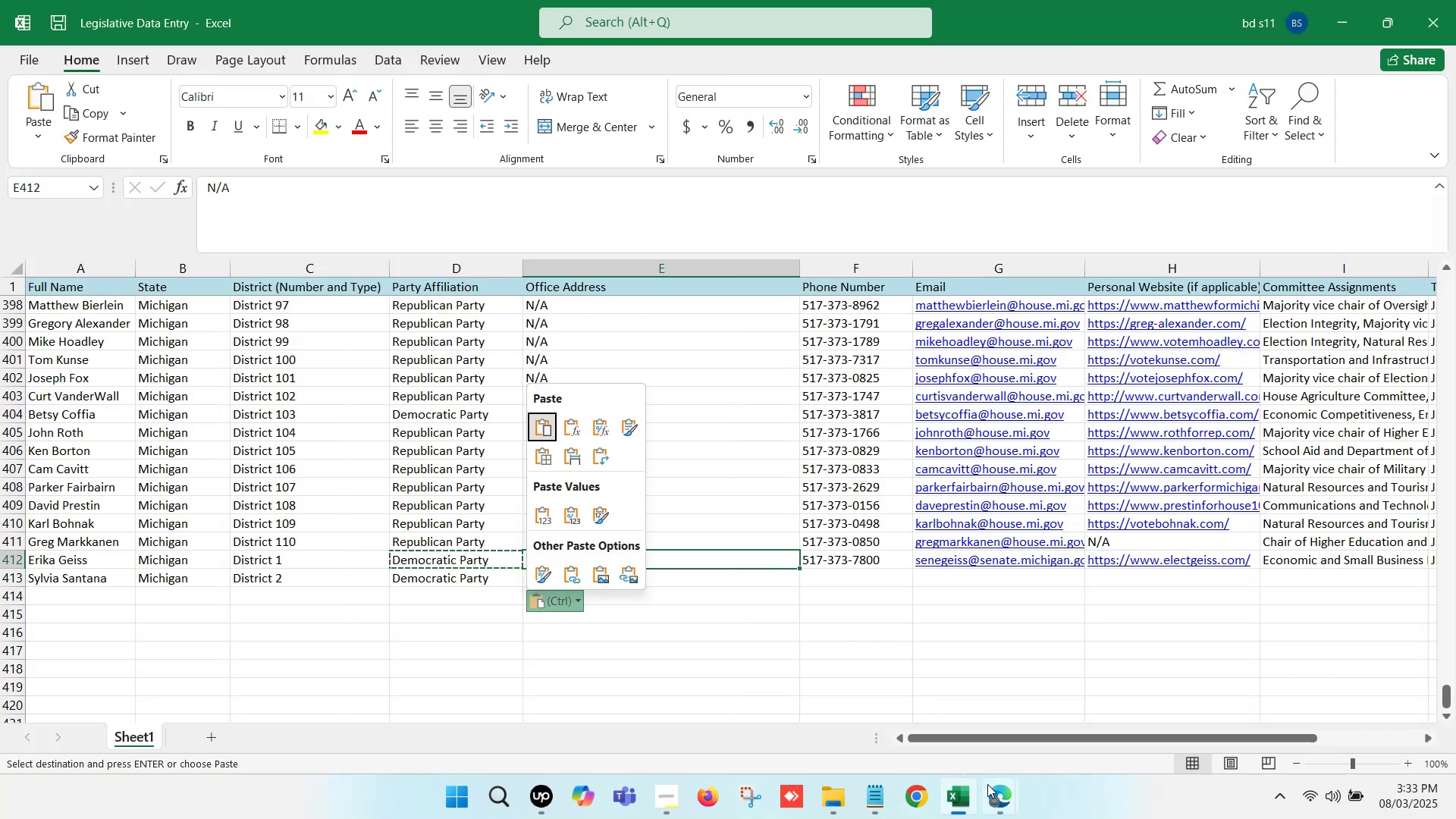 
left_click([987, 789])
 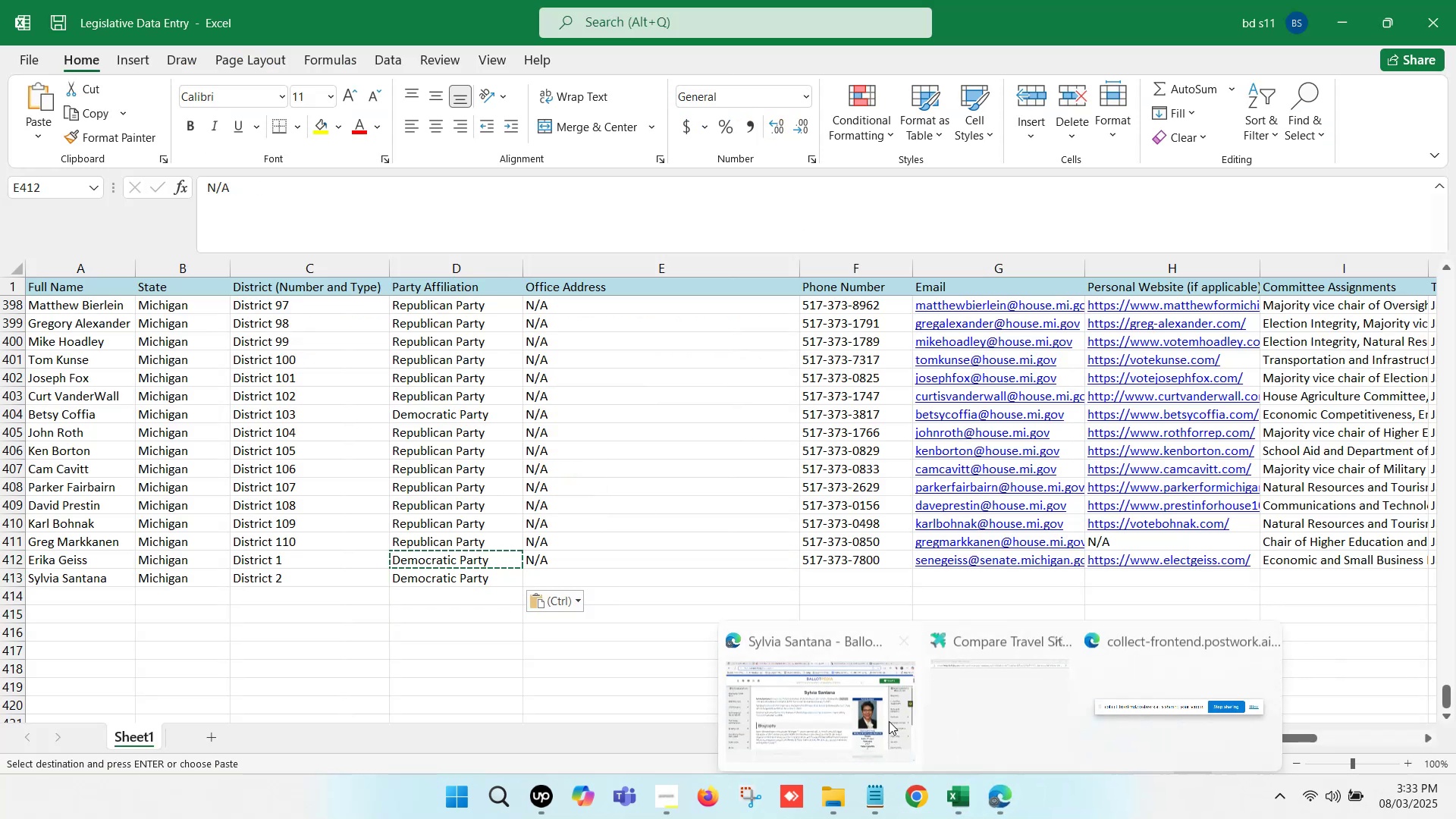 
left_click([822, 697])
 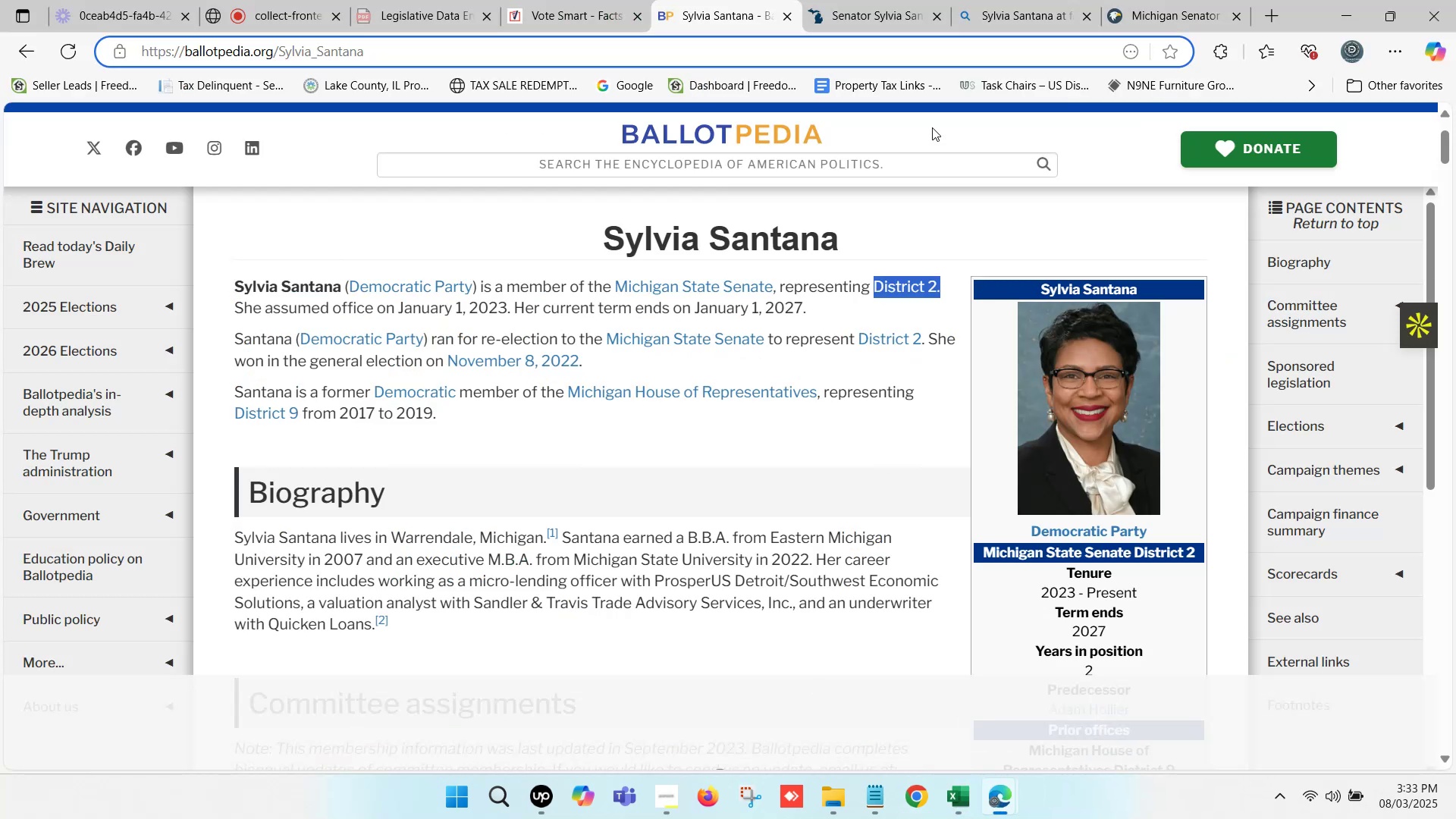 
left_click([925, 0])
 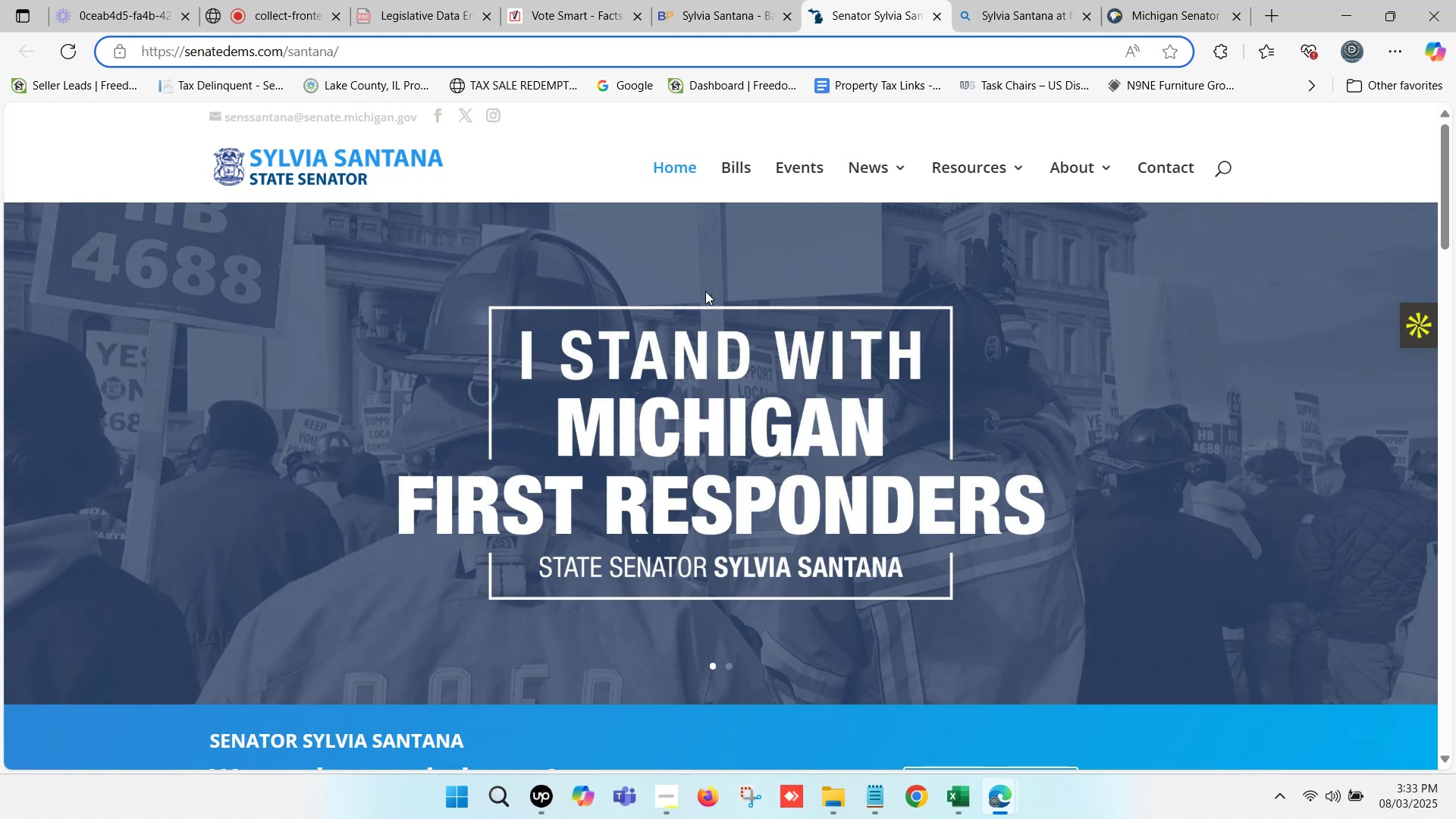 
scroll: coordinate [620, 384], scroll_direction: down, amount: 5.0
 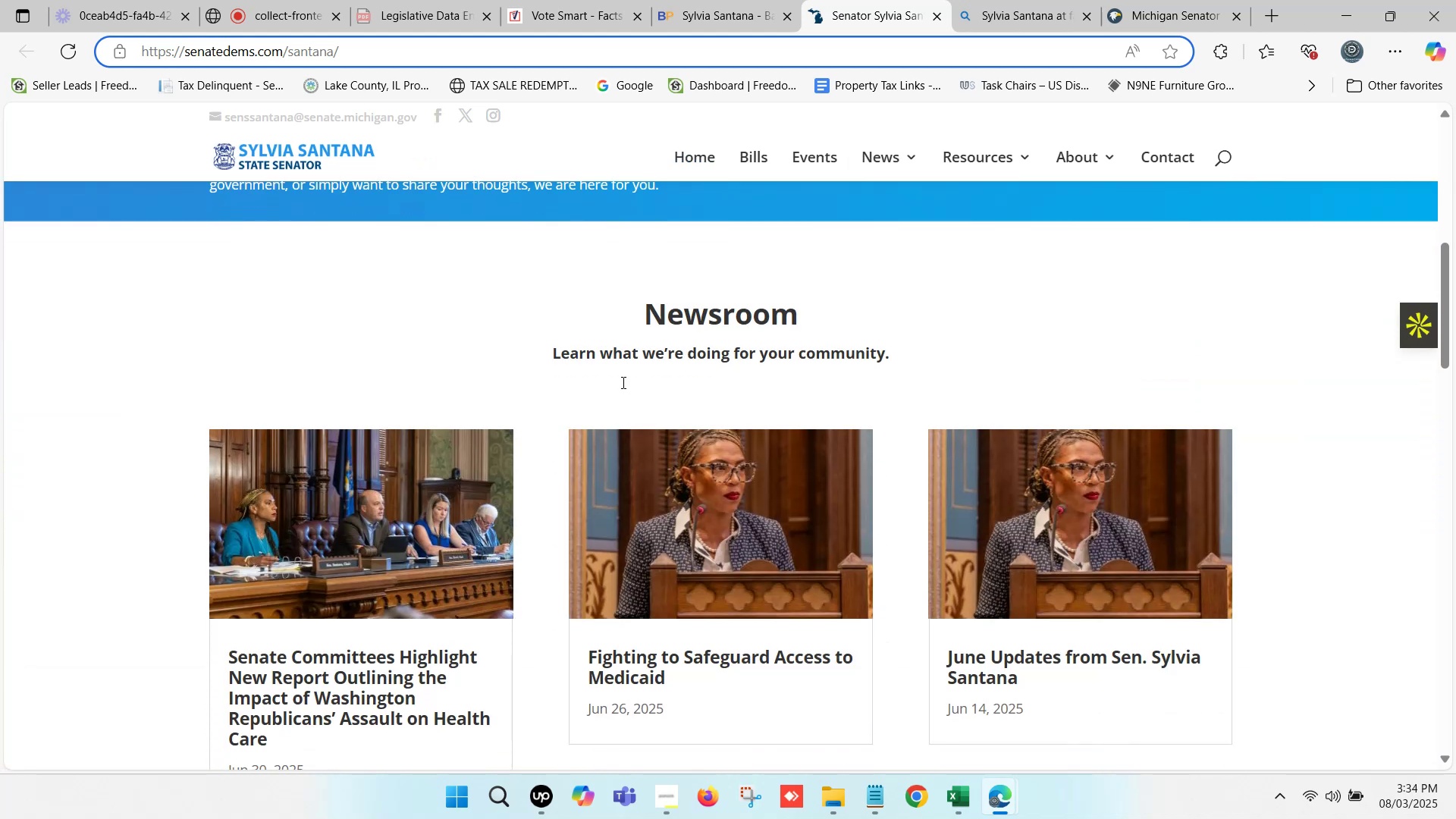 
scroll: coordinate [623, 381], scroll_direction: up, amount: 2.0
 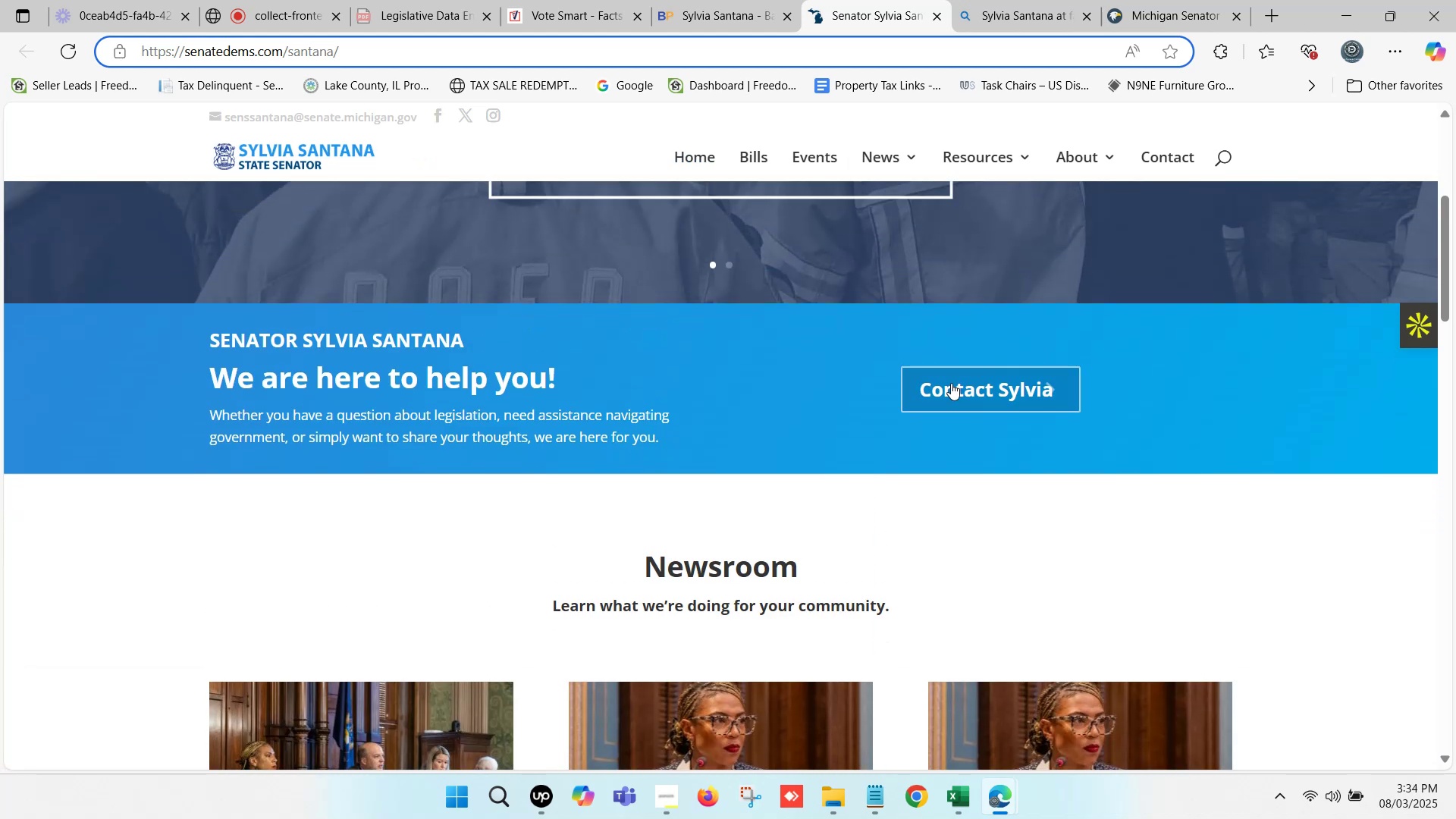 
left_click([960, 384])
 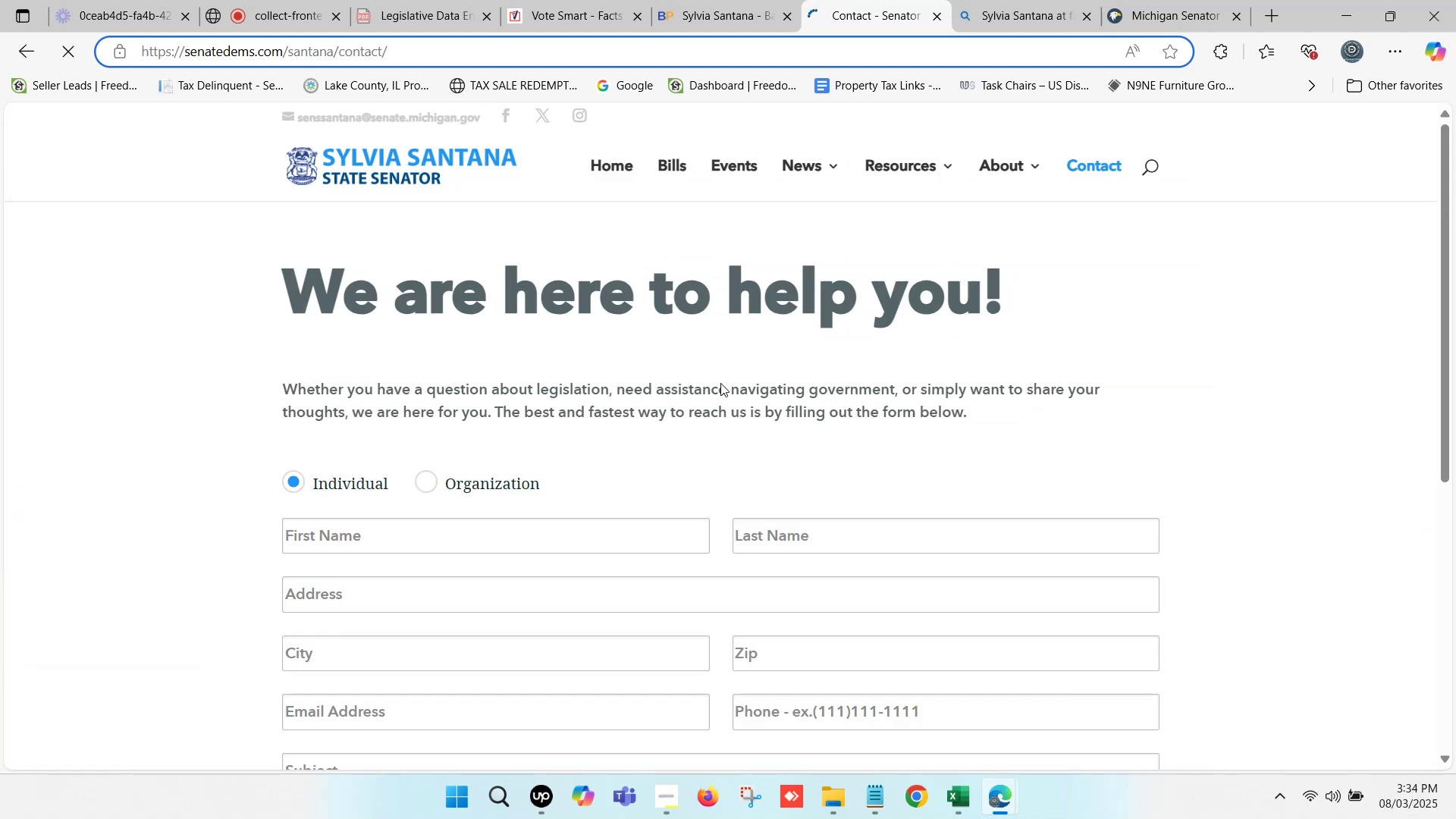 
scroll: coordinate [696, 395], scroll_direction: down, amount: 5.0
 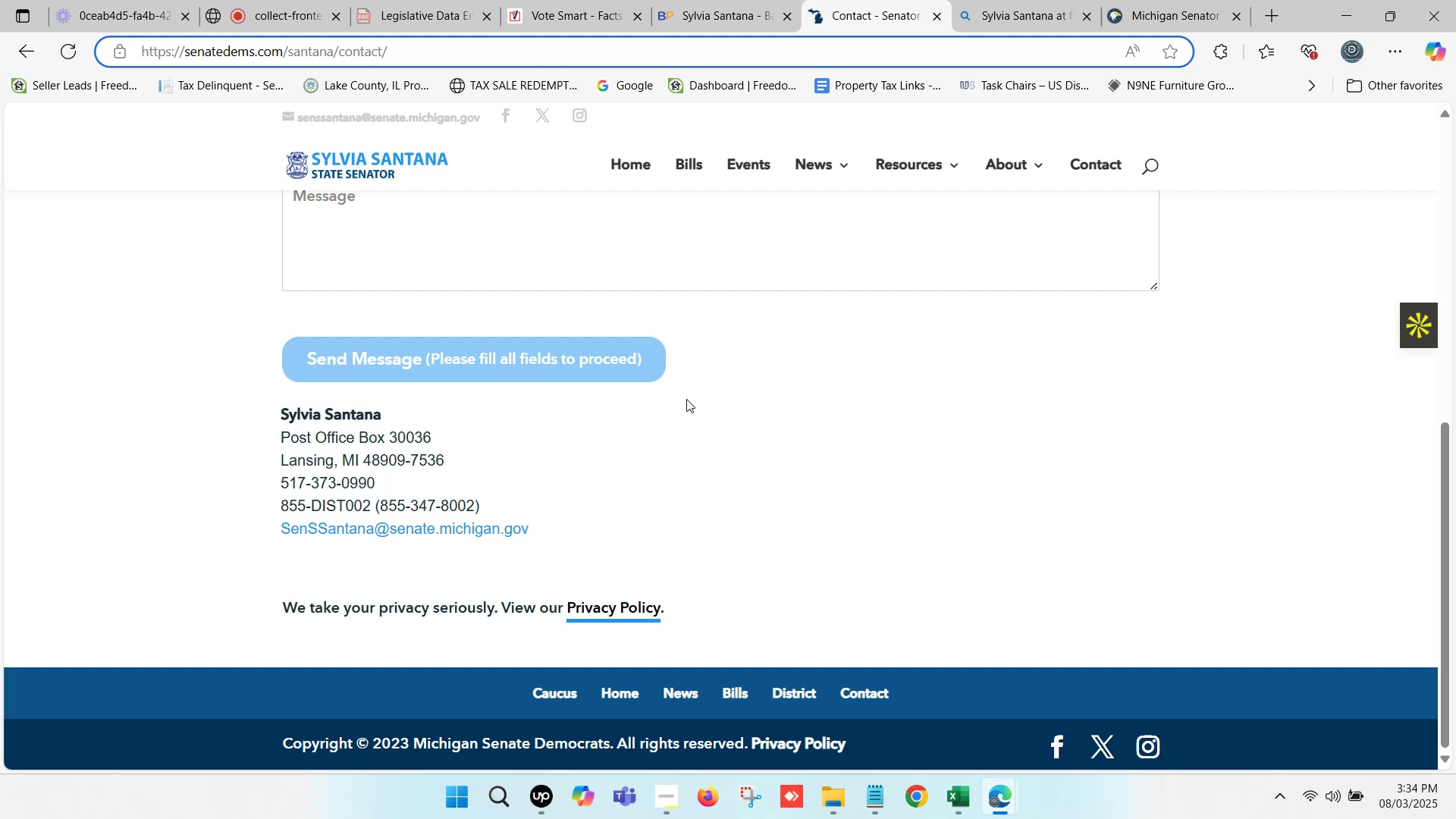 
wait(10.92)
 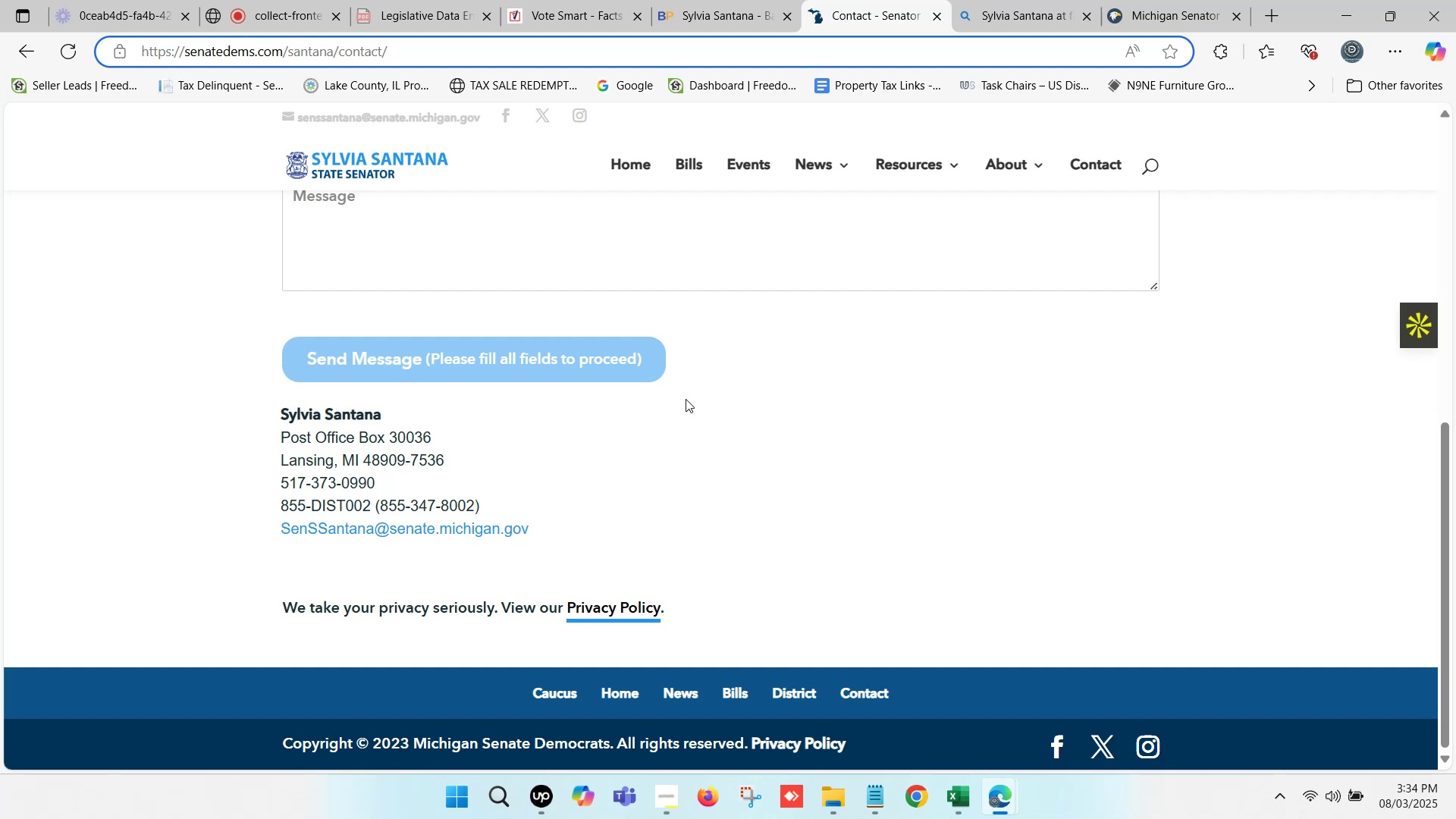 
key(Control+C)
 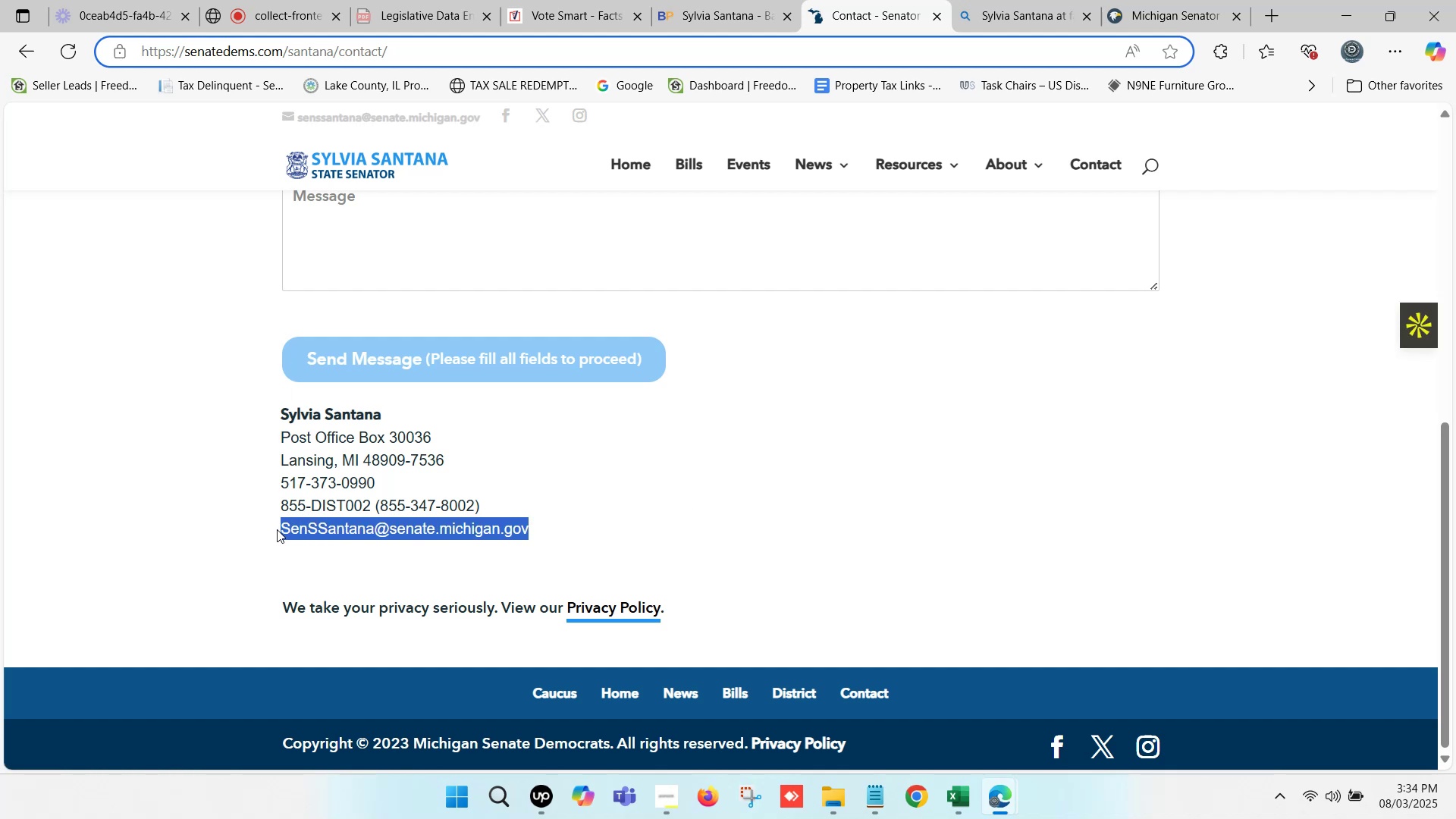 
key(Control+C)
 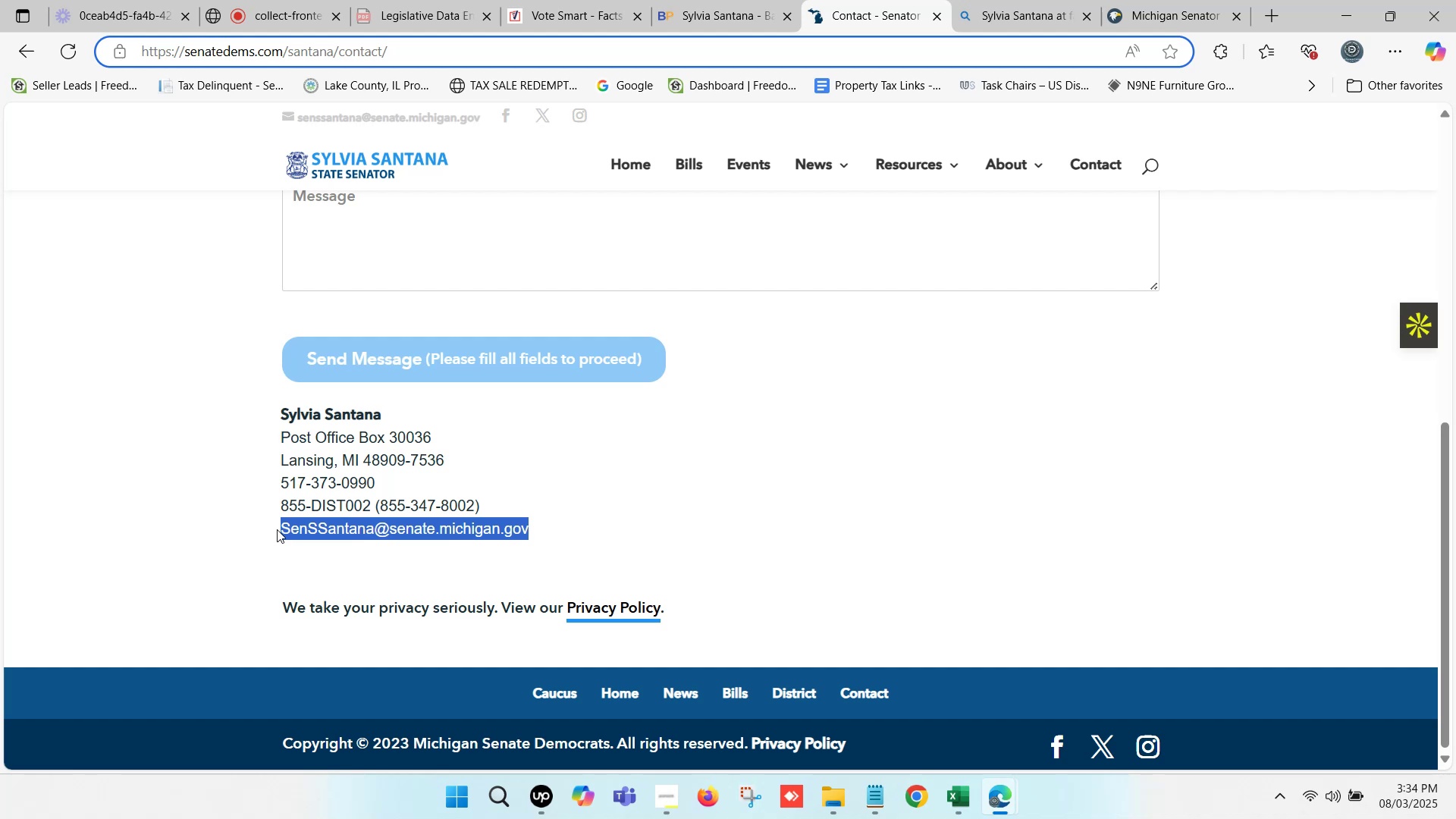 
wait(5.19)
 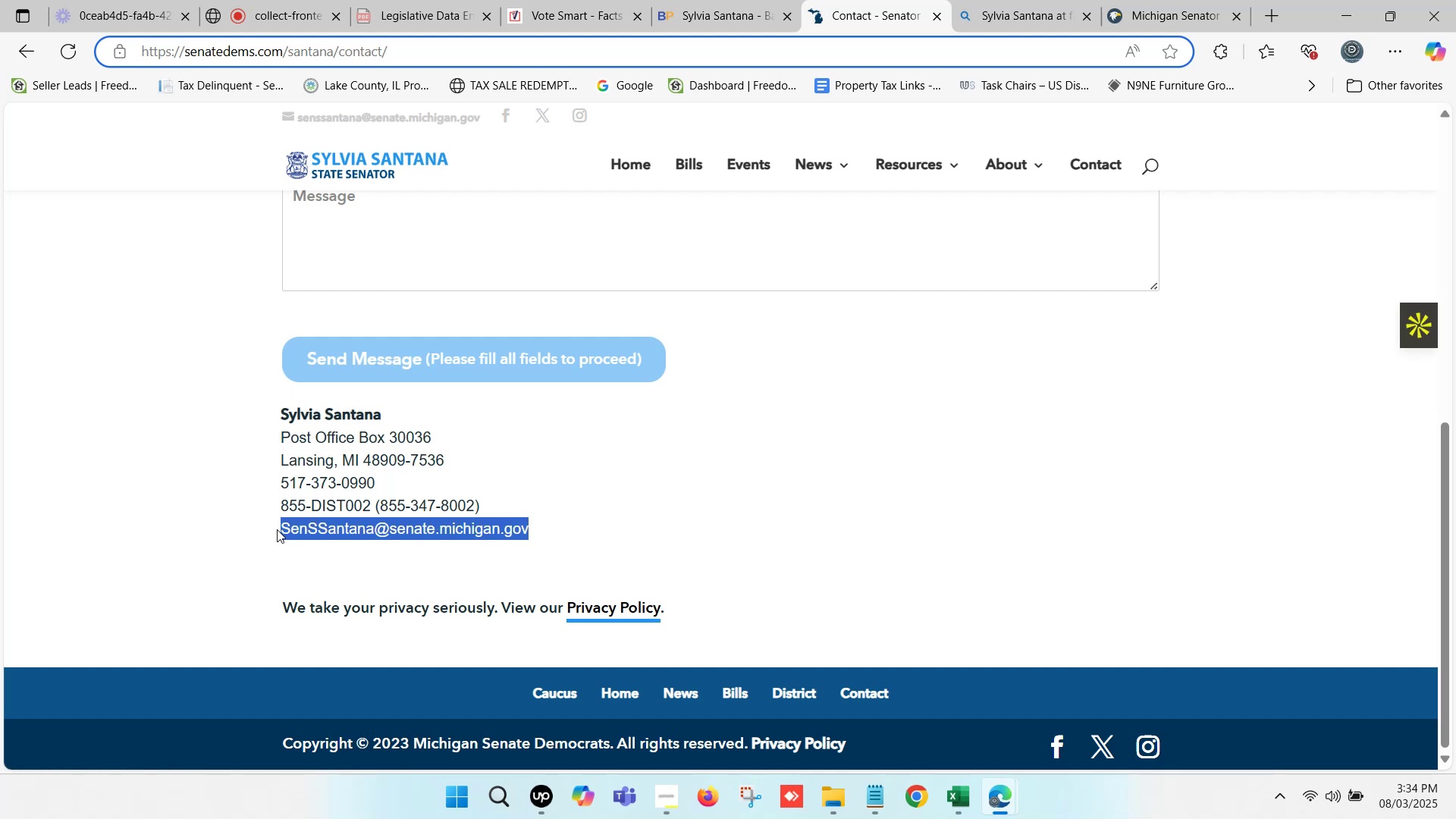 
key(Control+ControlLeft)
 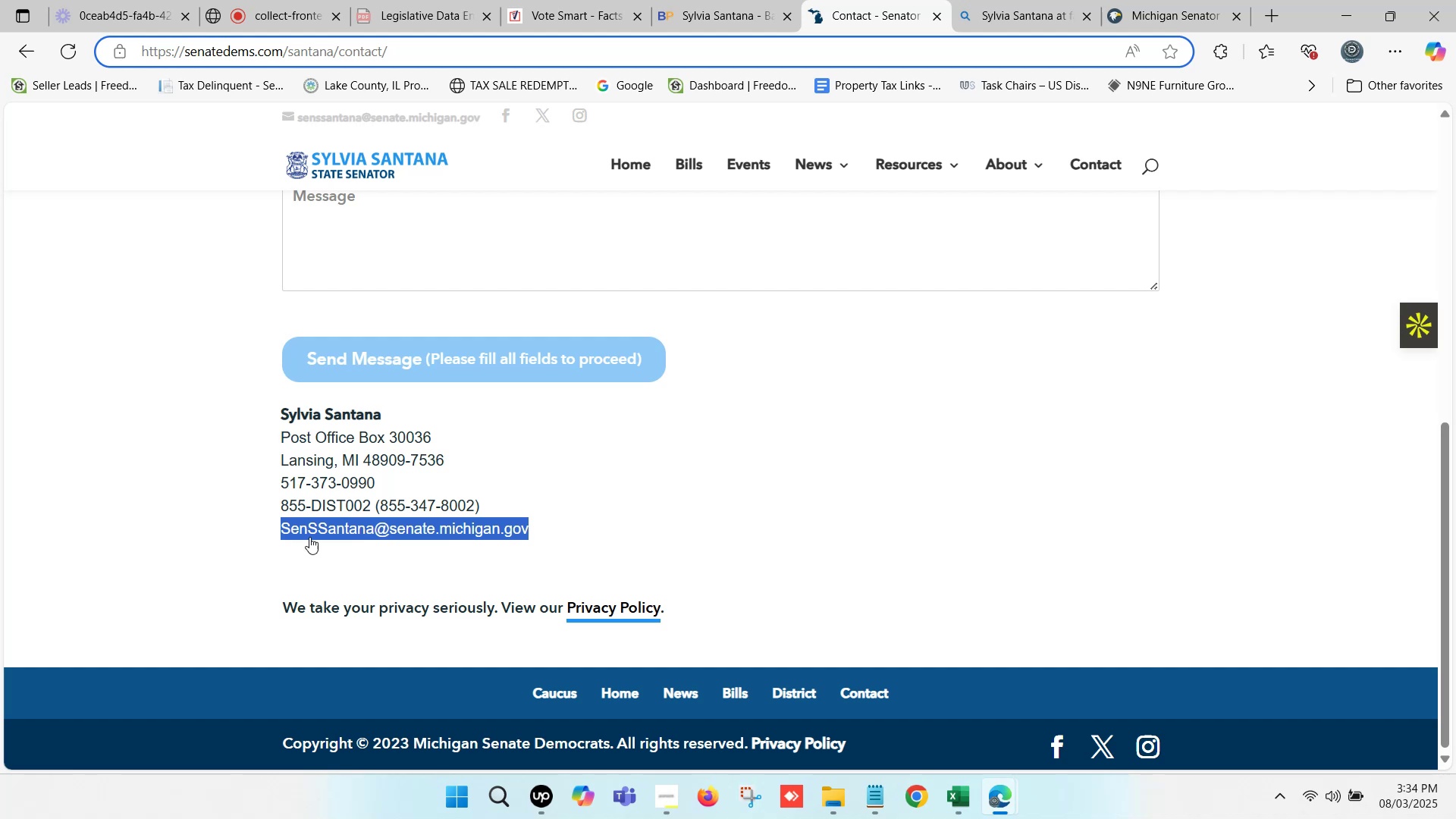 
key(Control+C)
 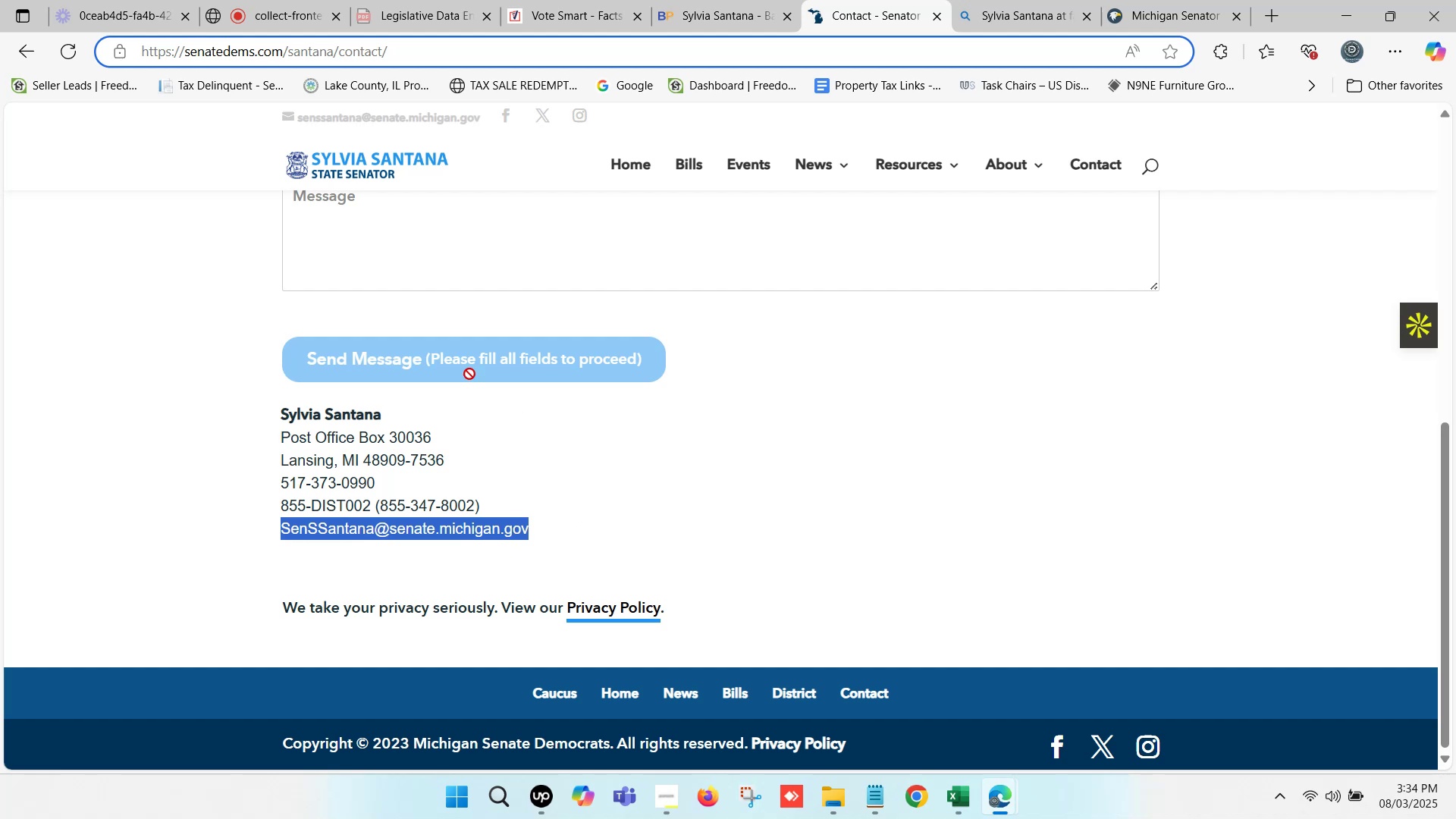 
scroll: coordinate [919, 419], scroll_direction: up, amount: 4.0
 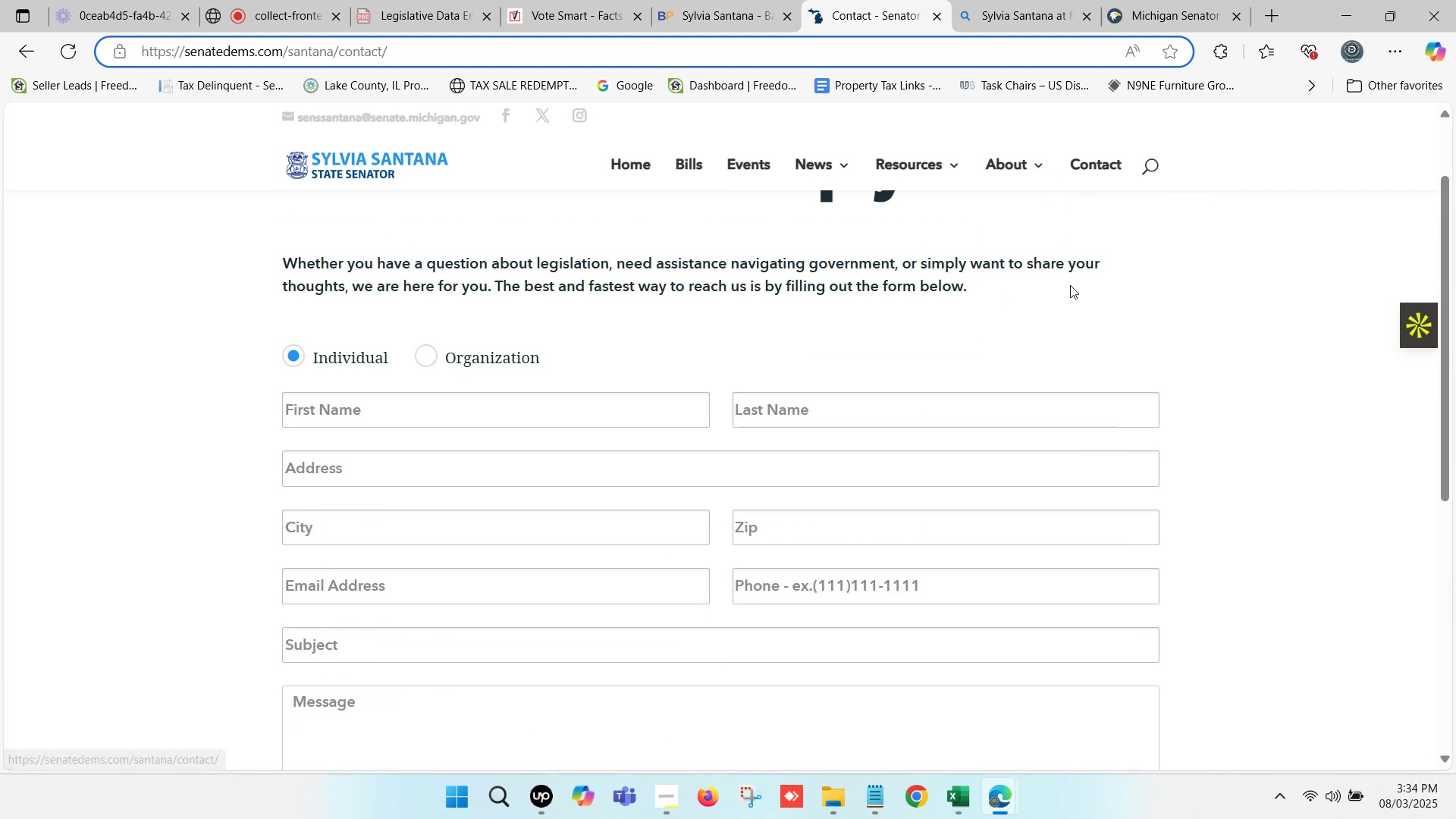 
left_click([962, 795])
 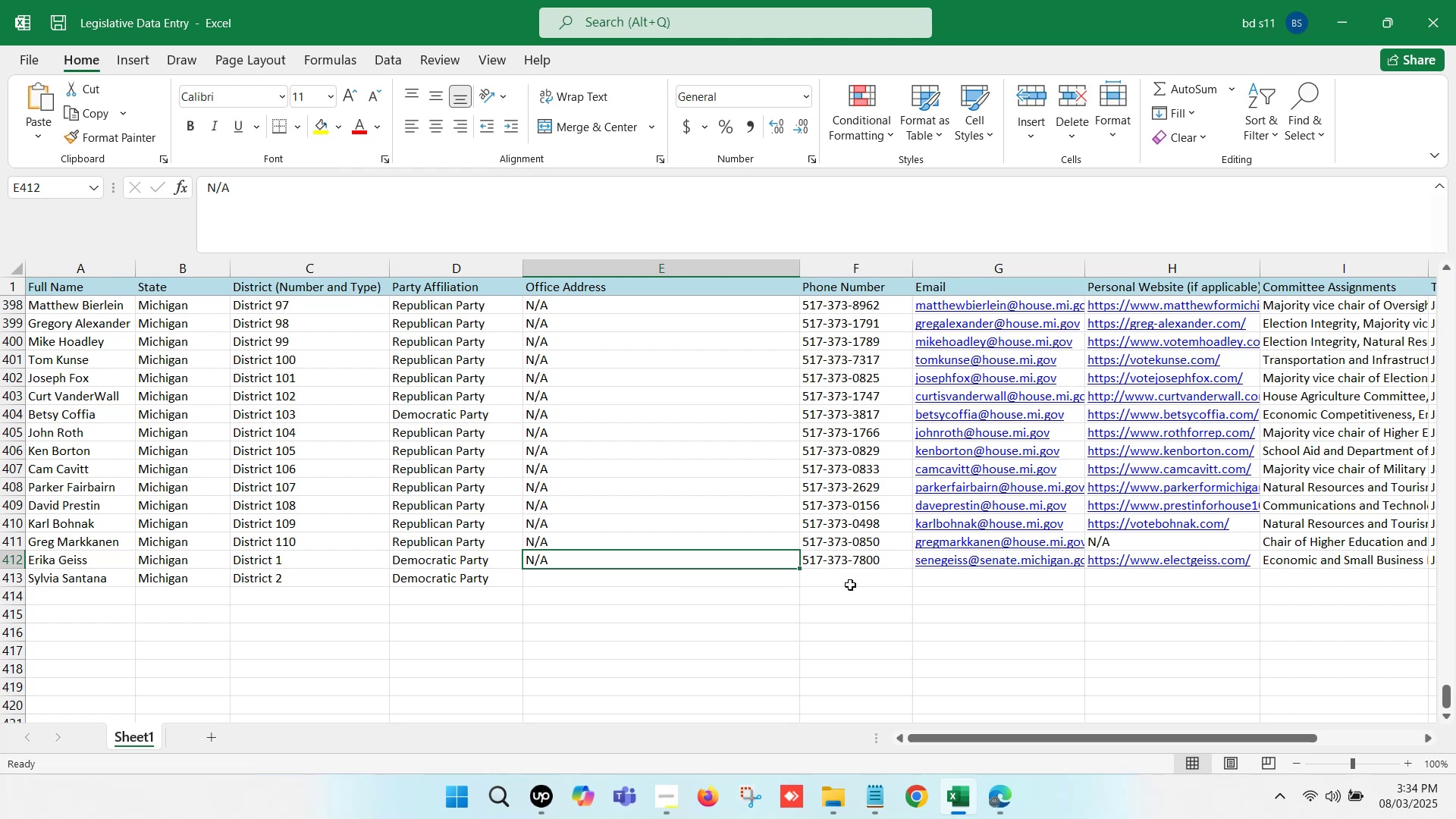 
left_click([861, 572])
 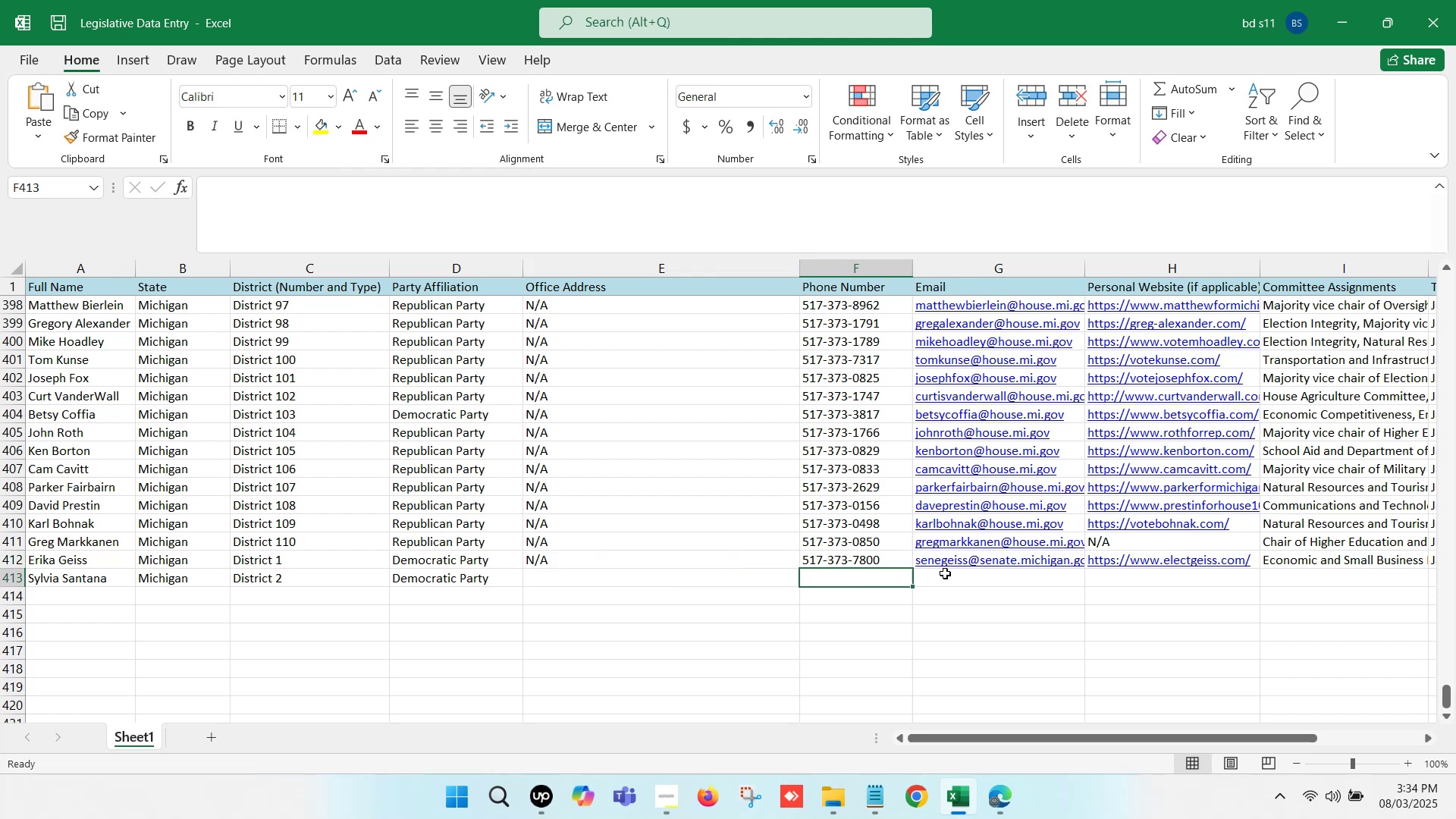 
double_click([945, 573])
 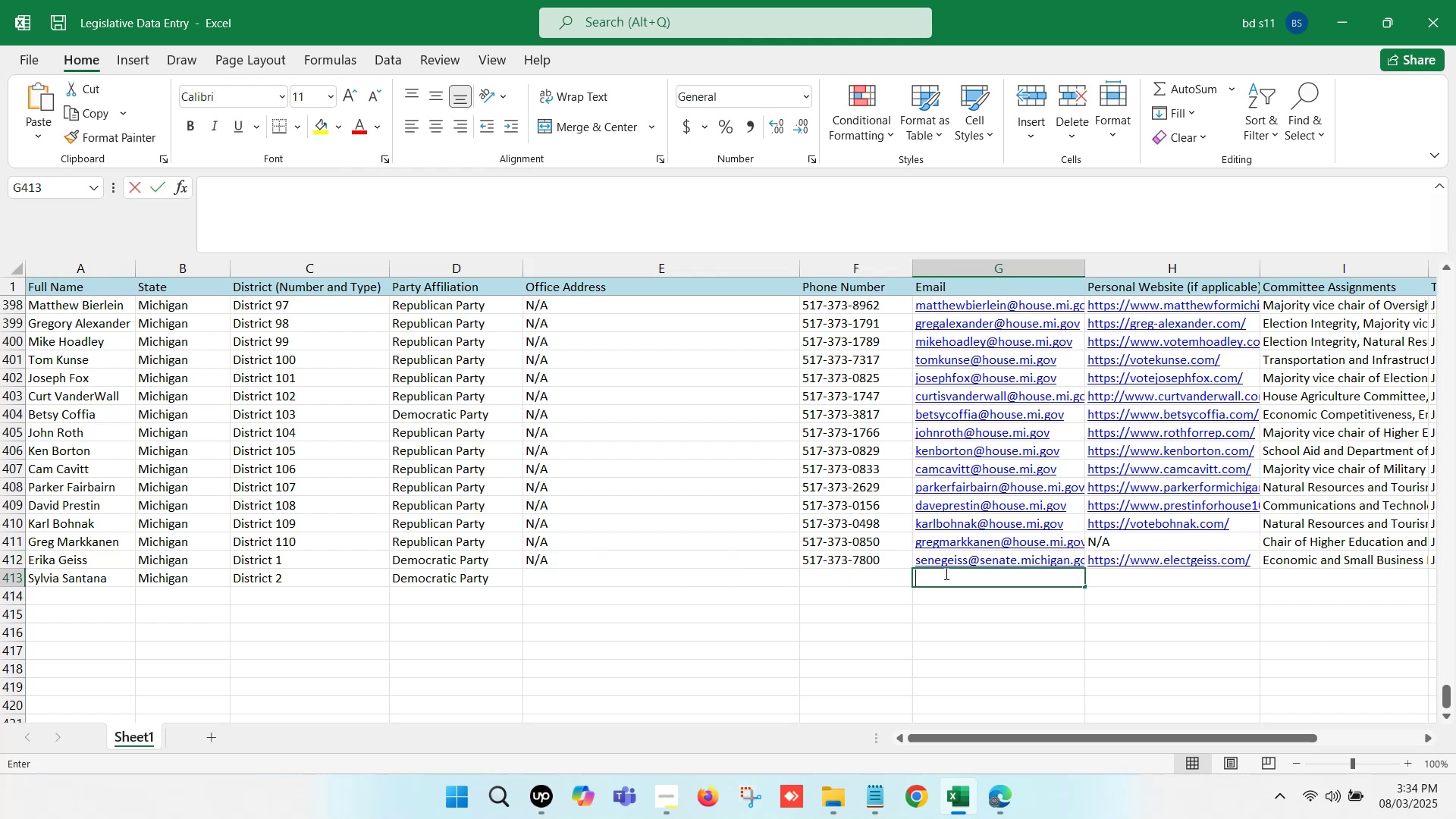 
key(Control+ControlLeft)
 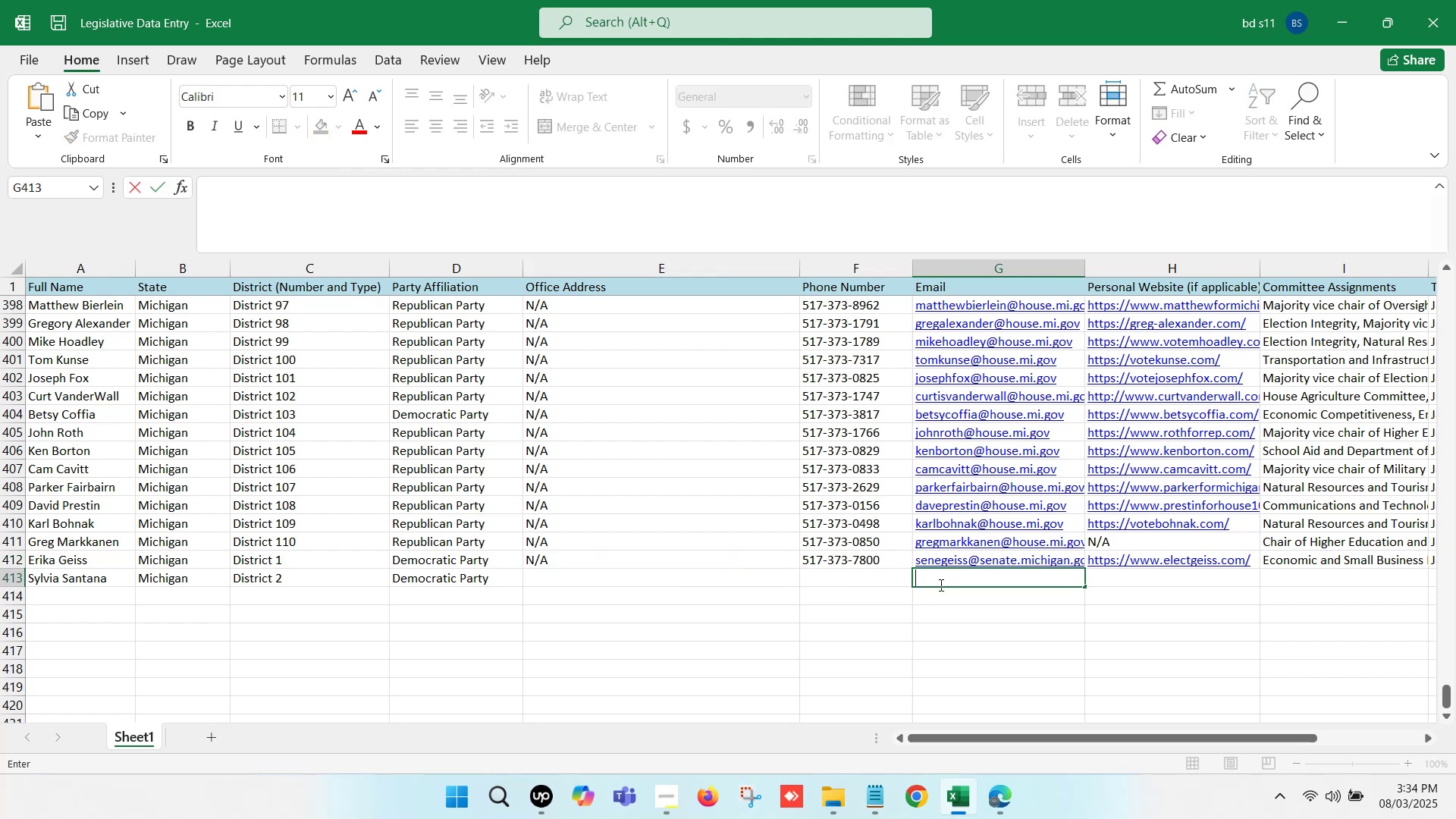 
key(Control+V)
 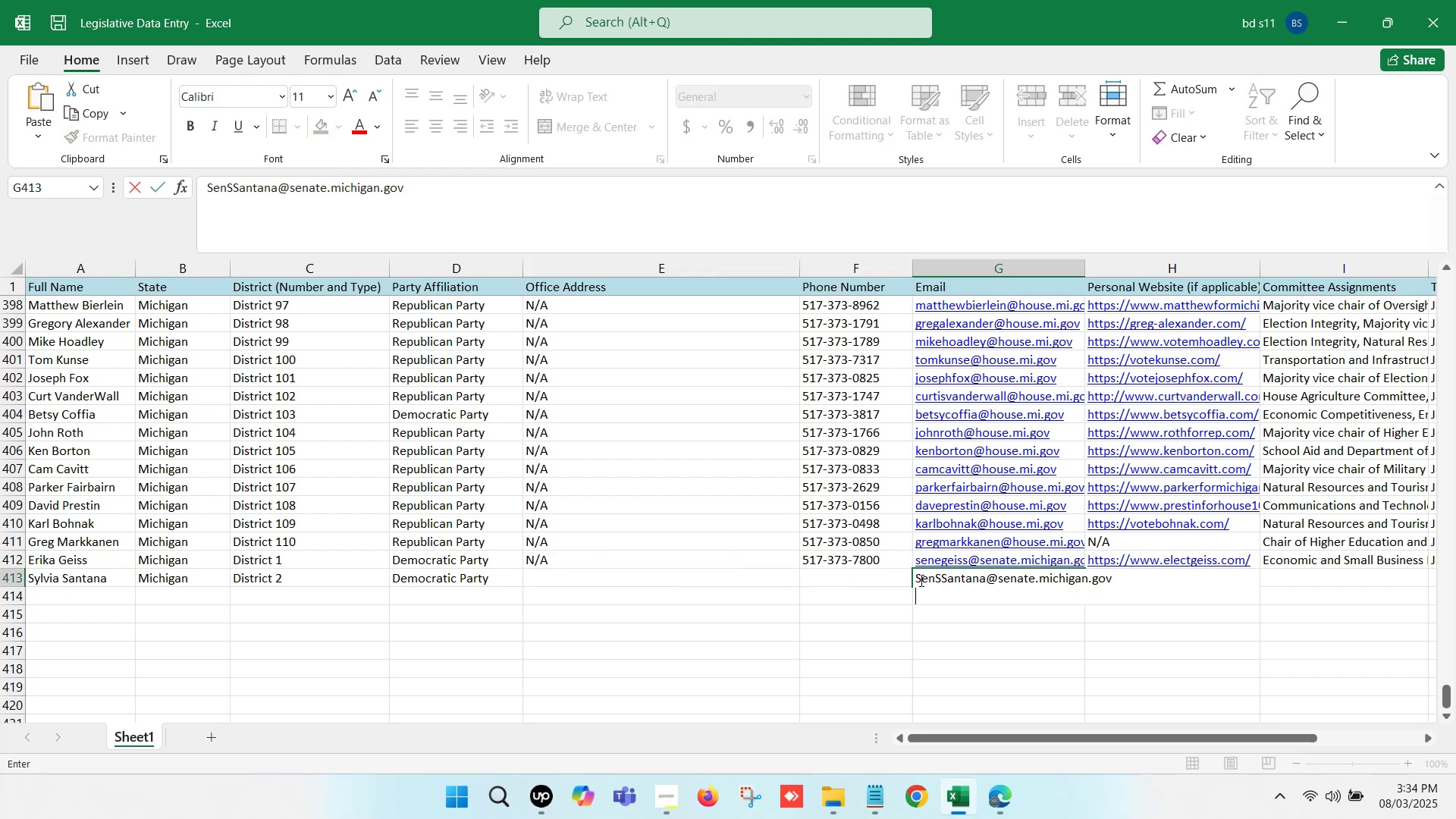 
left_click([920, 579])
 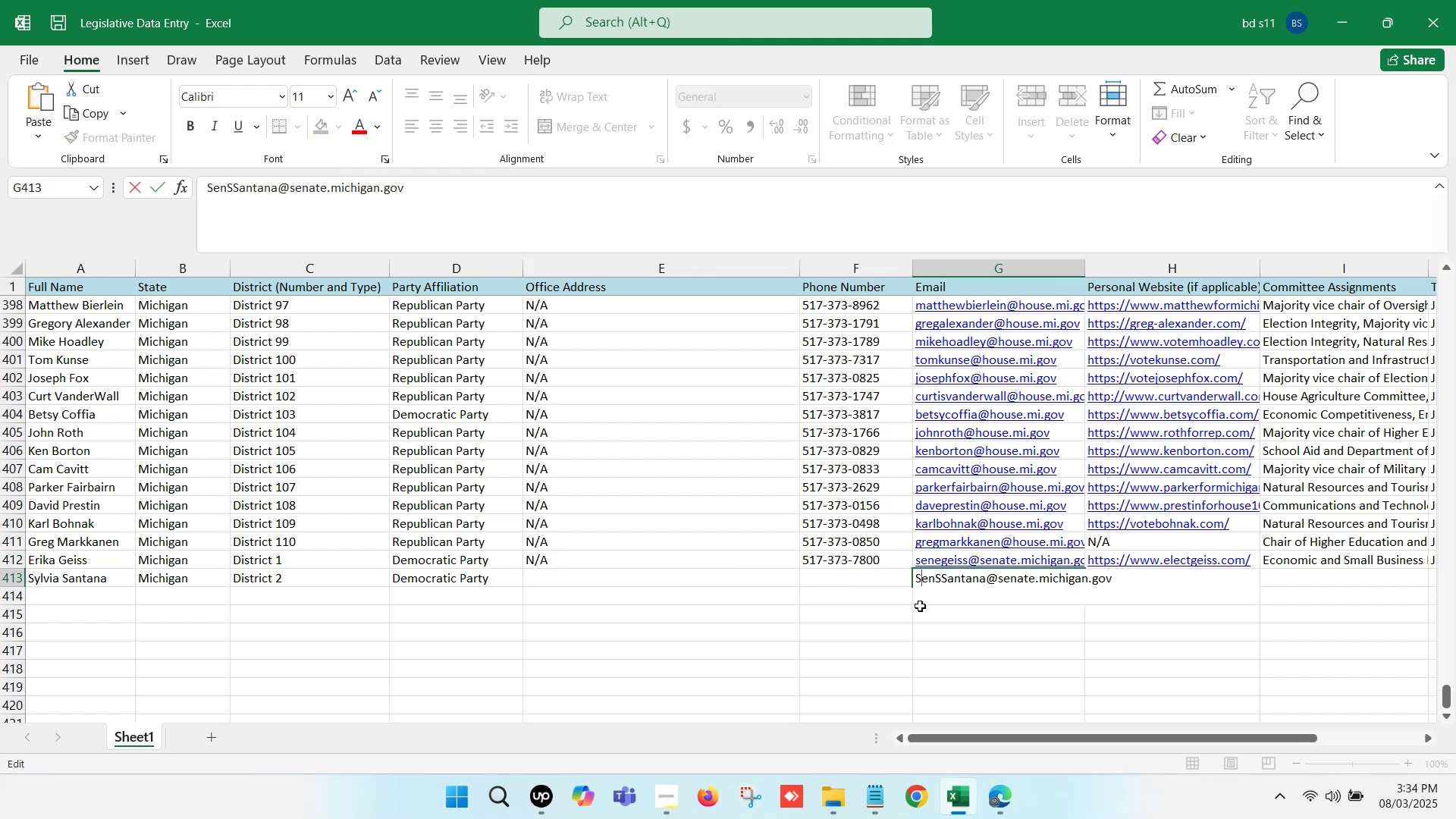 
left_click([921, 598])
 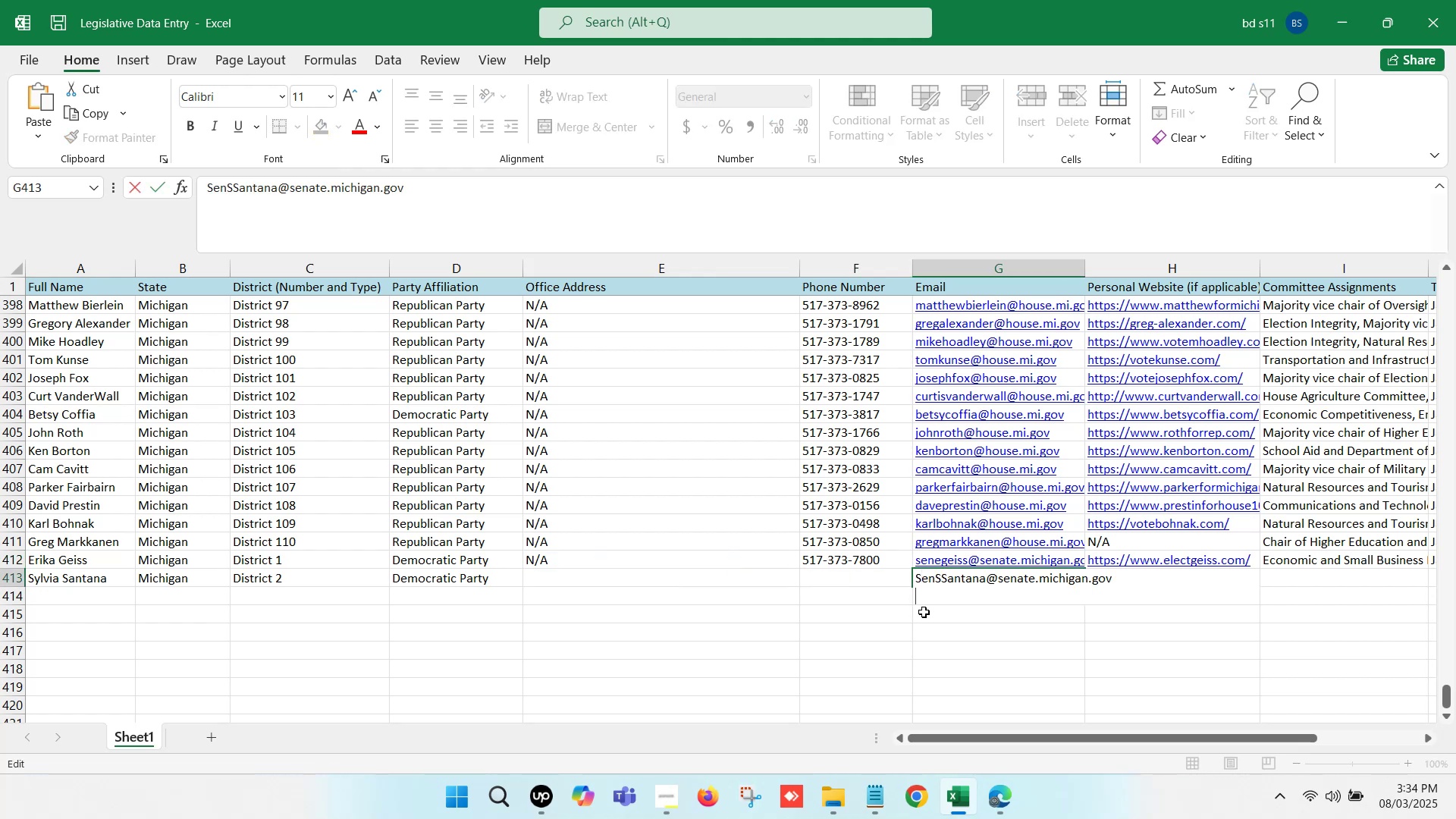 
key(Backspace)
 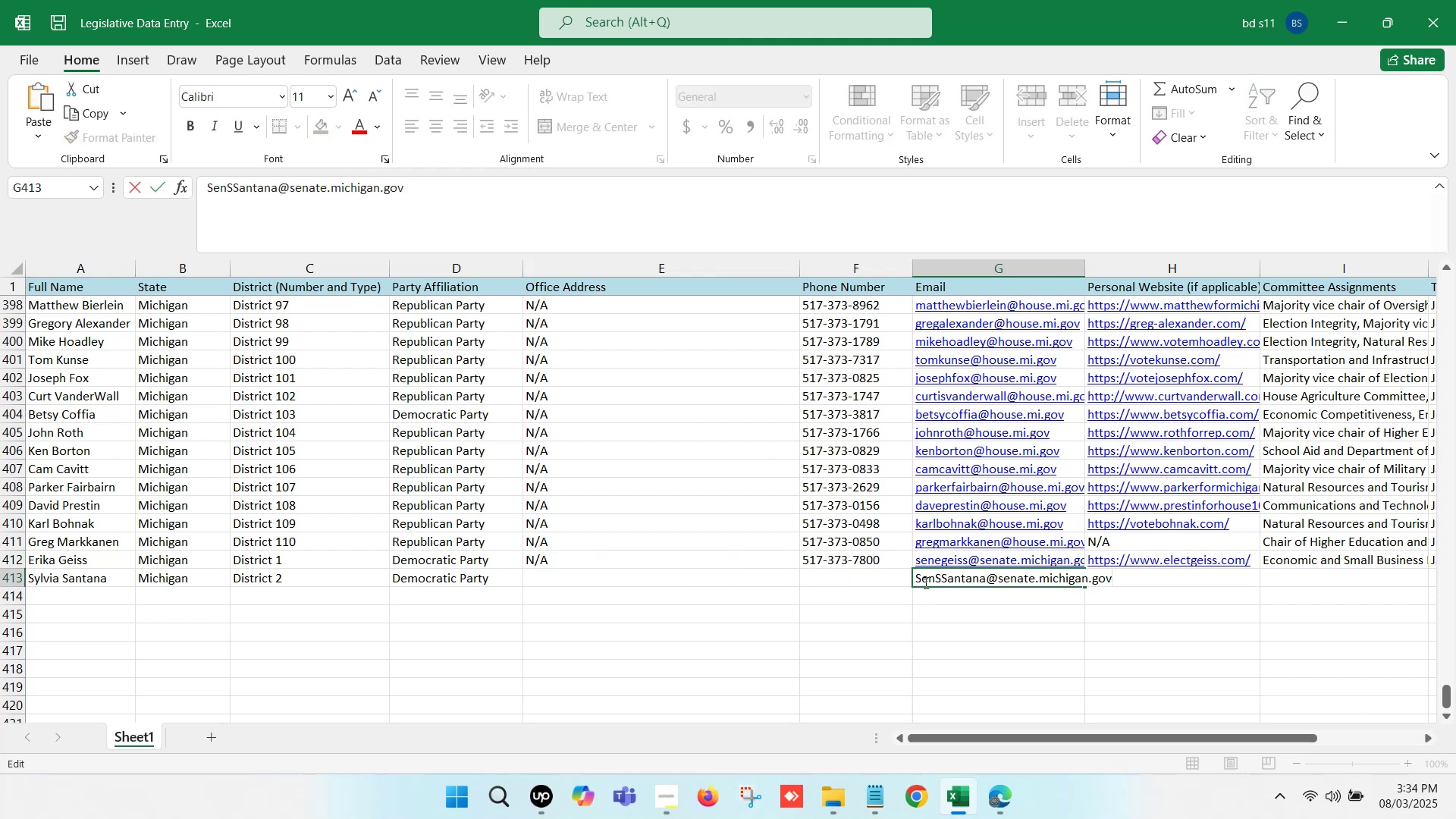 
left_click([923, 579])
 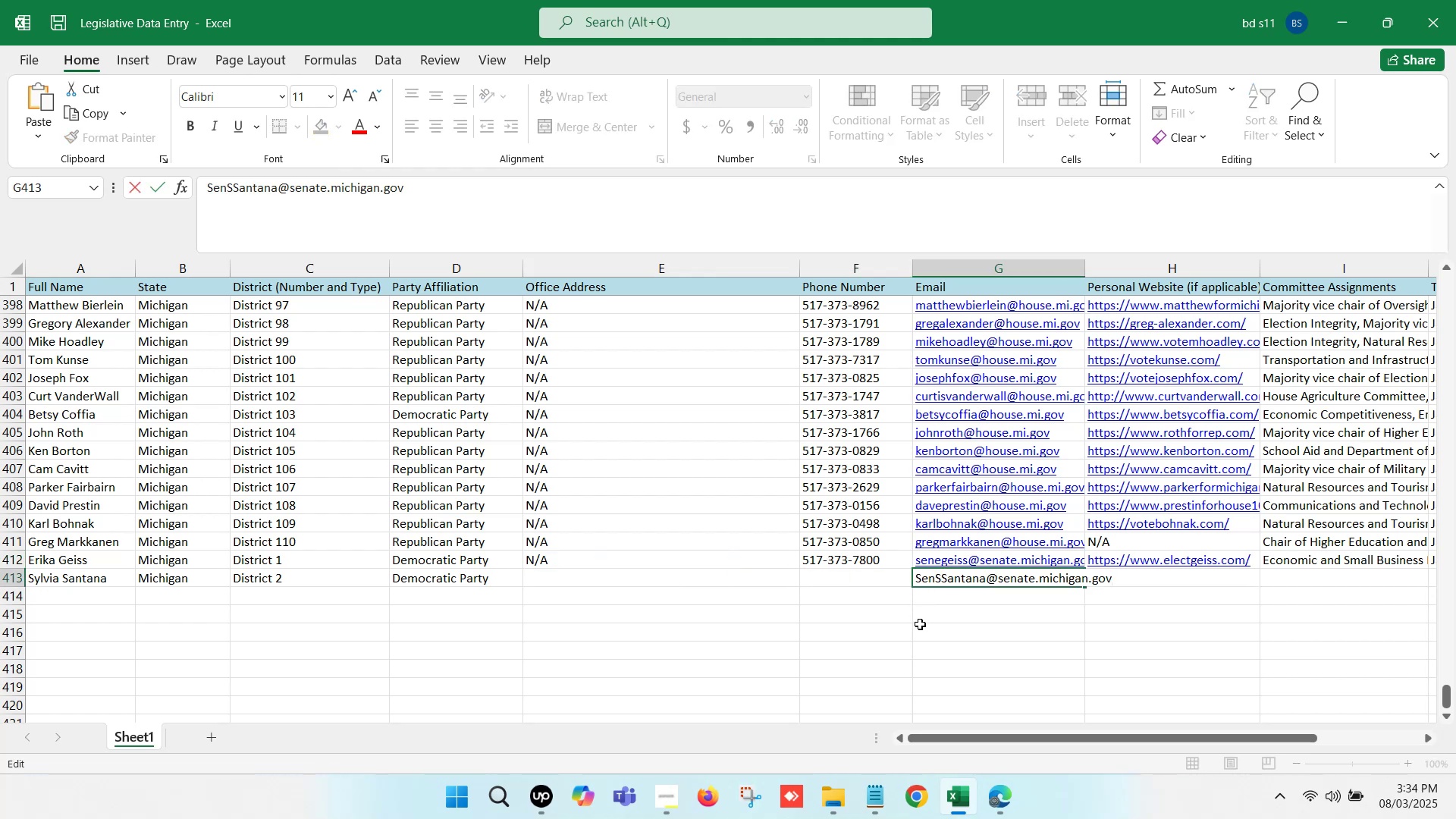 
key(Backspace)
 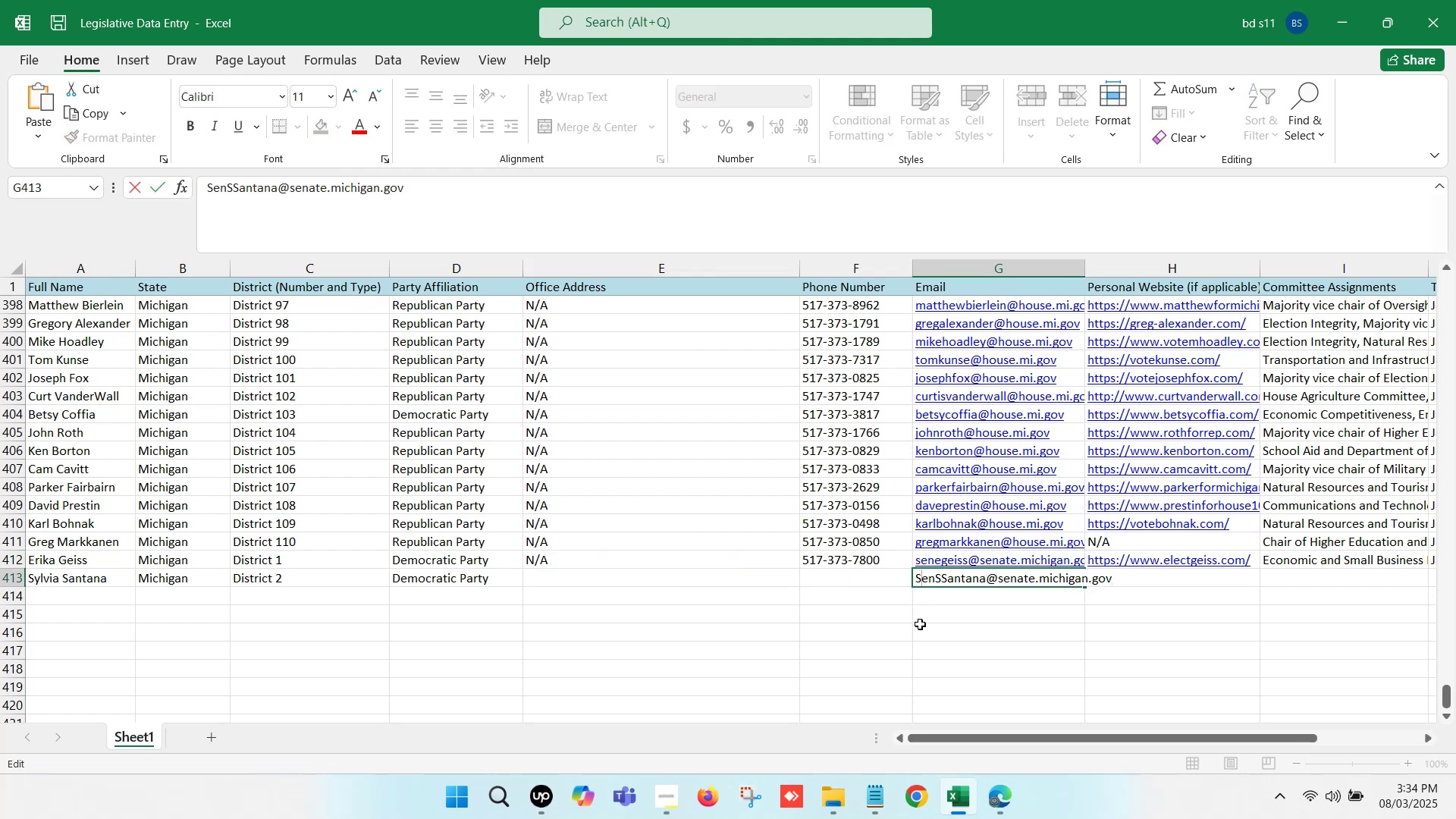 
key(S)
 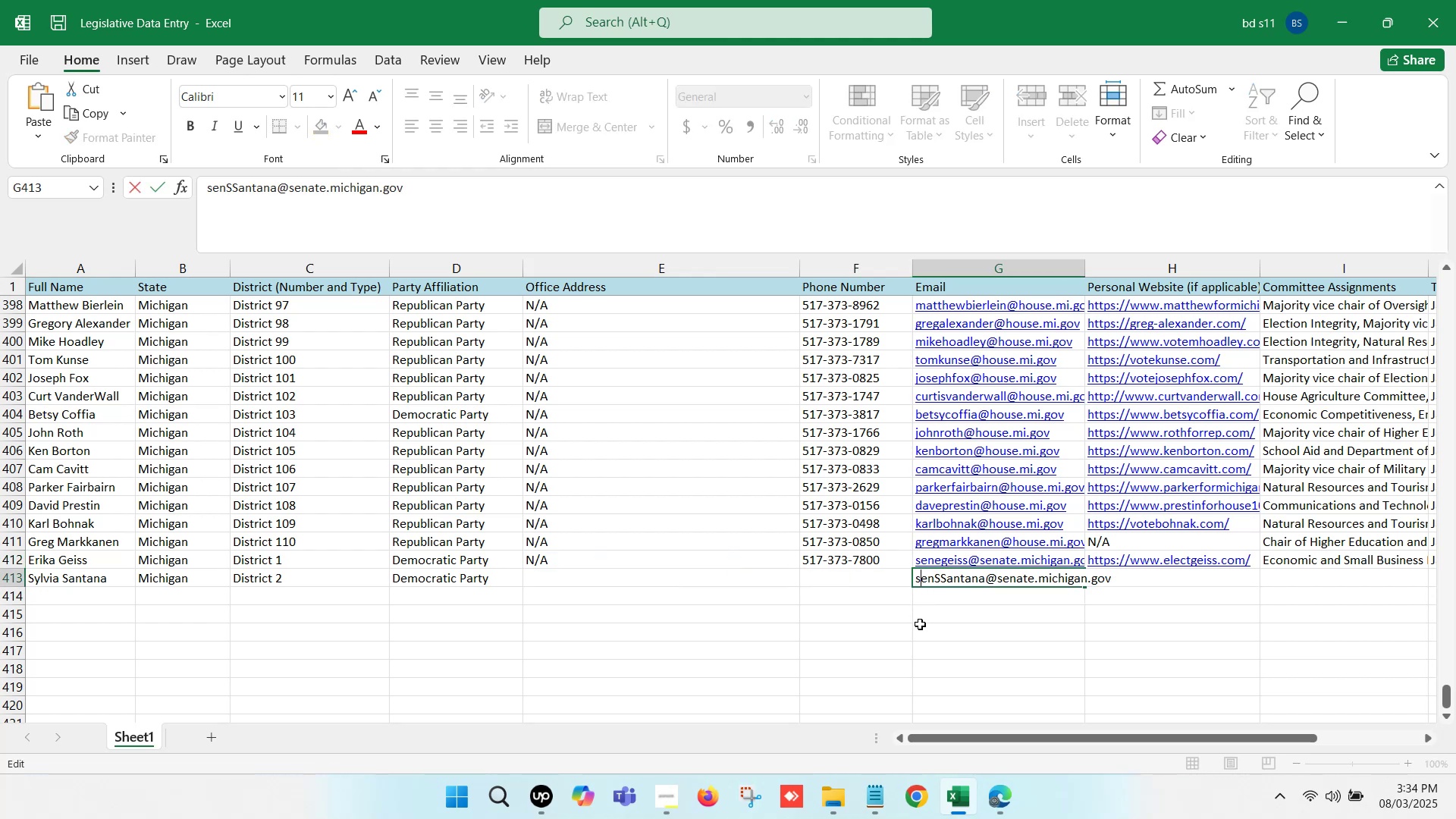 
key(ArrowRight)
 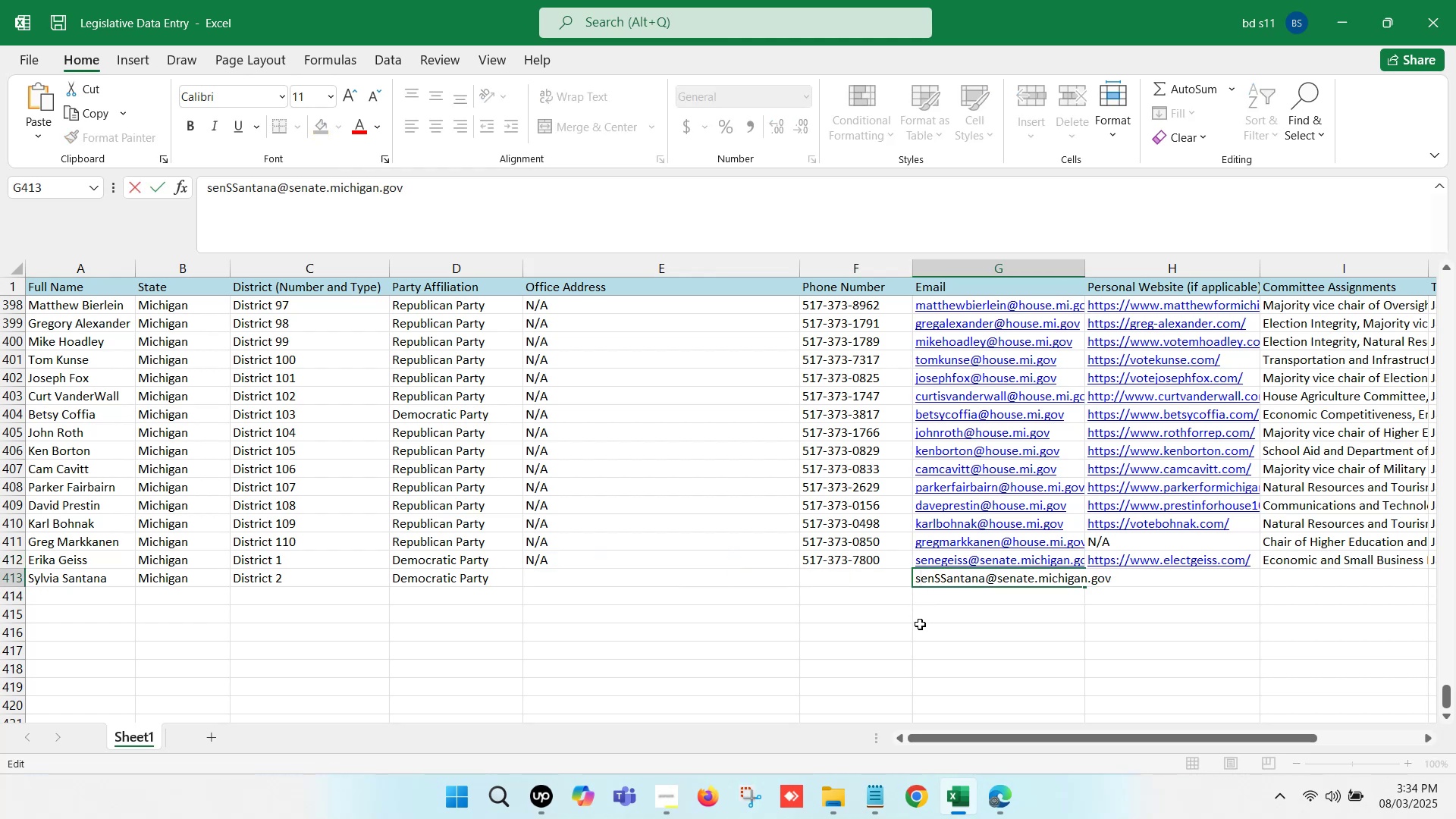 
key(ArrowRight)
 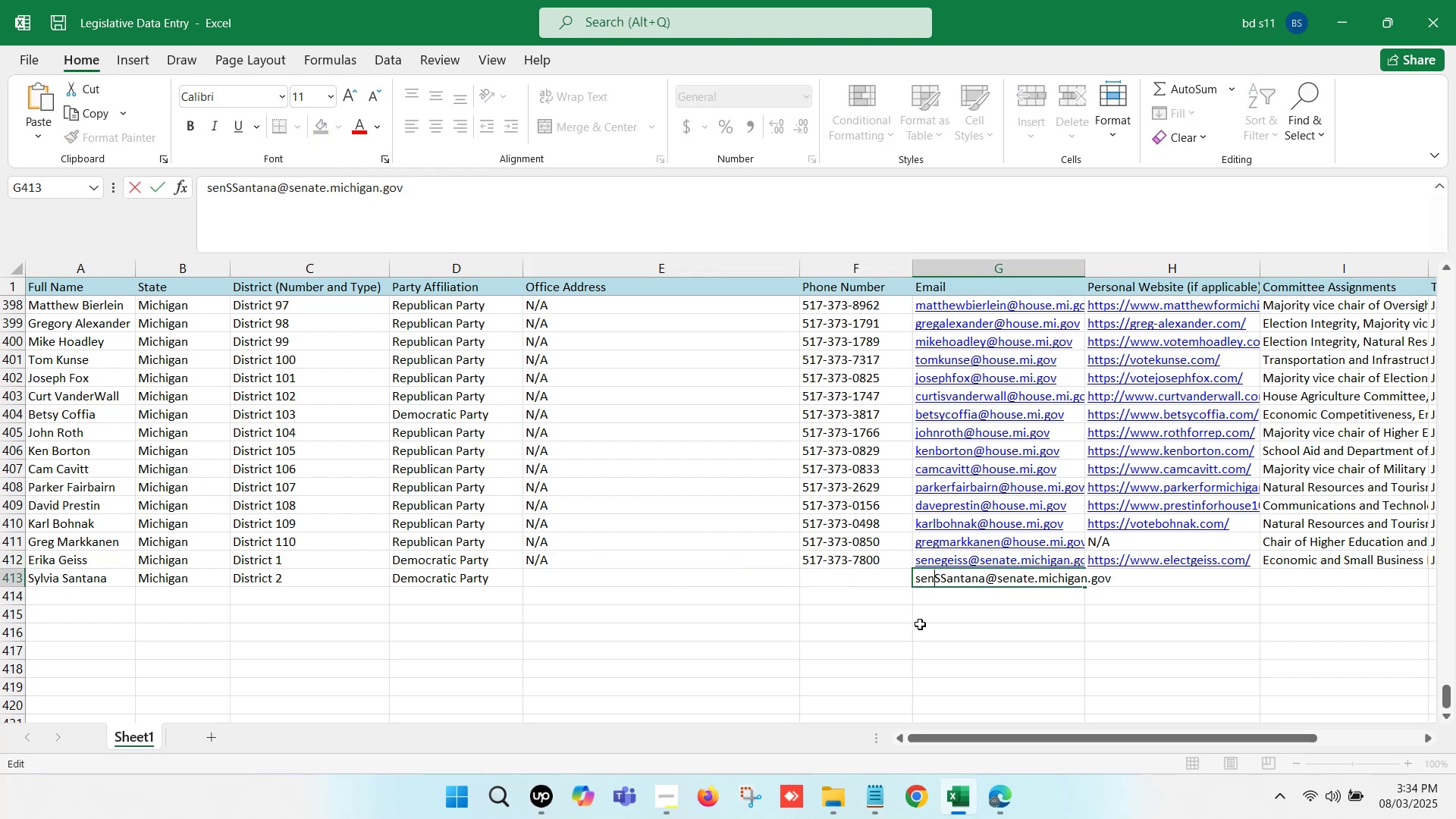 
key(ArrowRight)
 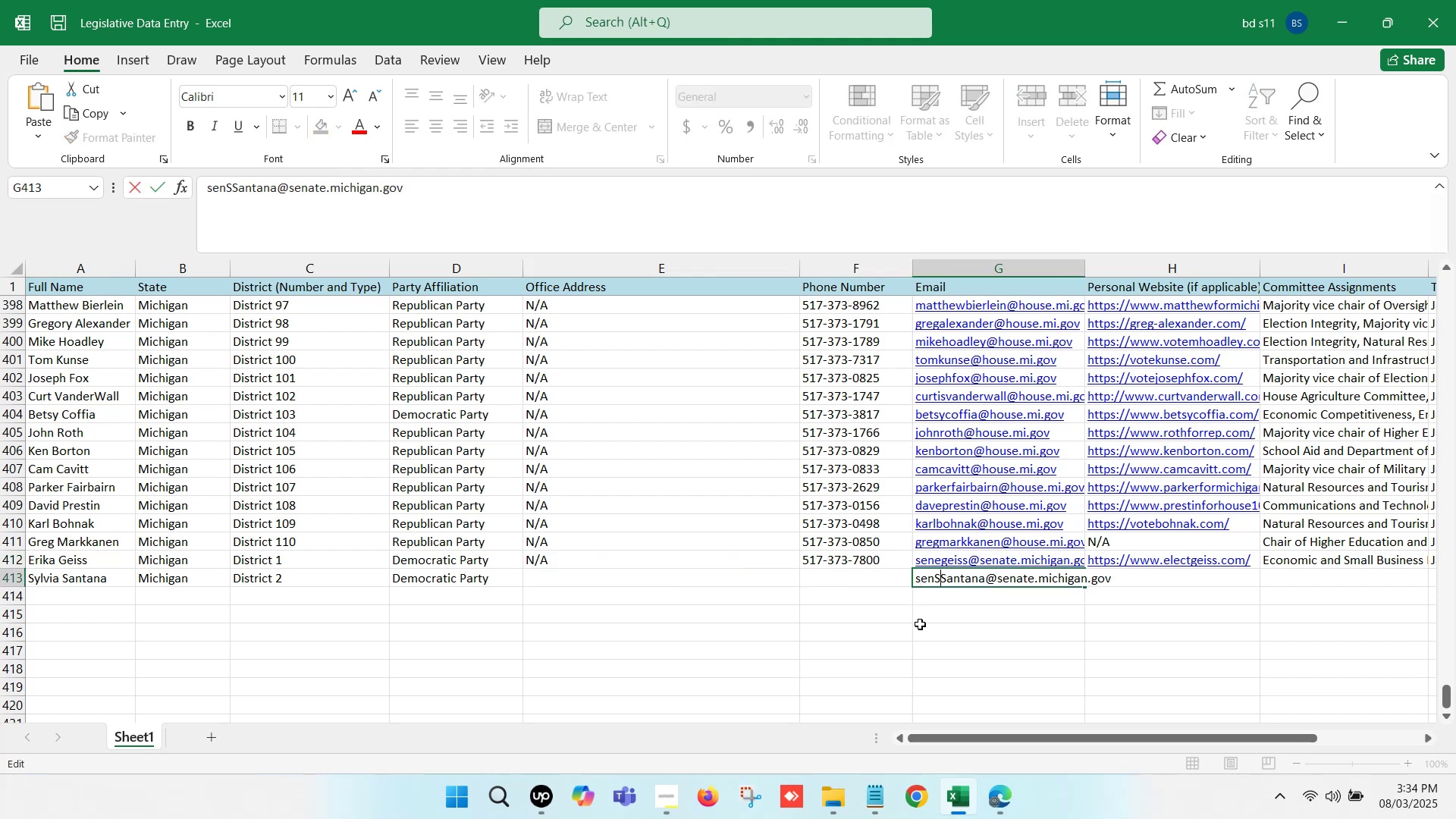 
key(ArrowRight)
 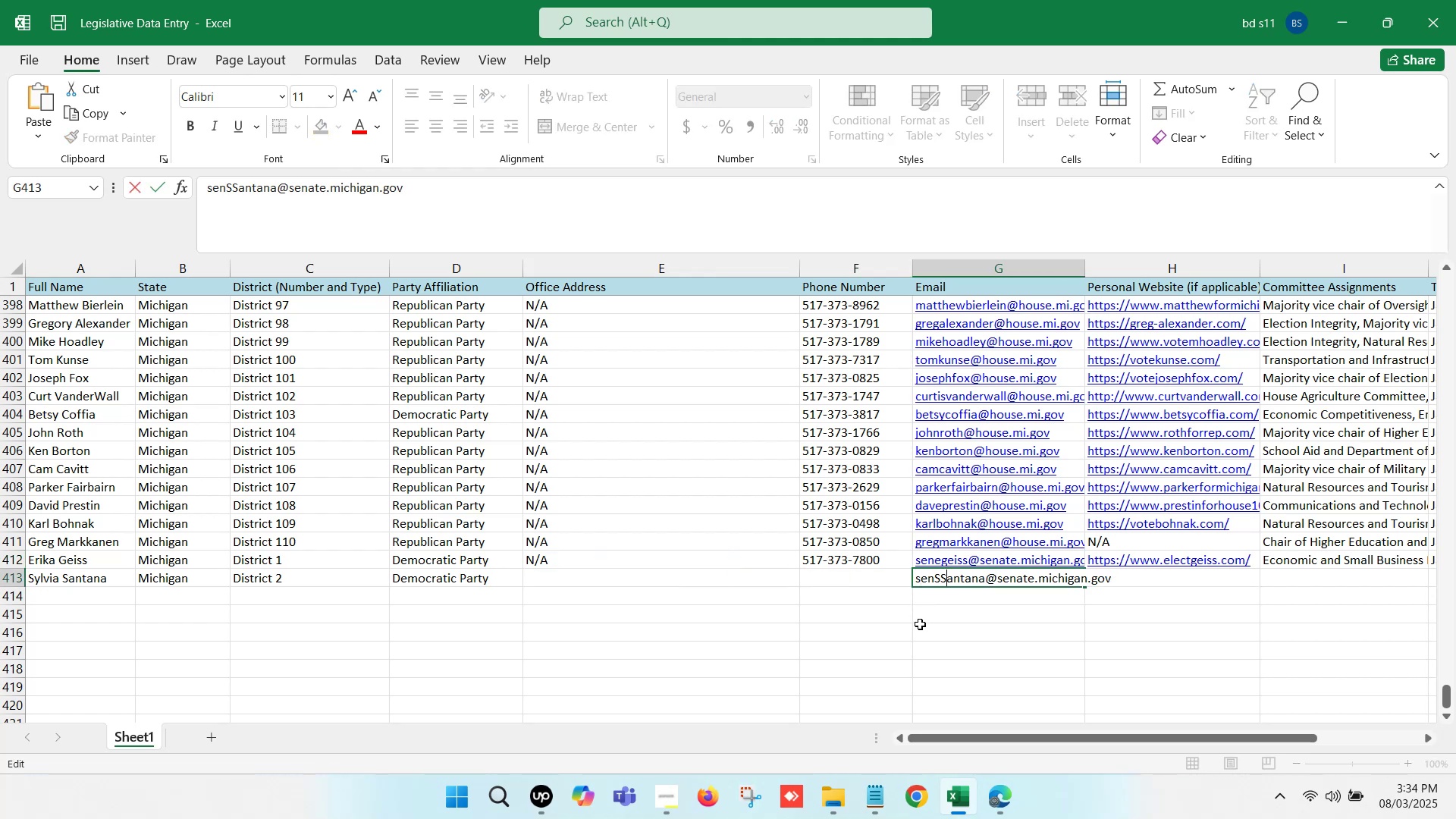 
key(Backspace)
key(Backspace)
type(ss)
 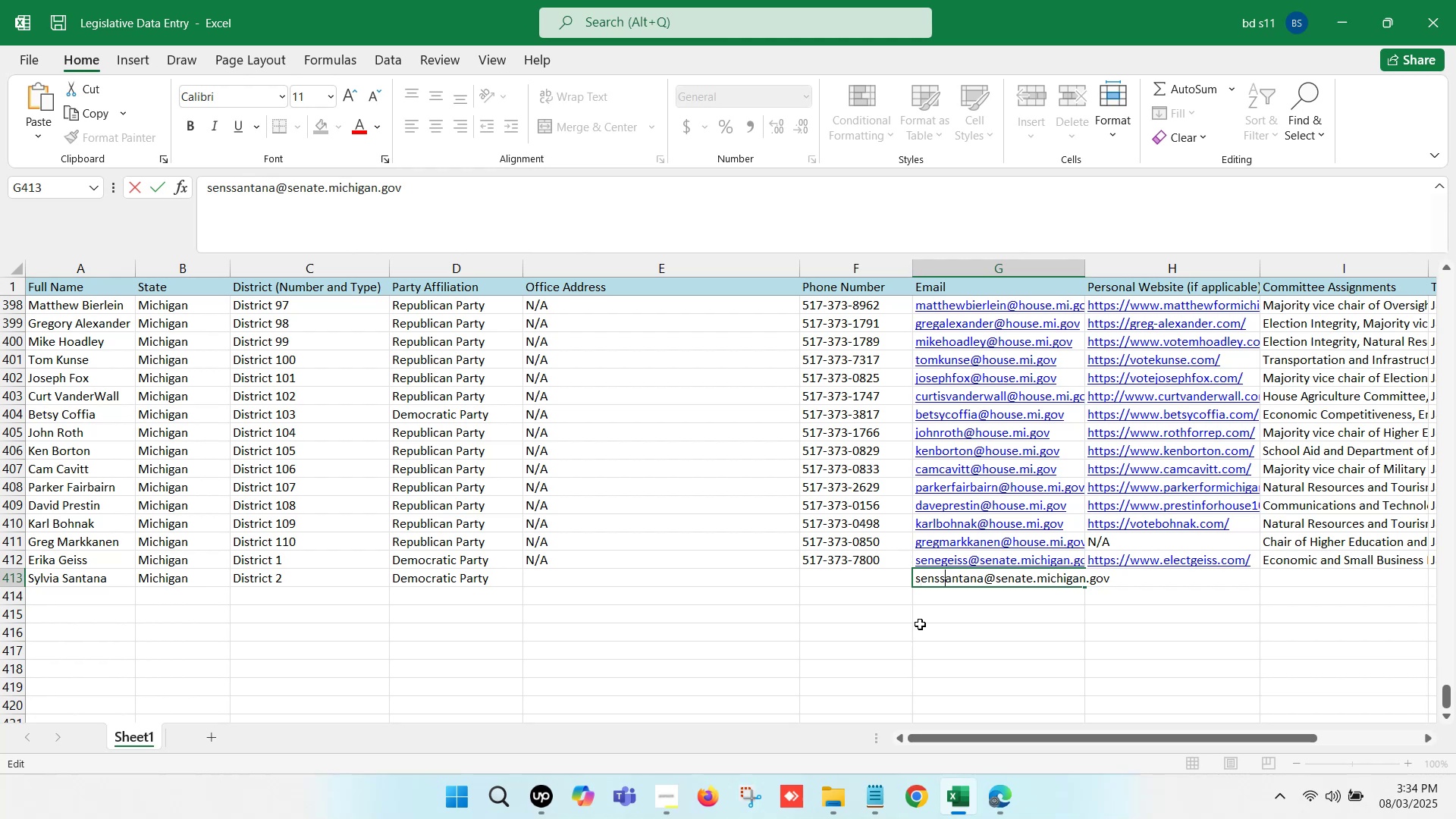 
left_click([920, 624])
 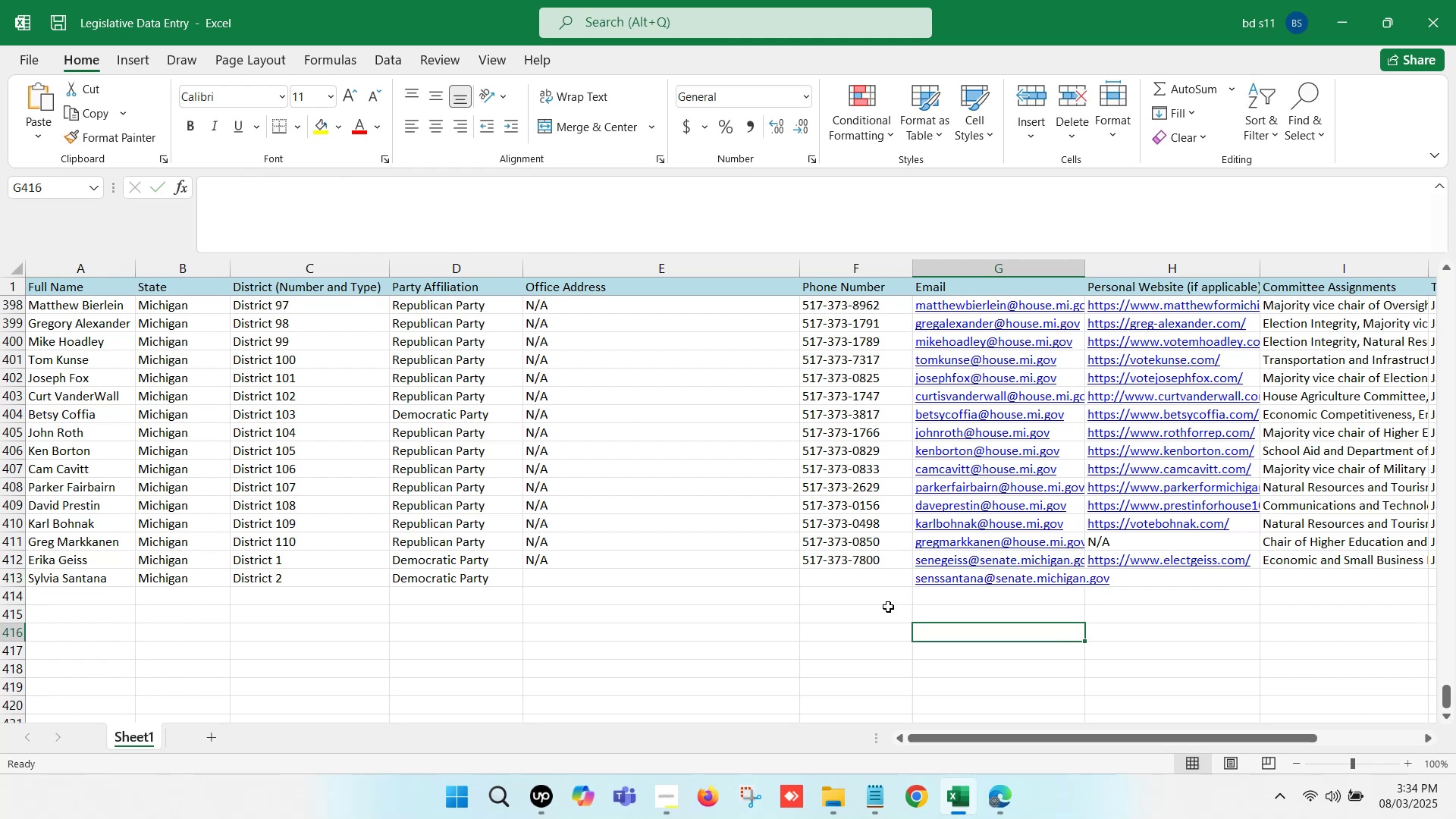 
left_click([862, 584])
 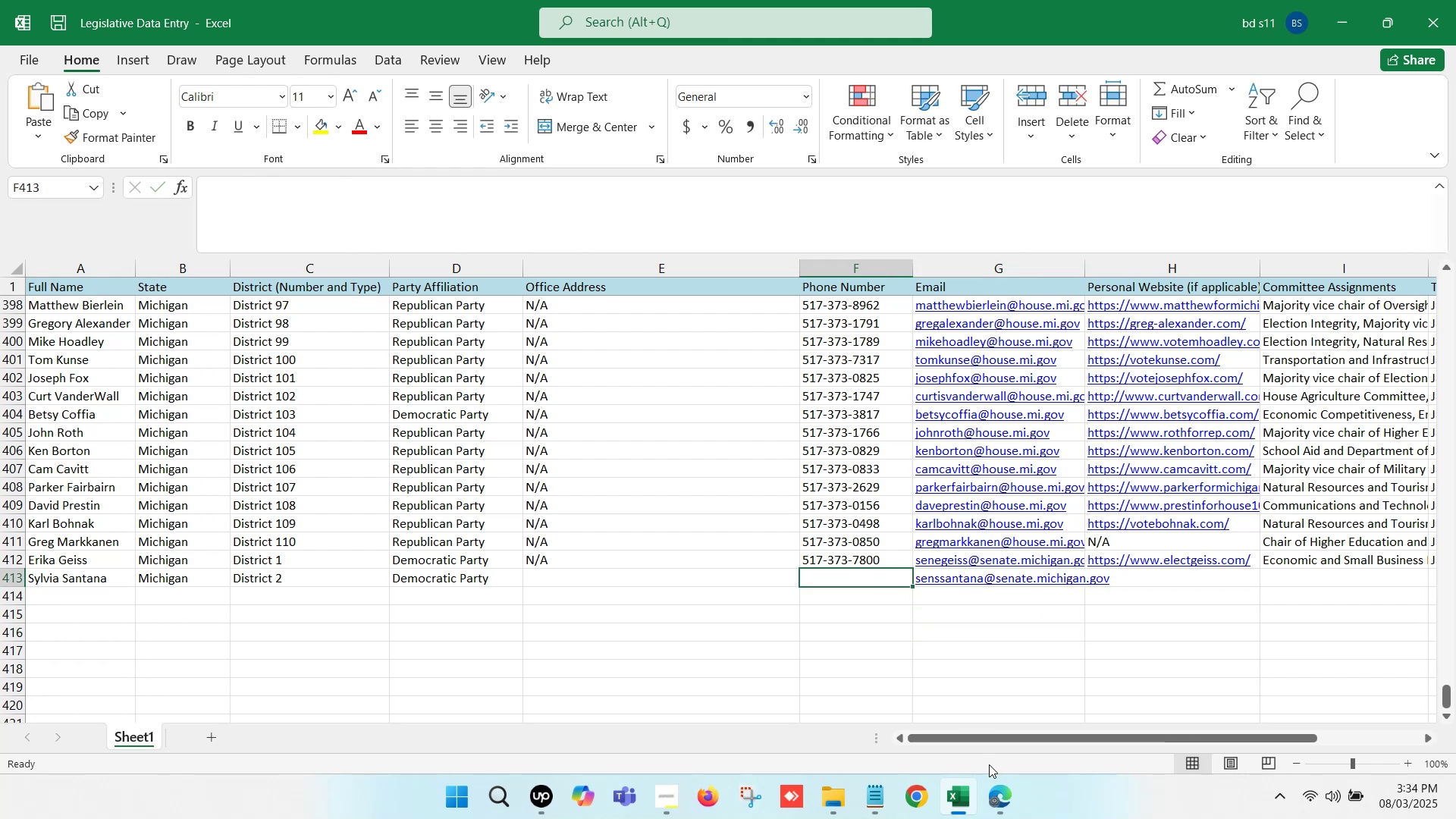 
left_click([991, 783])
 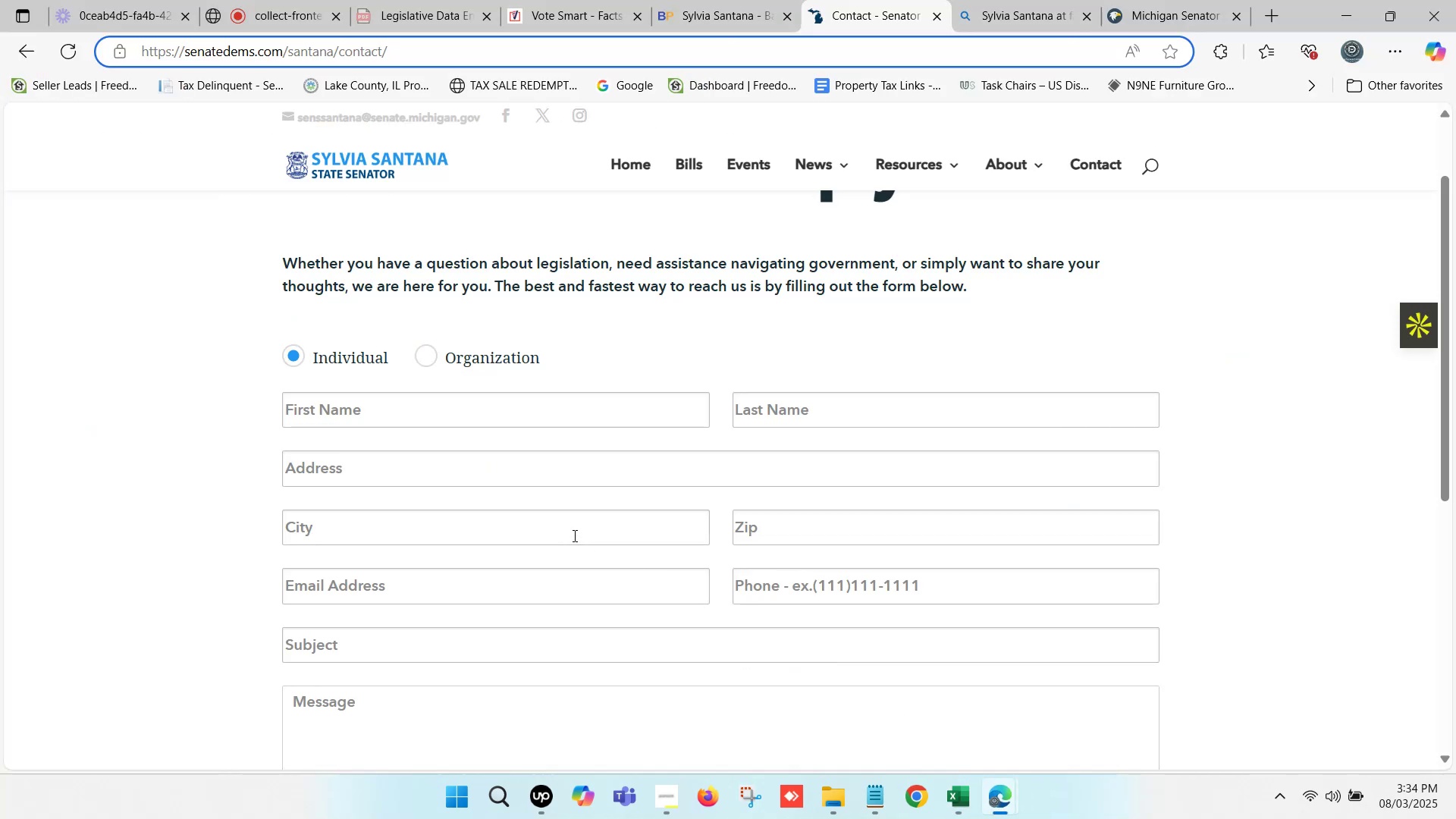 
scroll: coordinate [519, 490], scroll_direction: down, amount: 5.0
 